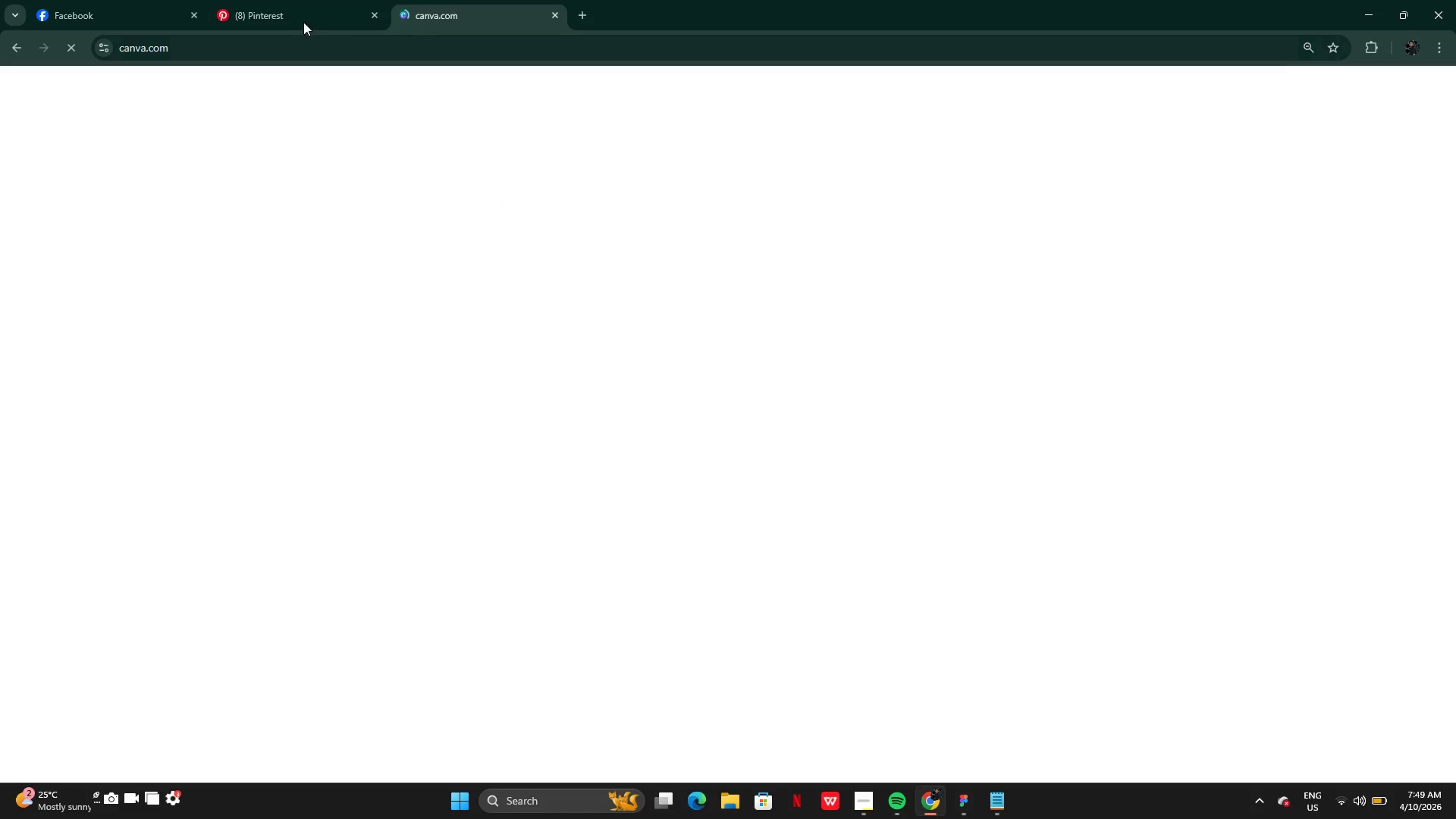 
left_click([290, 9])
 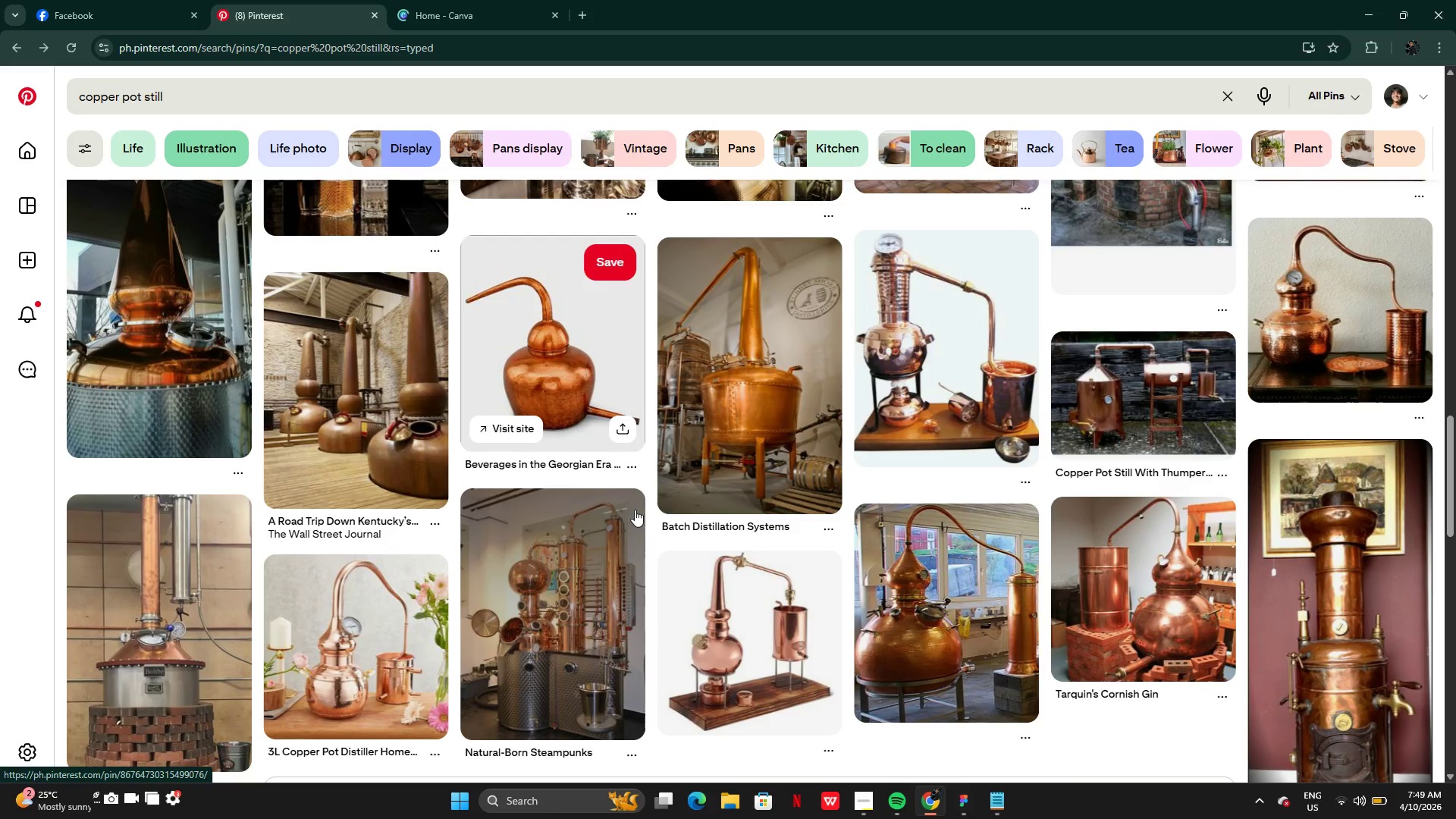 
wait(11.11)
 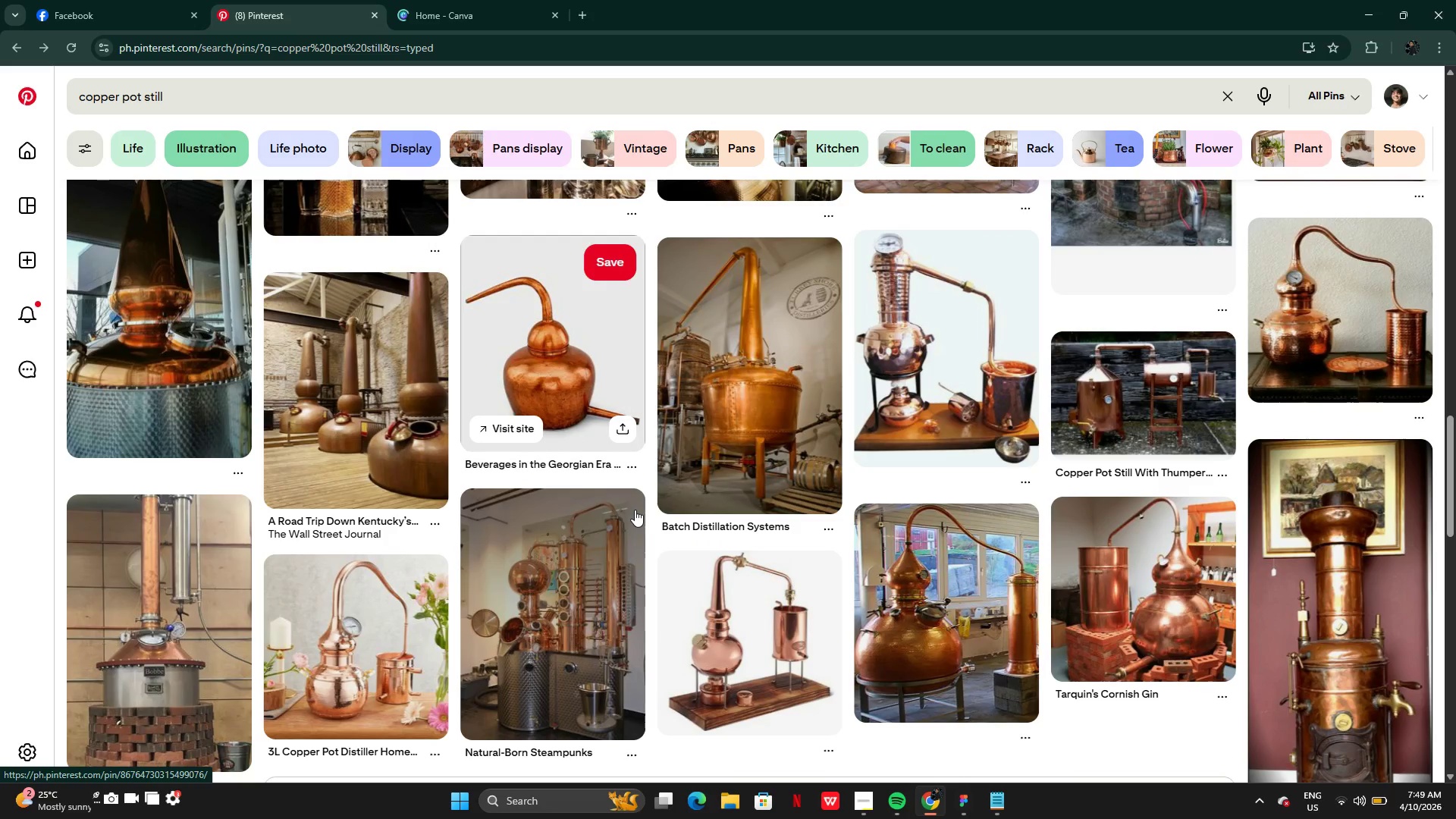 
mouse_move([715, 557])
 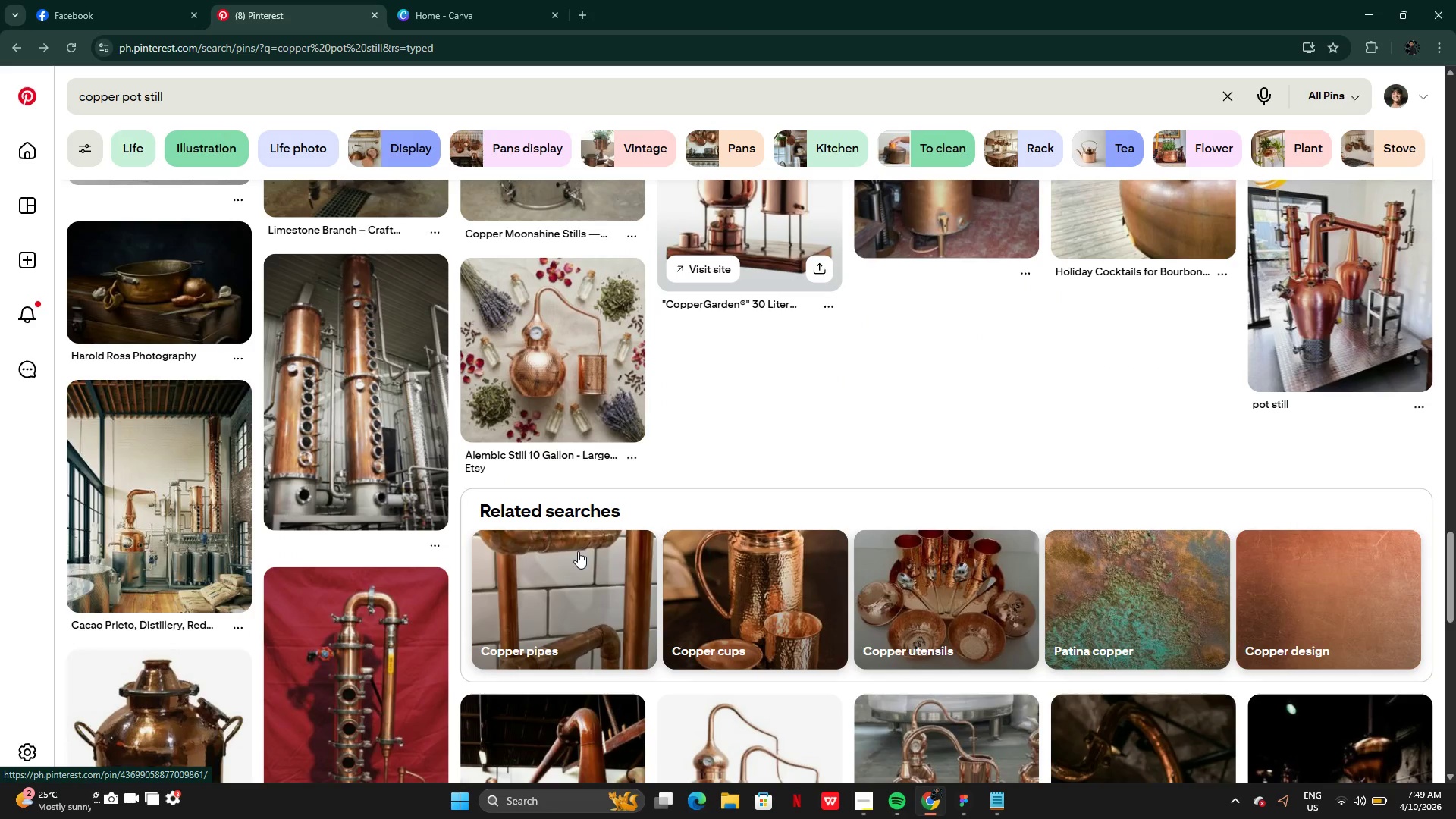 
mouse_move([573, 541])
 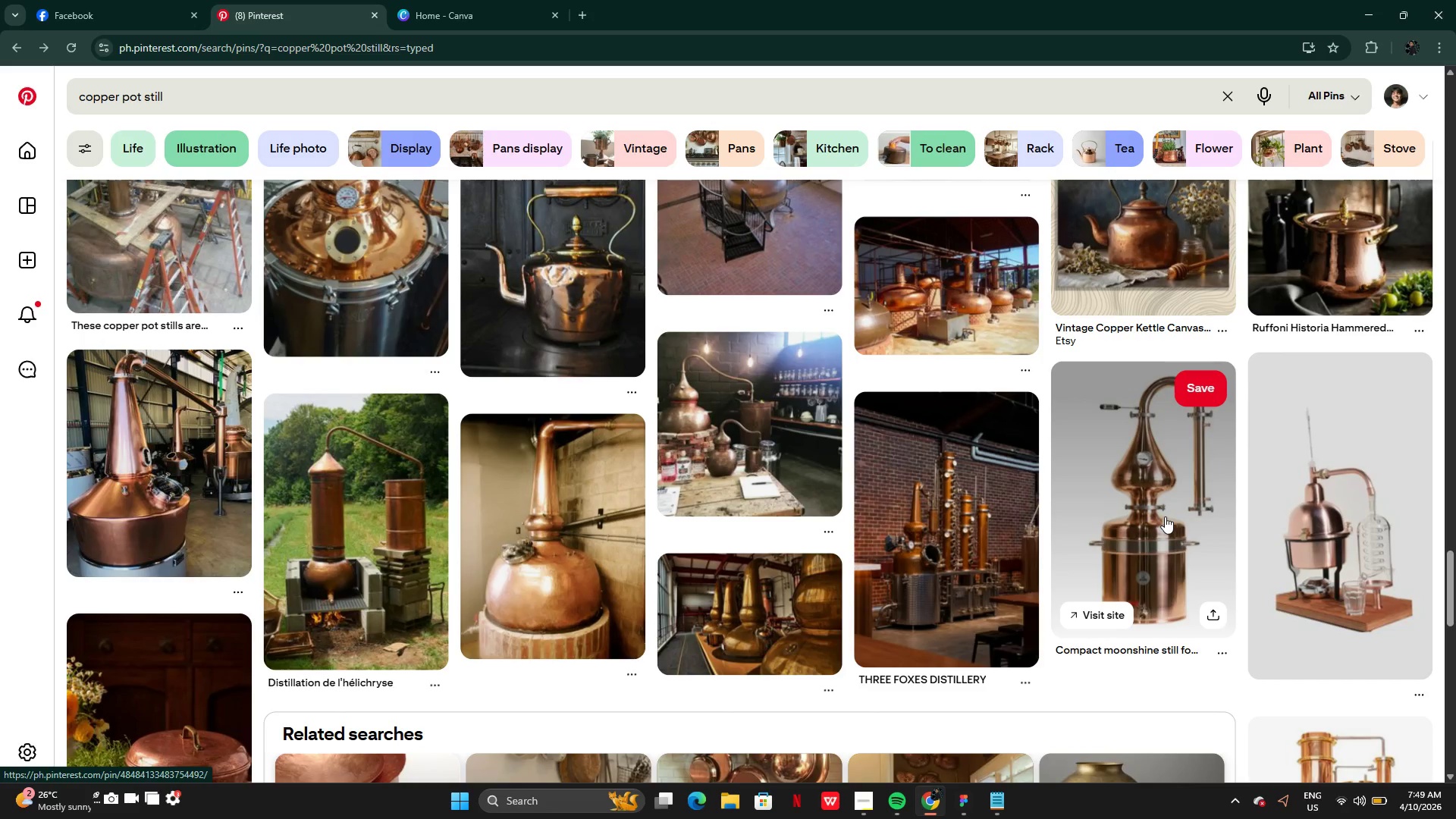 
mouse_move([1136, 523])
 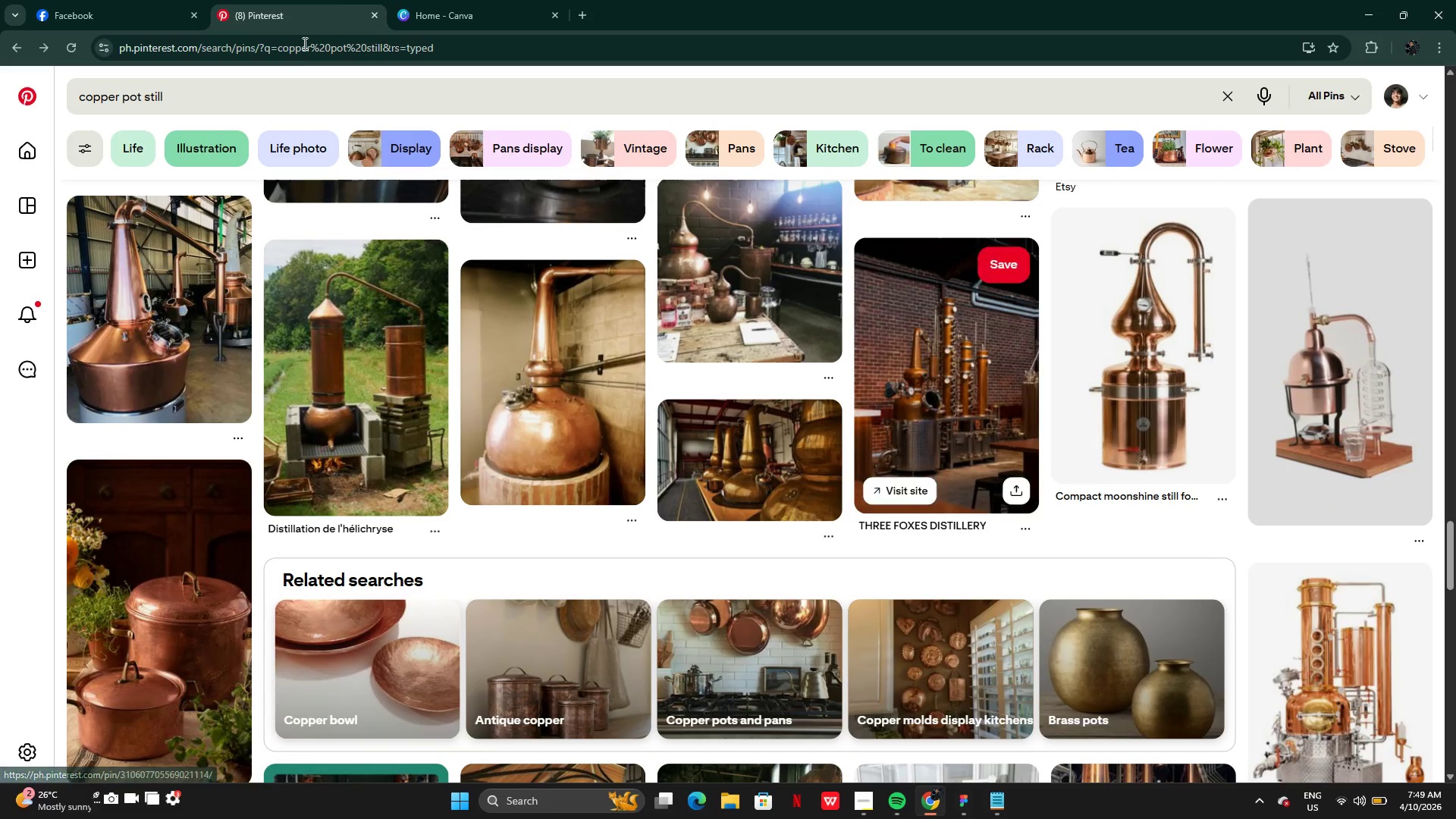 
left_click([413, 1])
 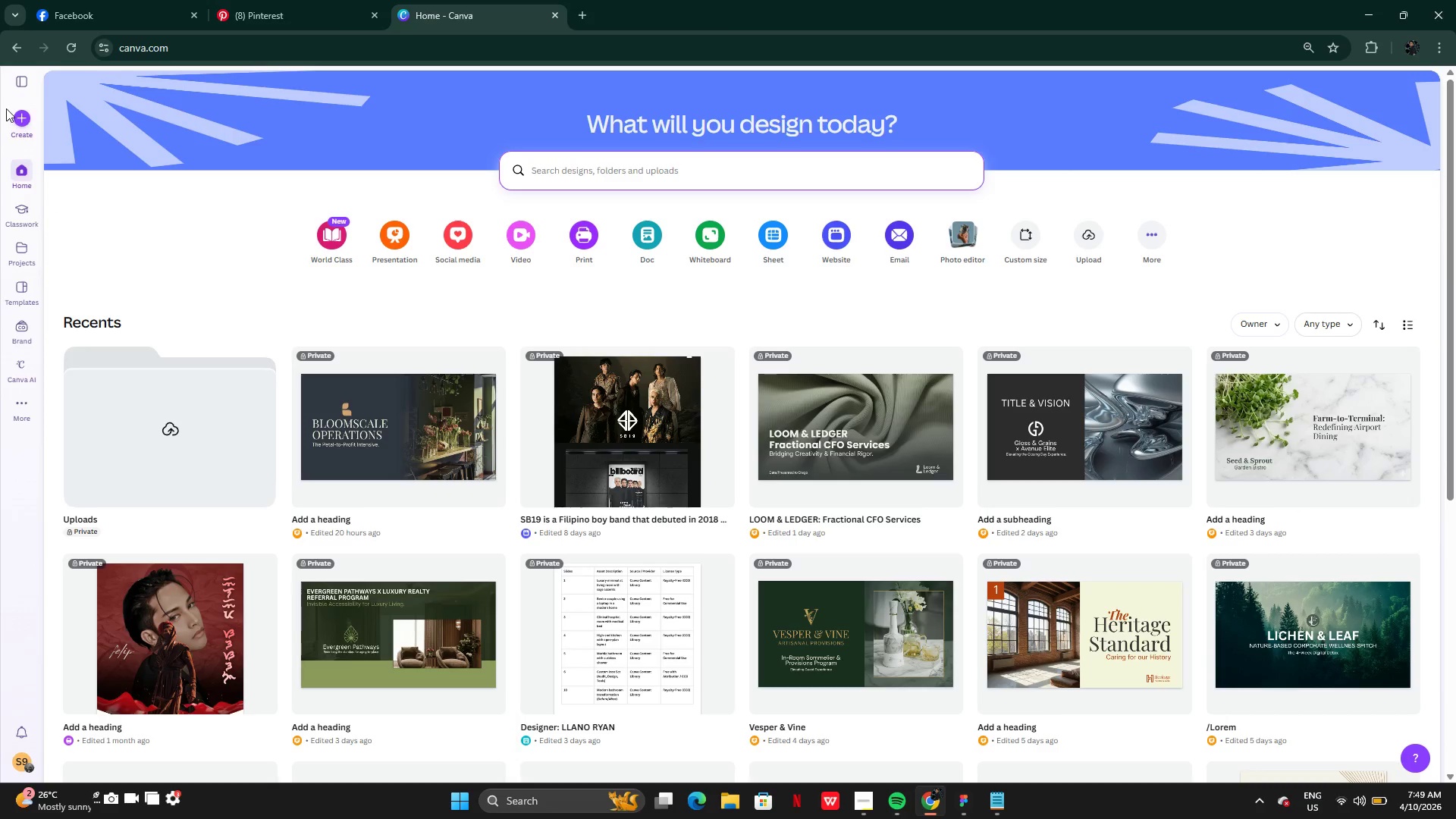 
left_click([11, 115])
 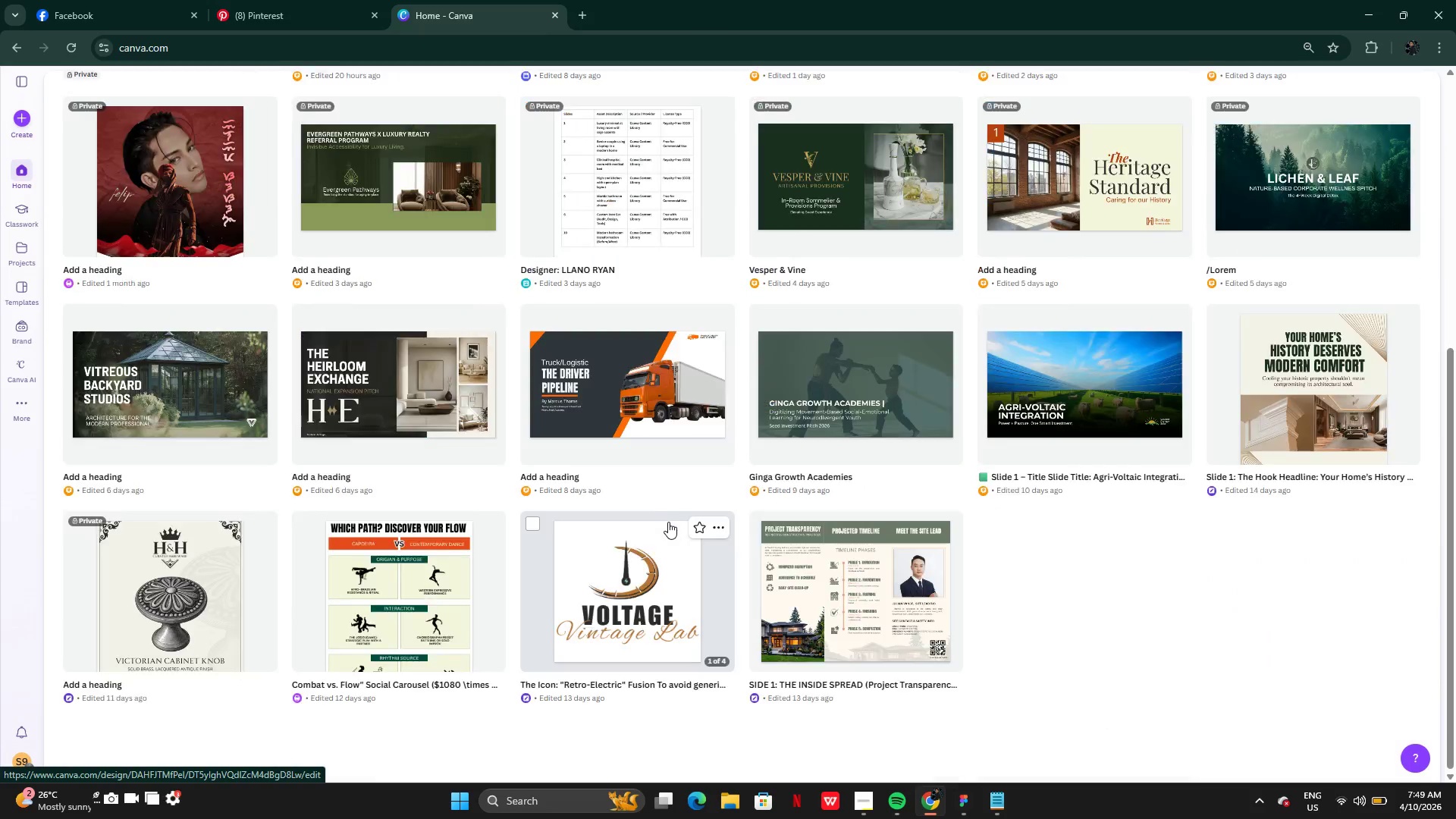 
wait(12.17)
 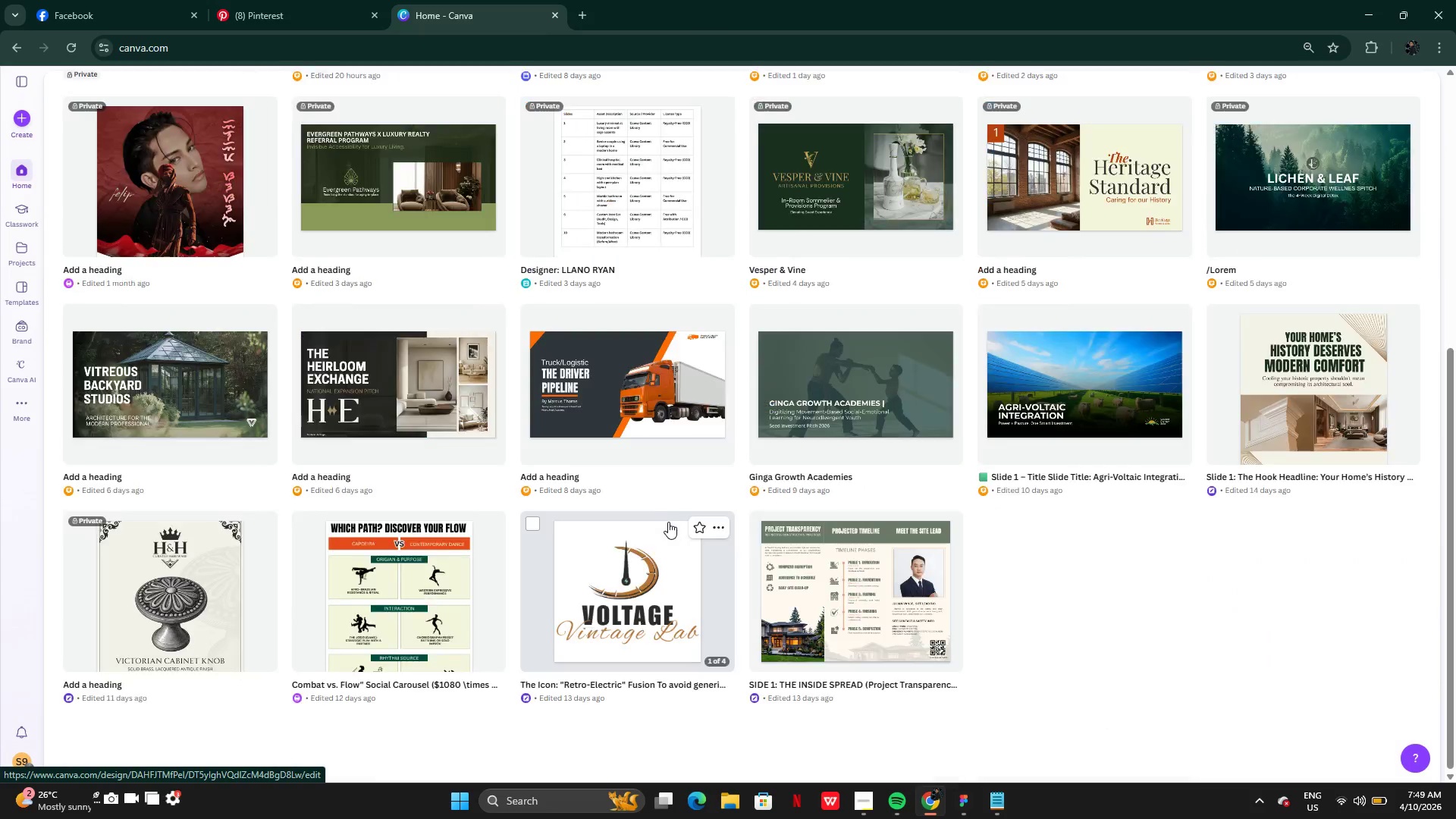 
left_click([19, 118])
 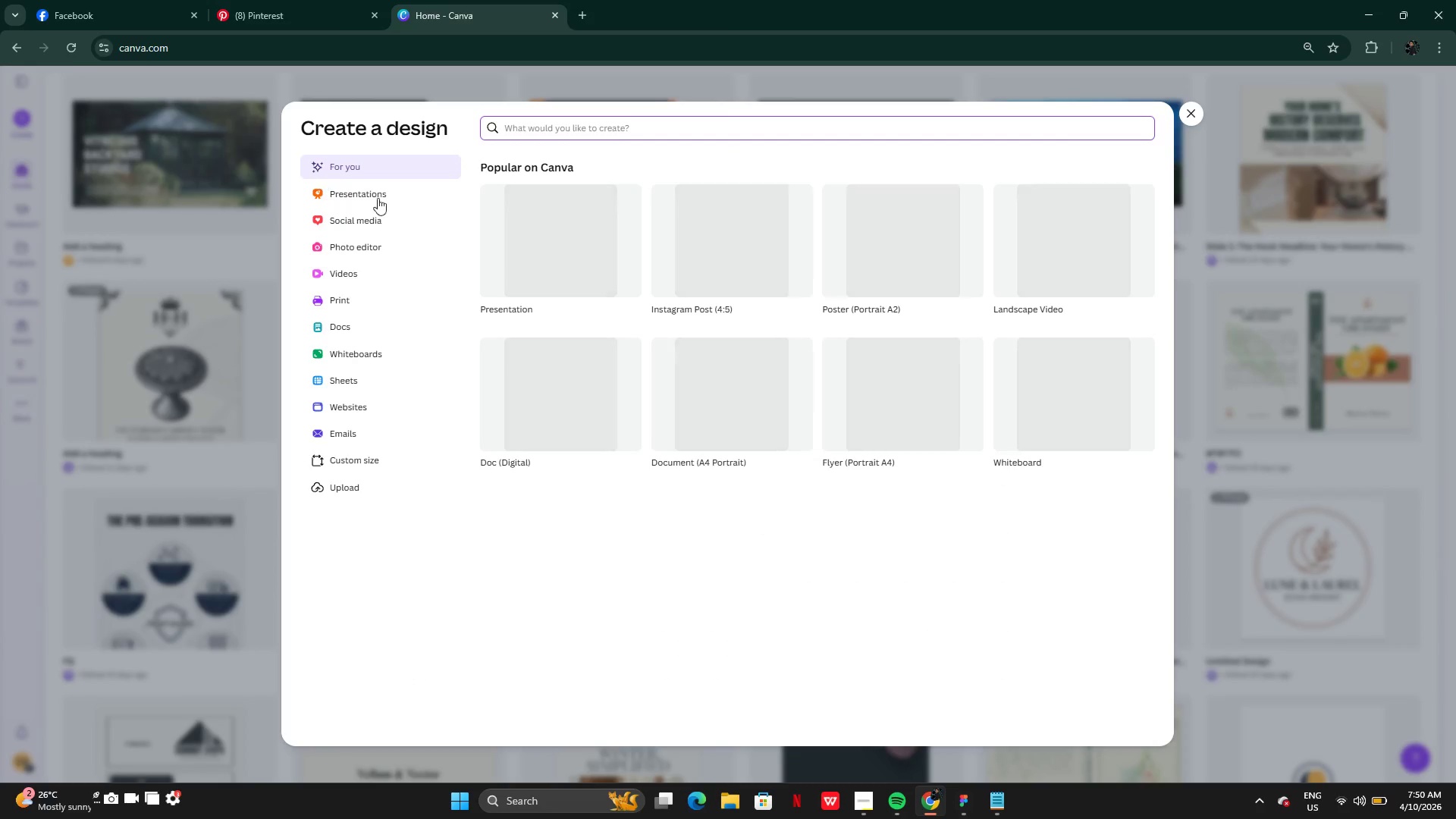 
left_click([385, 244])
 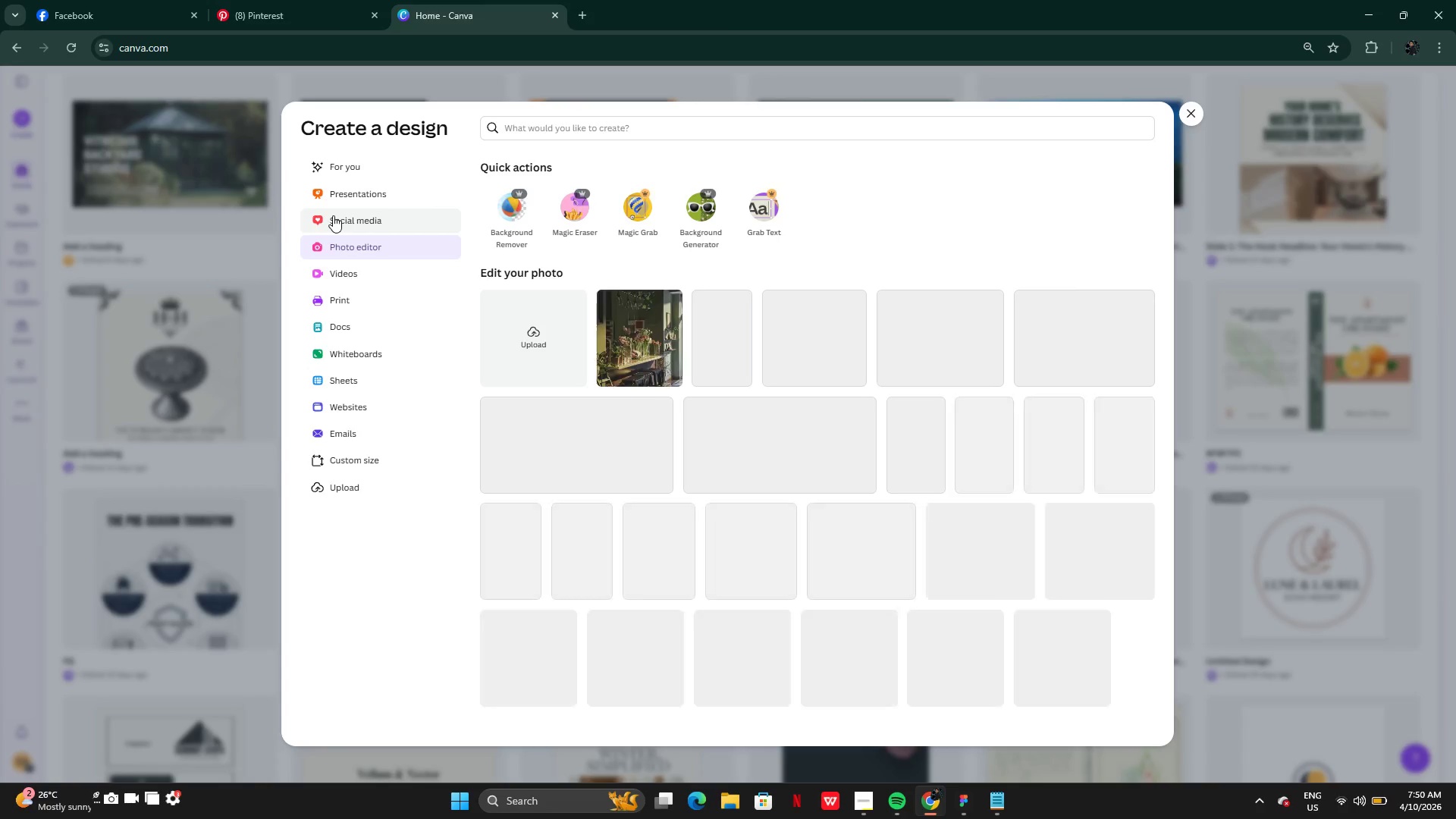 
wait(8.55)
 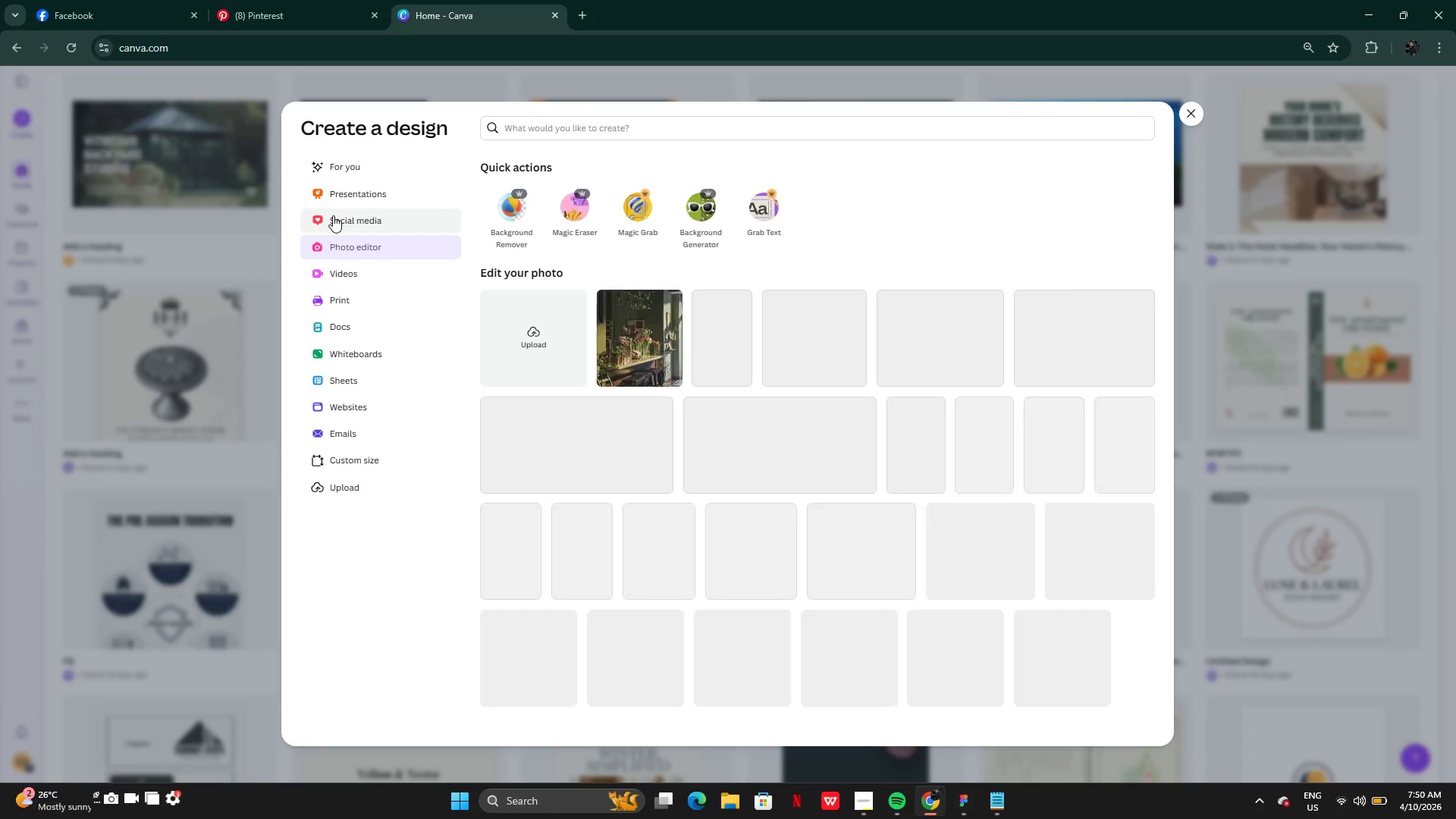 
left_click([353, 211])
 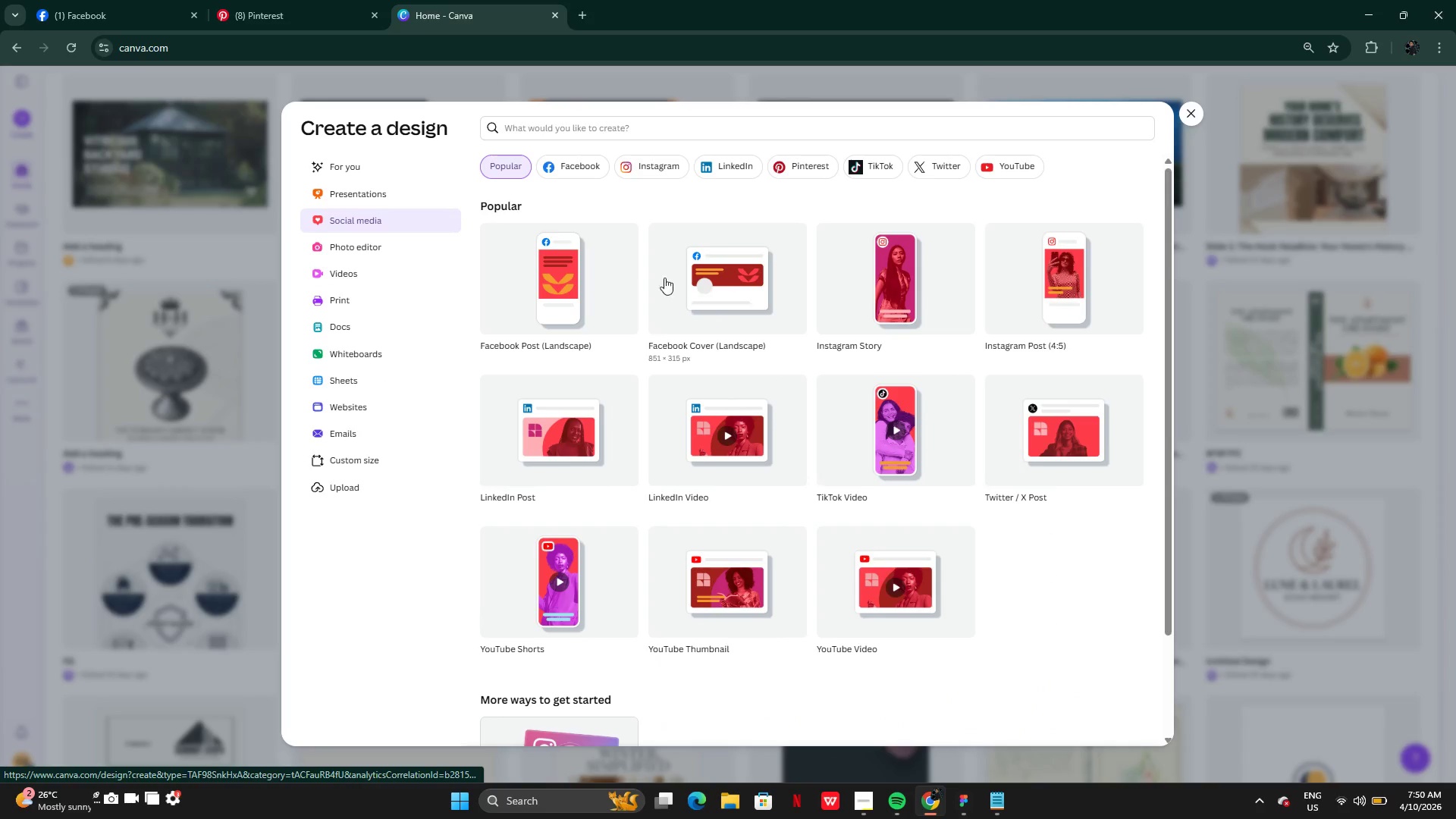 
wait(8.44)
 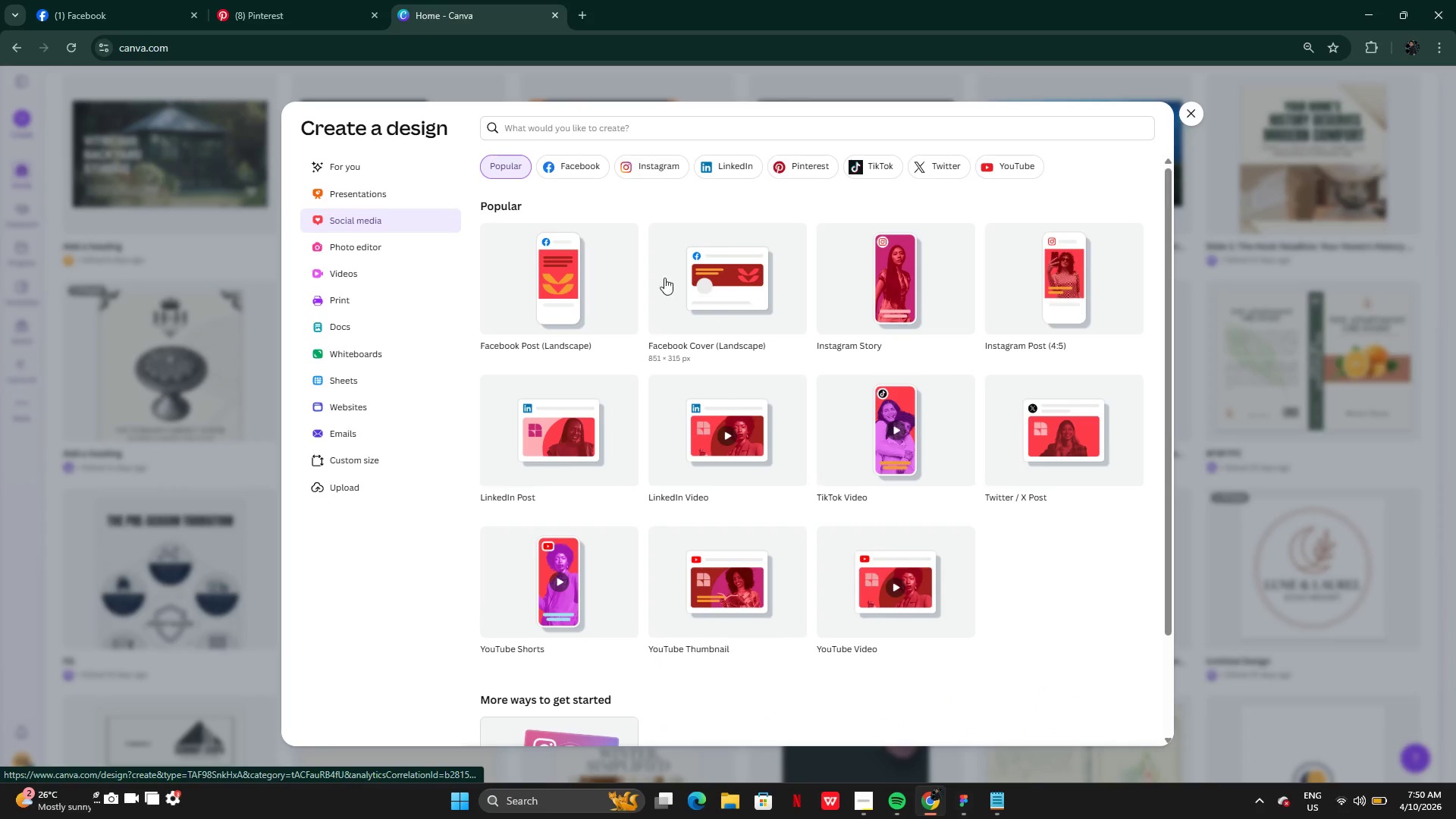 
left_click([526, 121])
 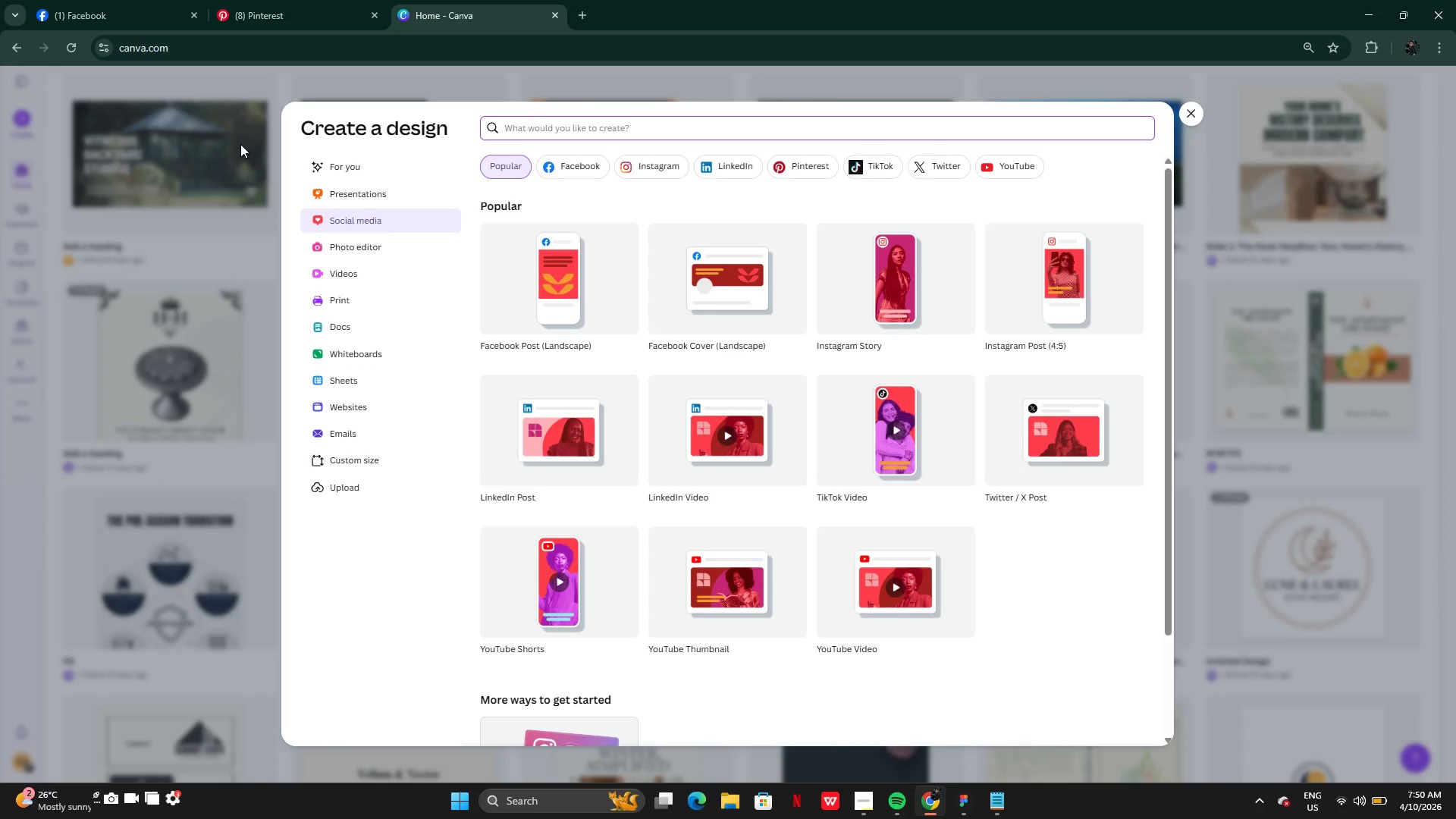 
key(CapsLock)
 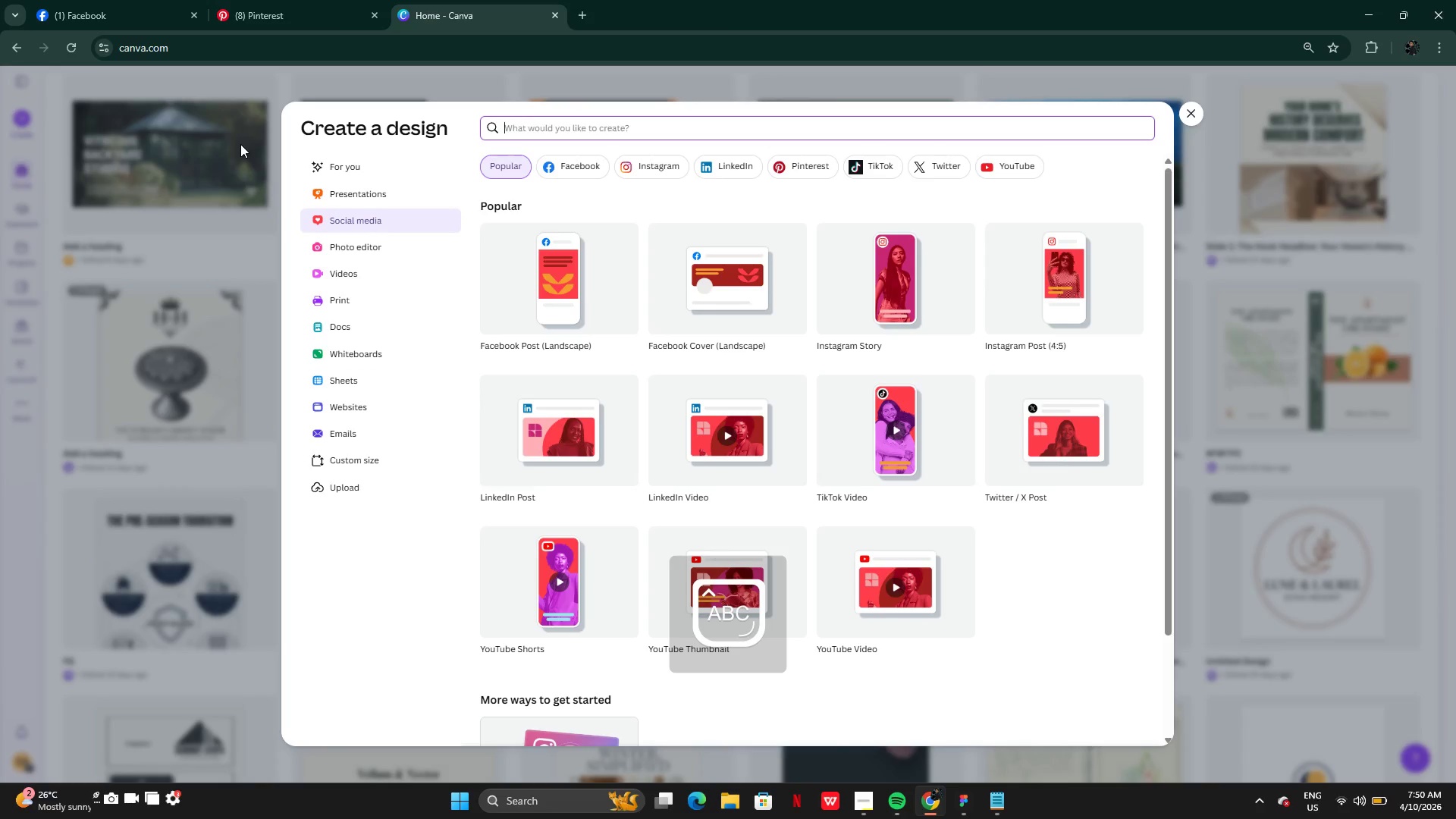 
key(A)
 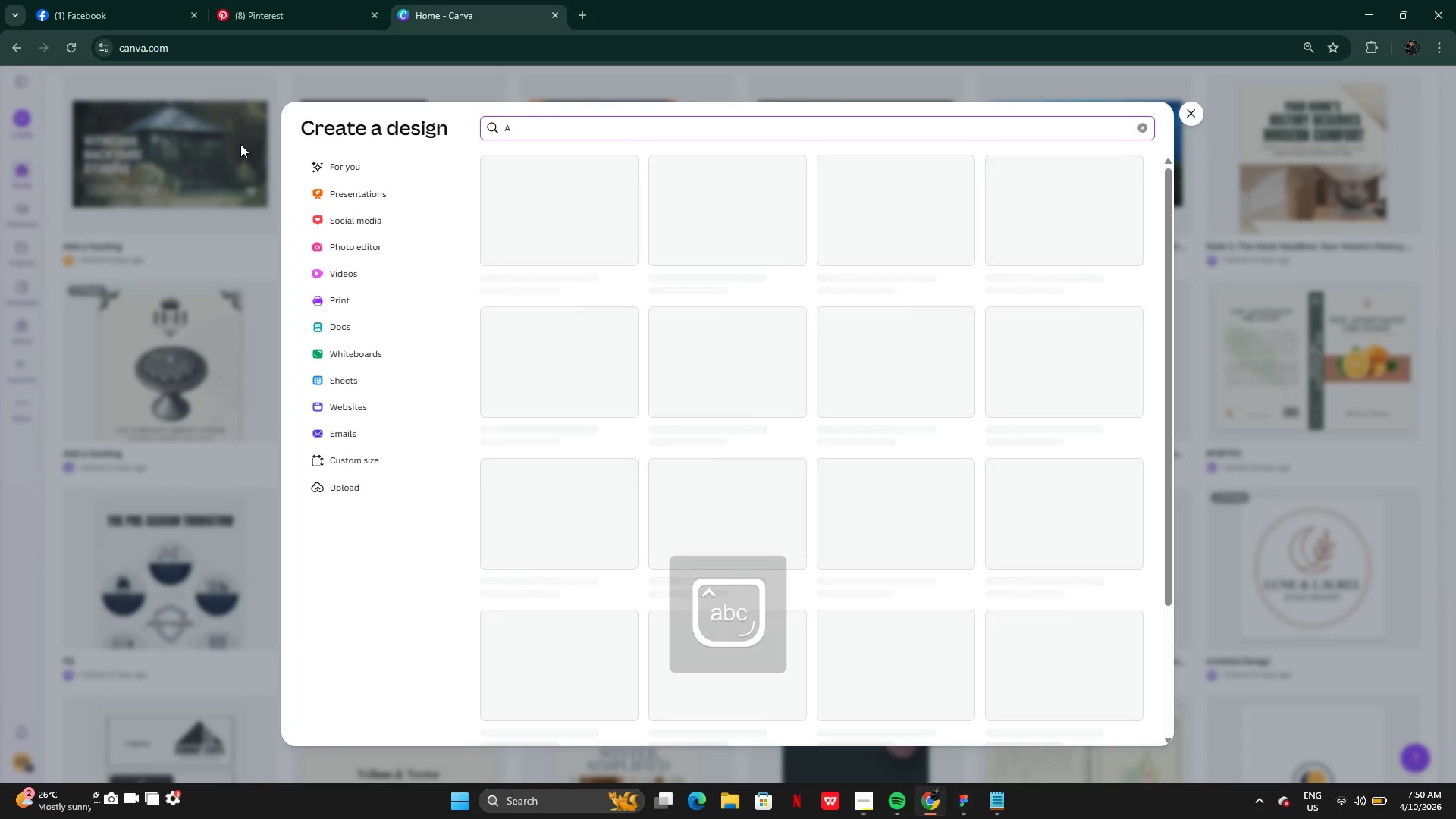 
key(CapsLock)
 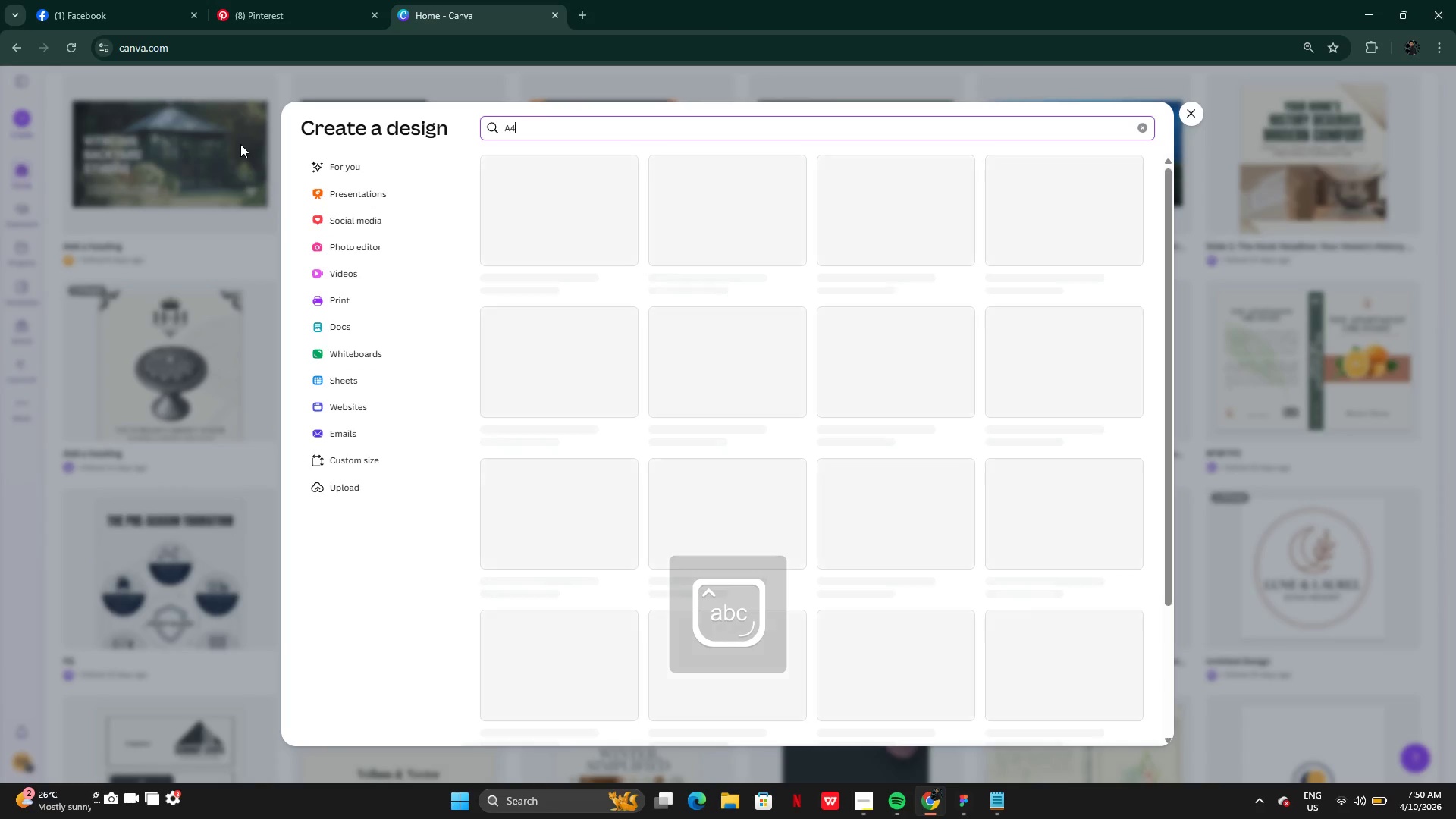 
key(4)
 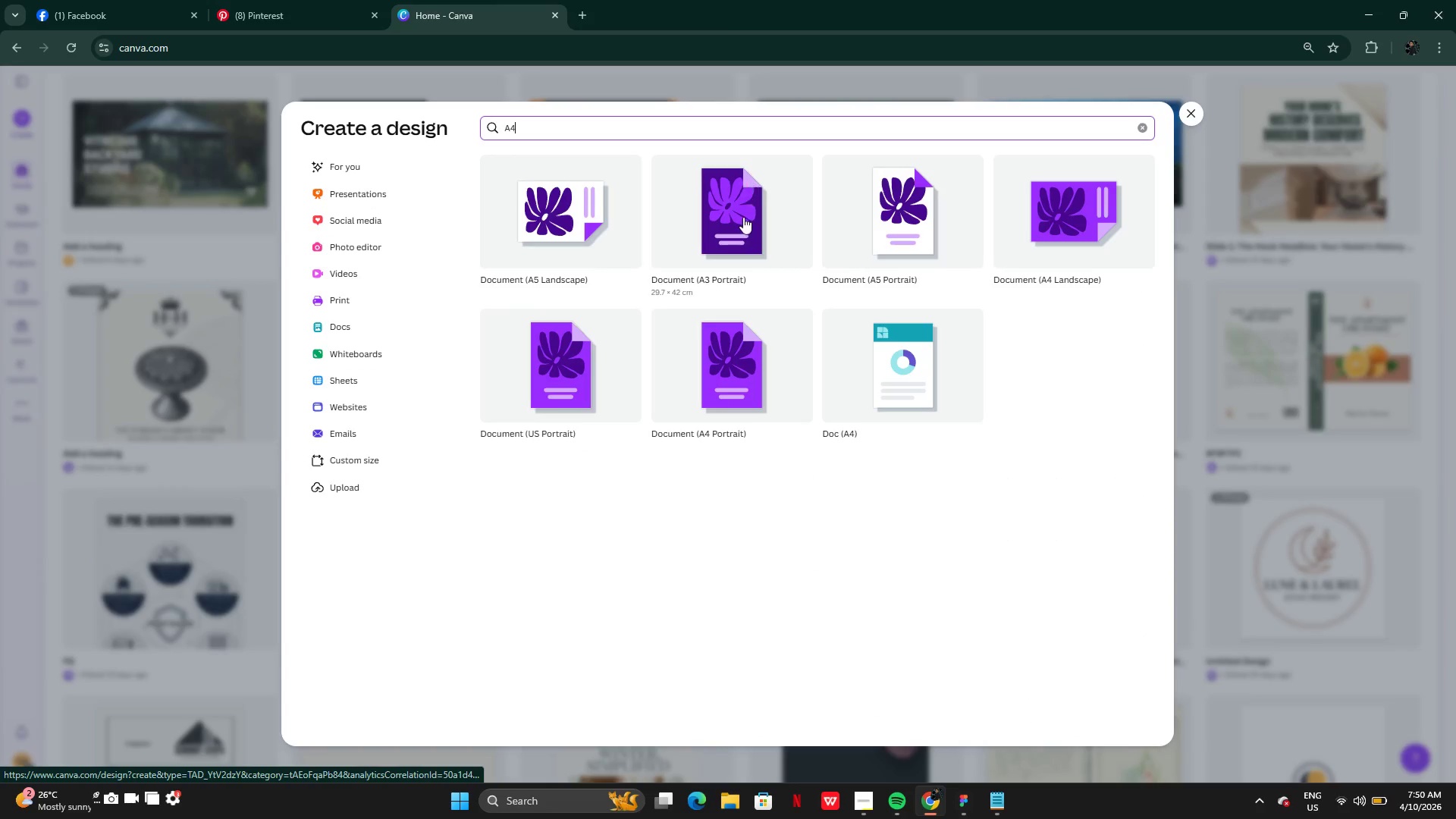 
wait(6.05)
 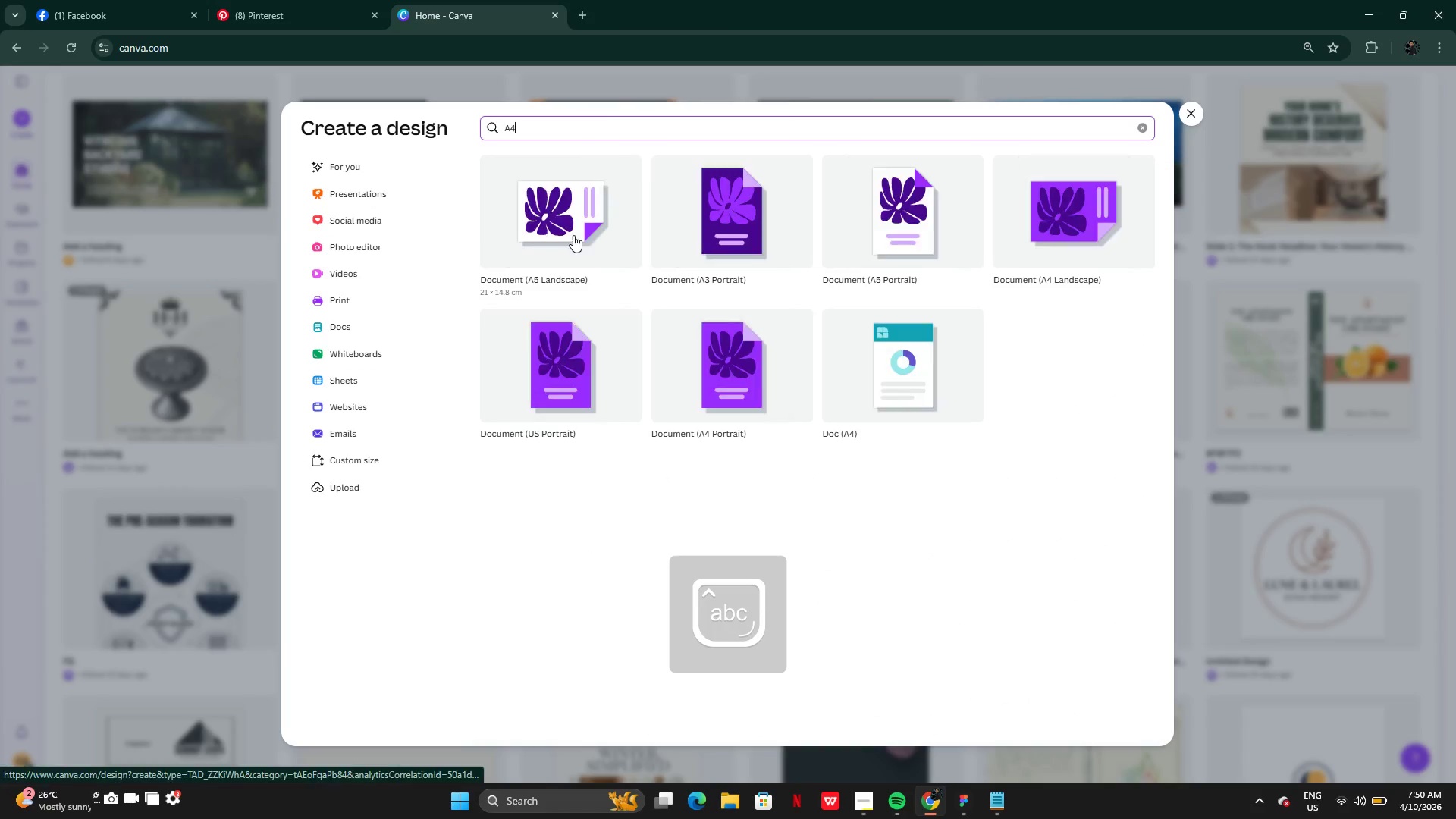 
left_click([723, 381])
 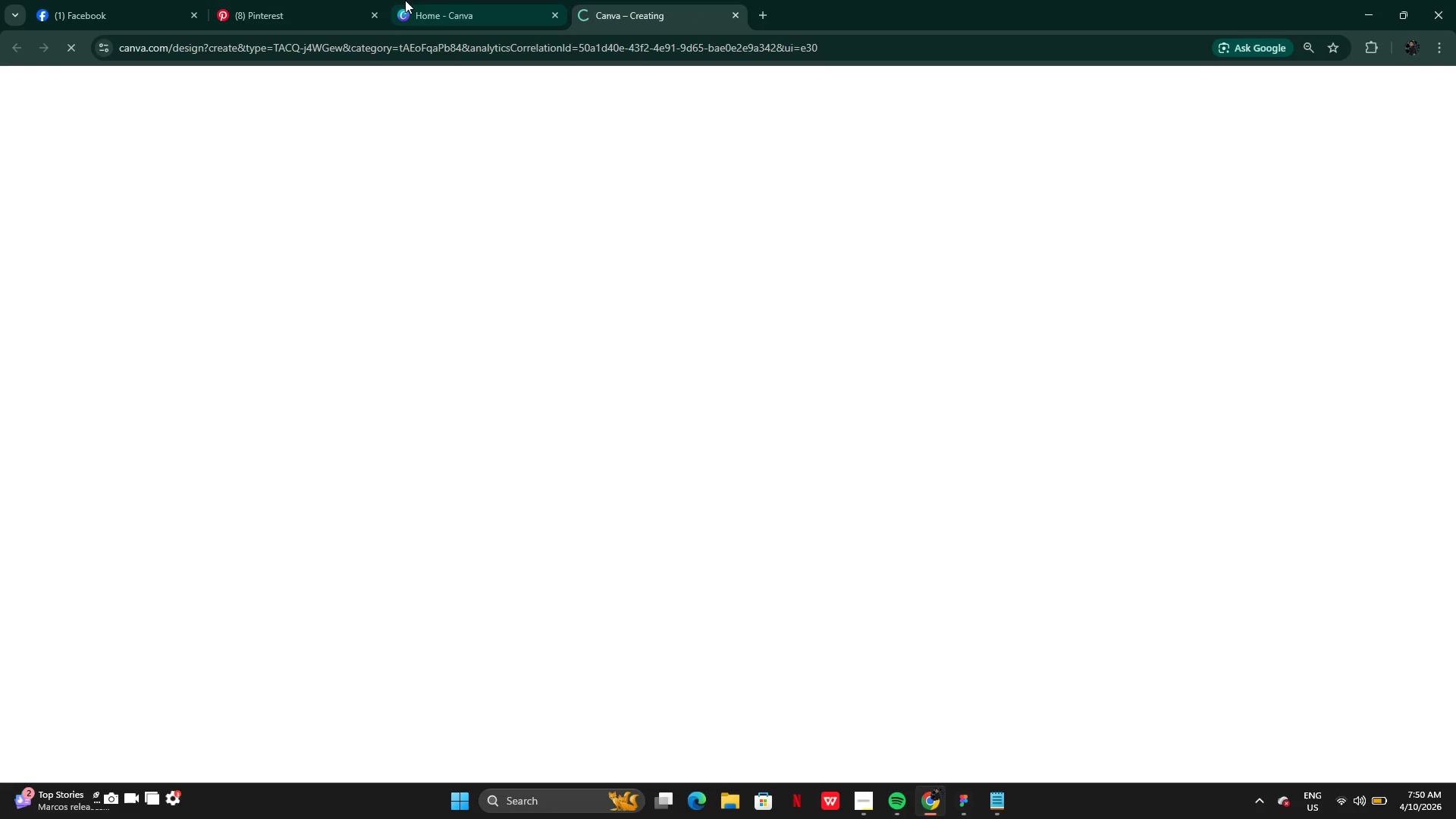 
left_click([435, 2])
 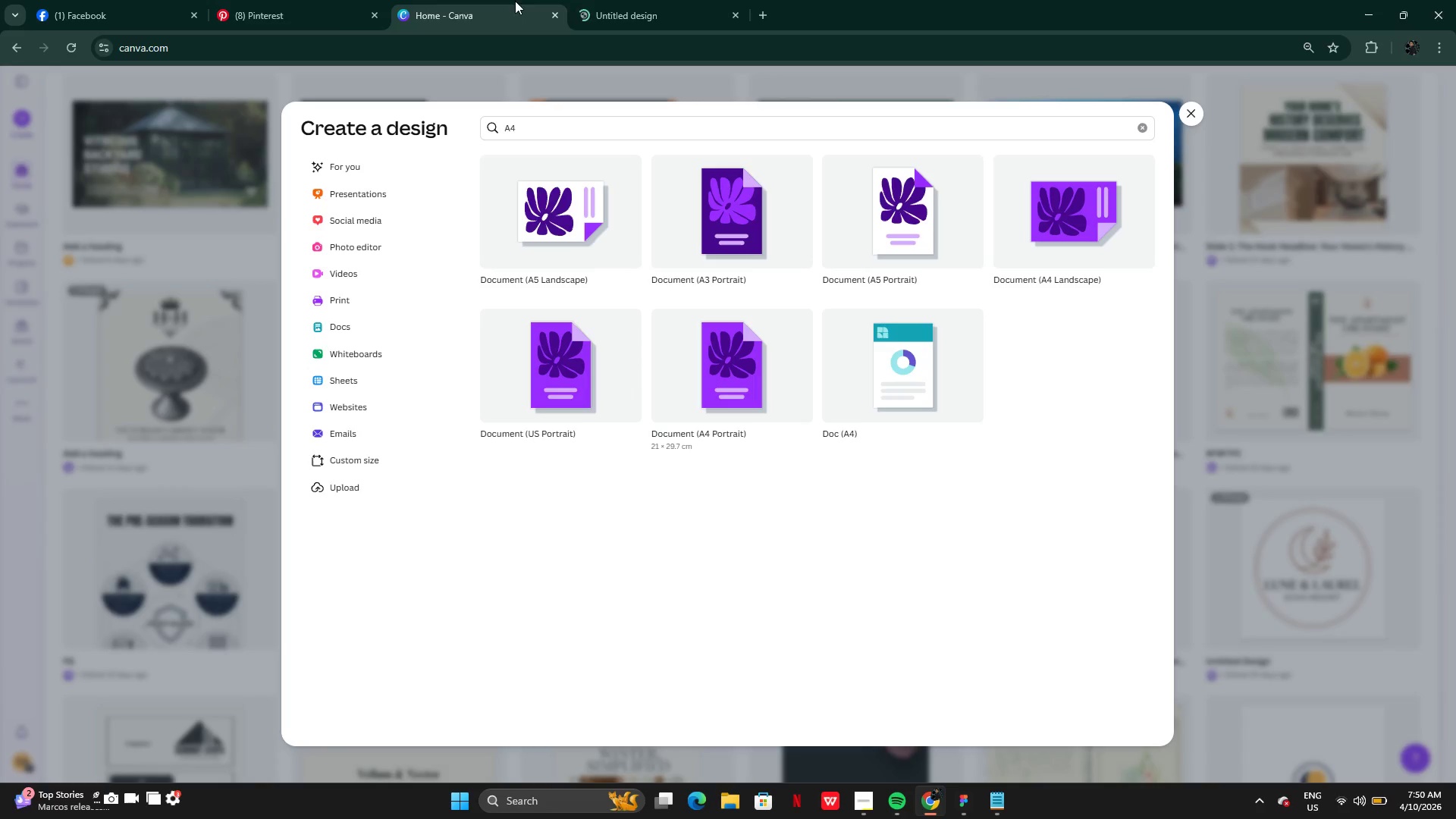 
left_click([620, 0])
 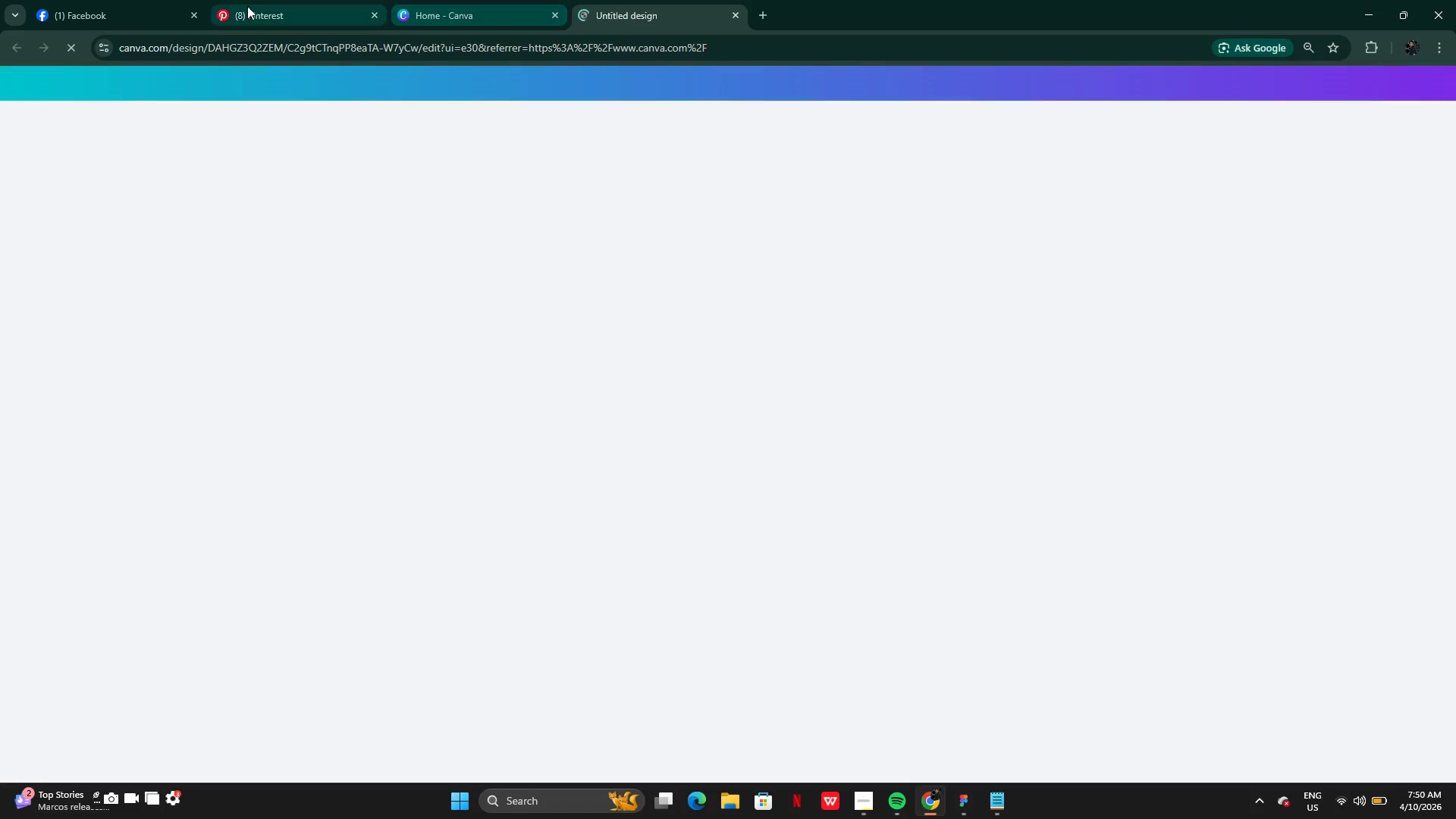 
left_click([247, 6])
 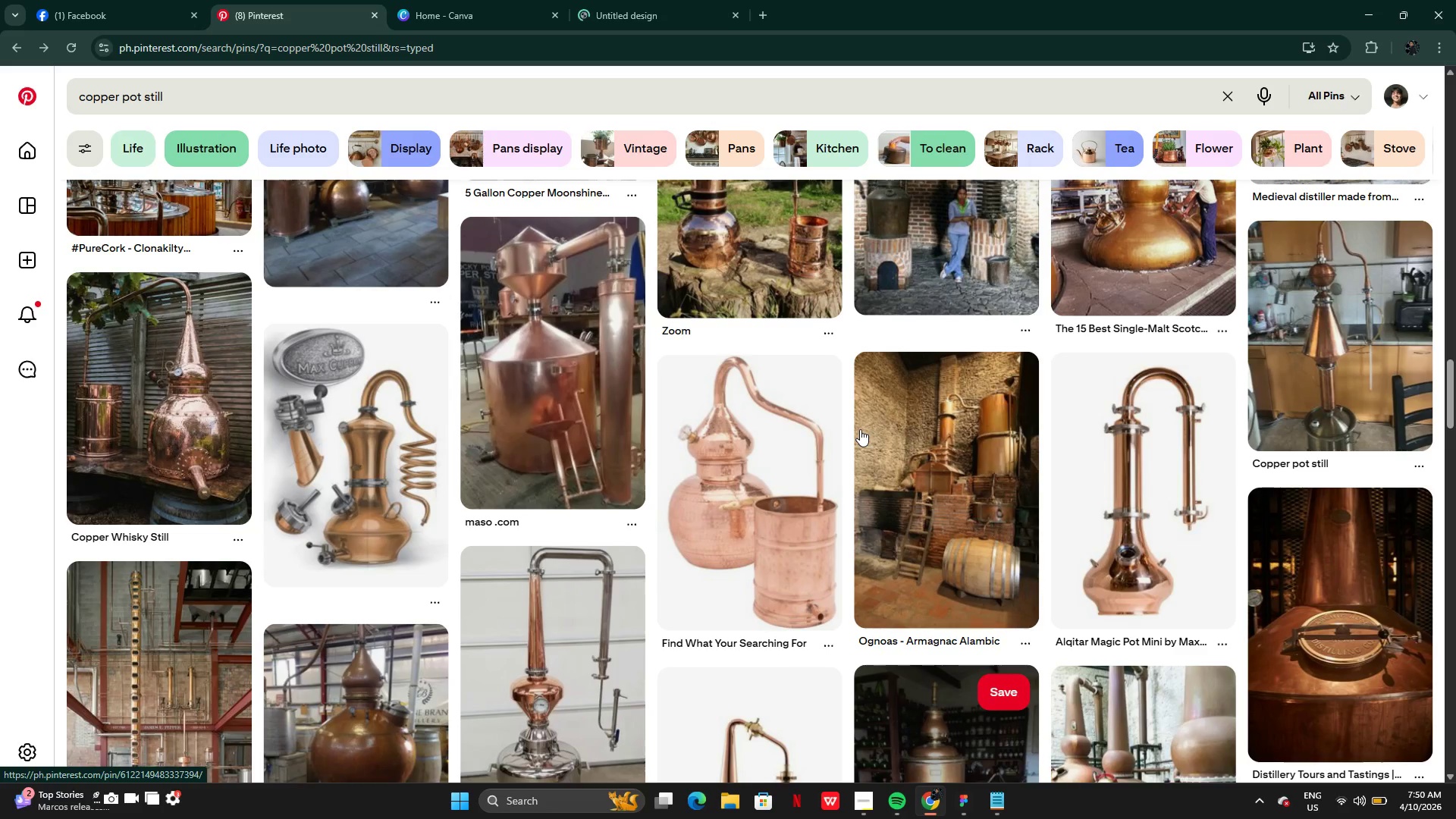 
wait(11.33)
 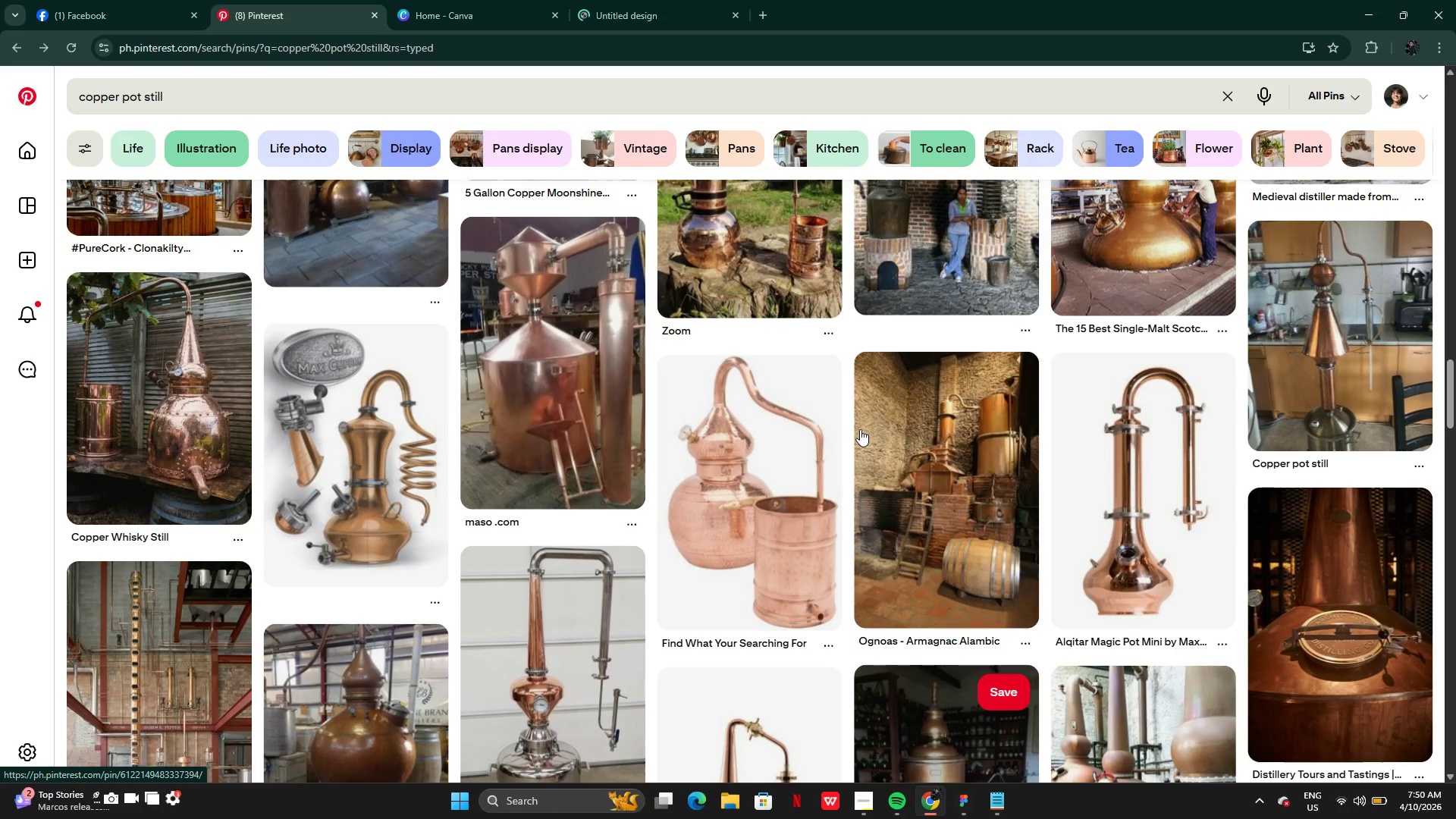 
mouse_move([783, 501])
 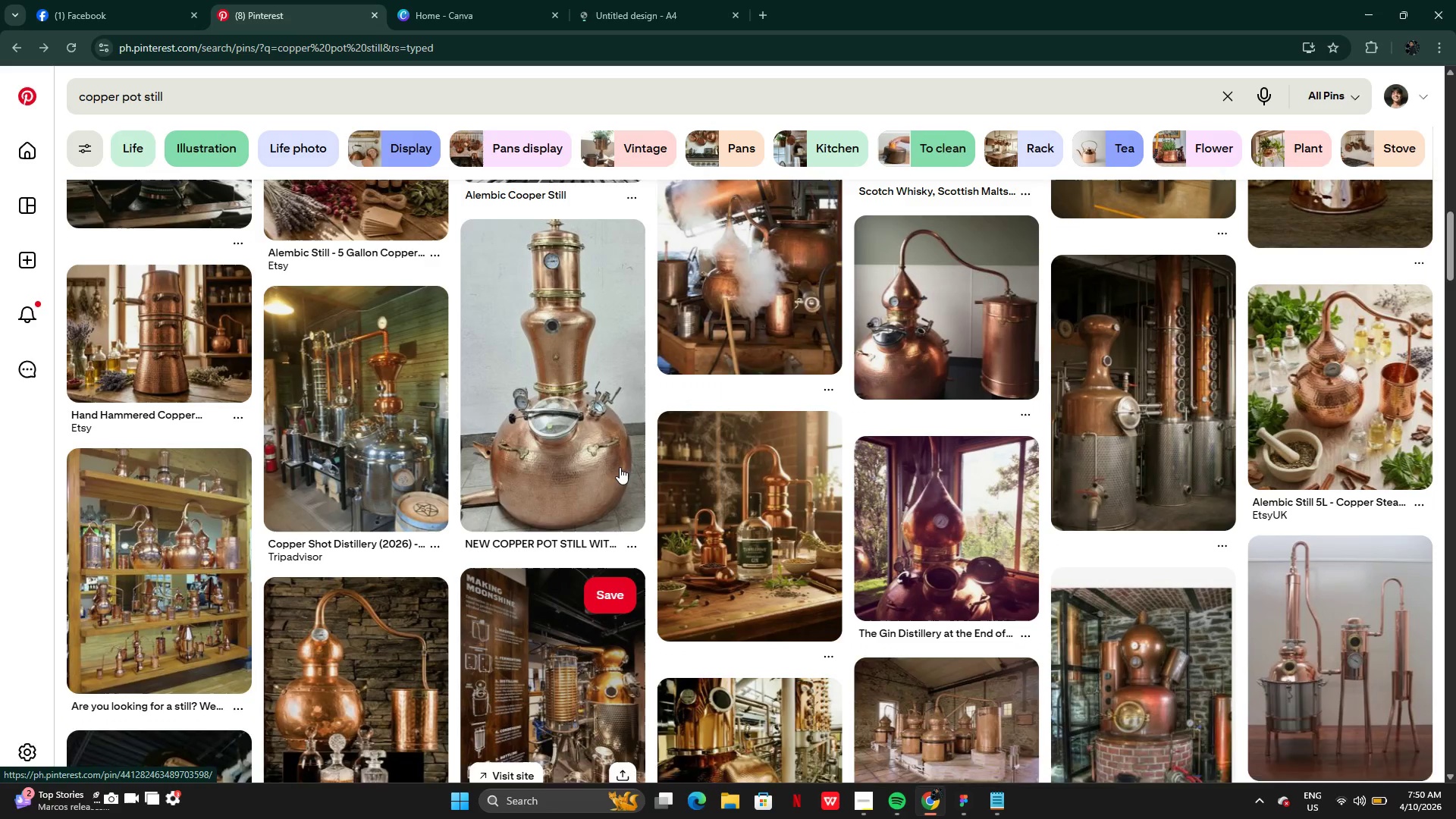 
mouse_move([947, 479])
 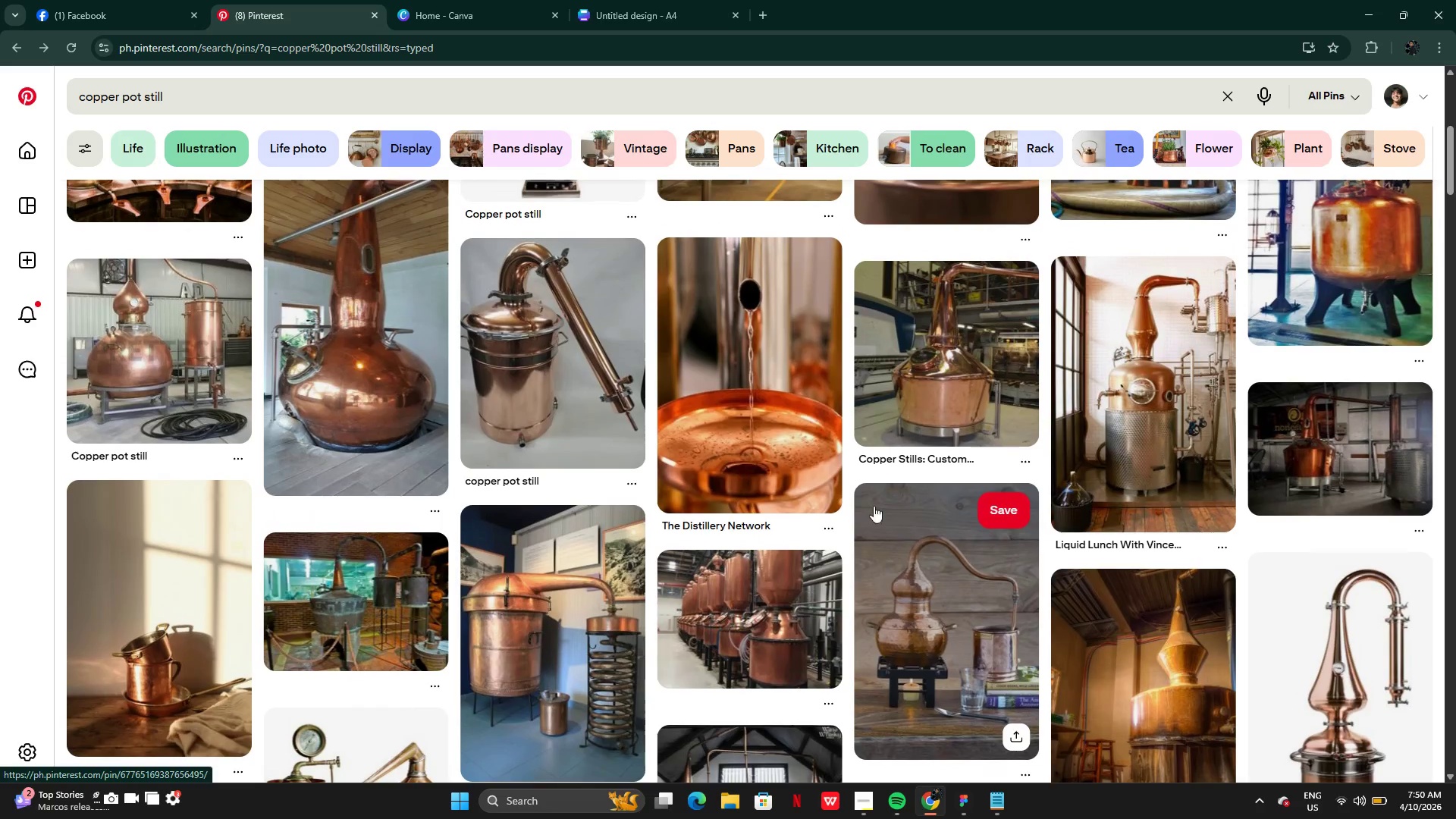 
mouse_move([836, 566])
 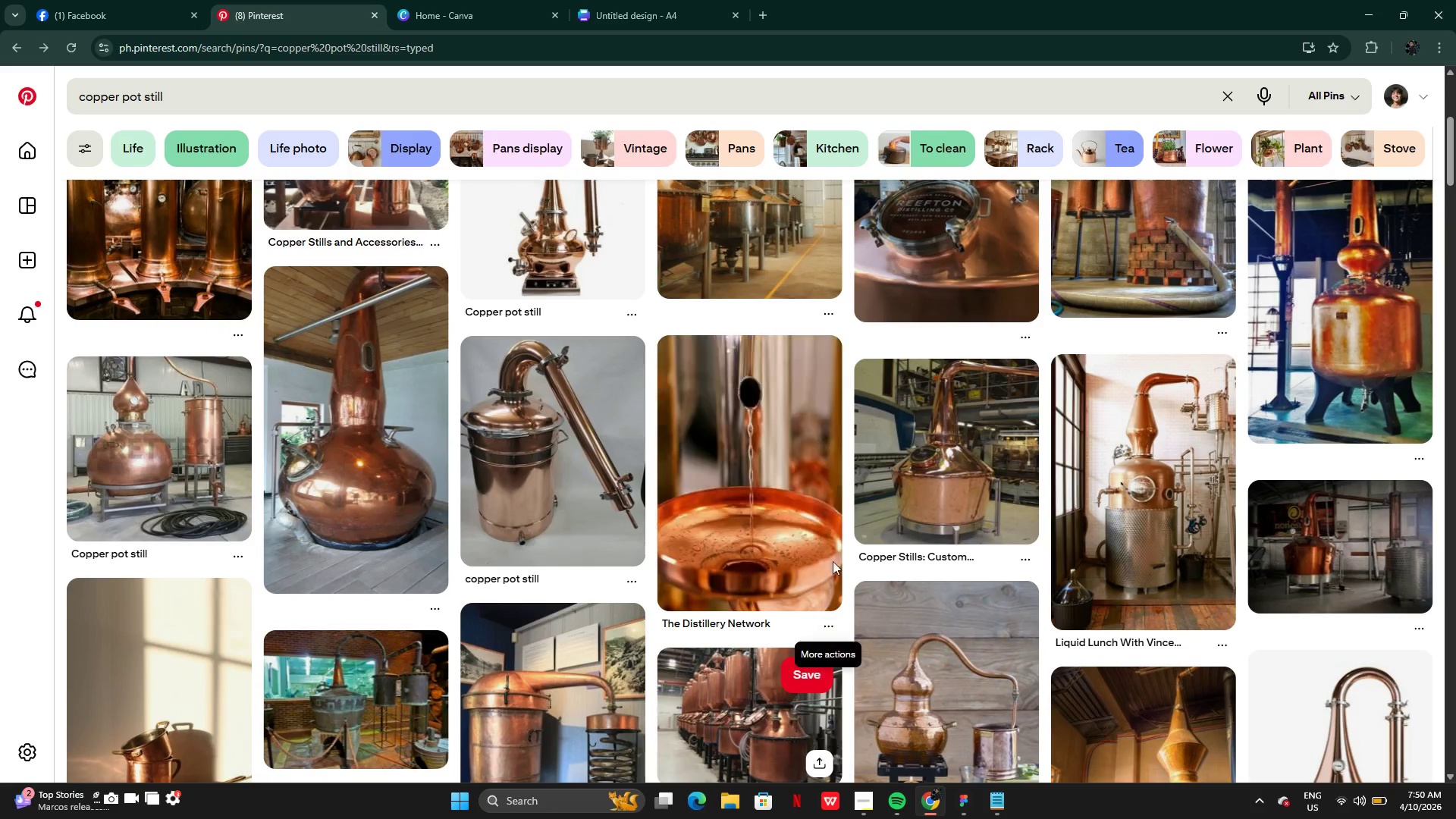 
mouse_move([800, 546])
 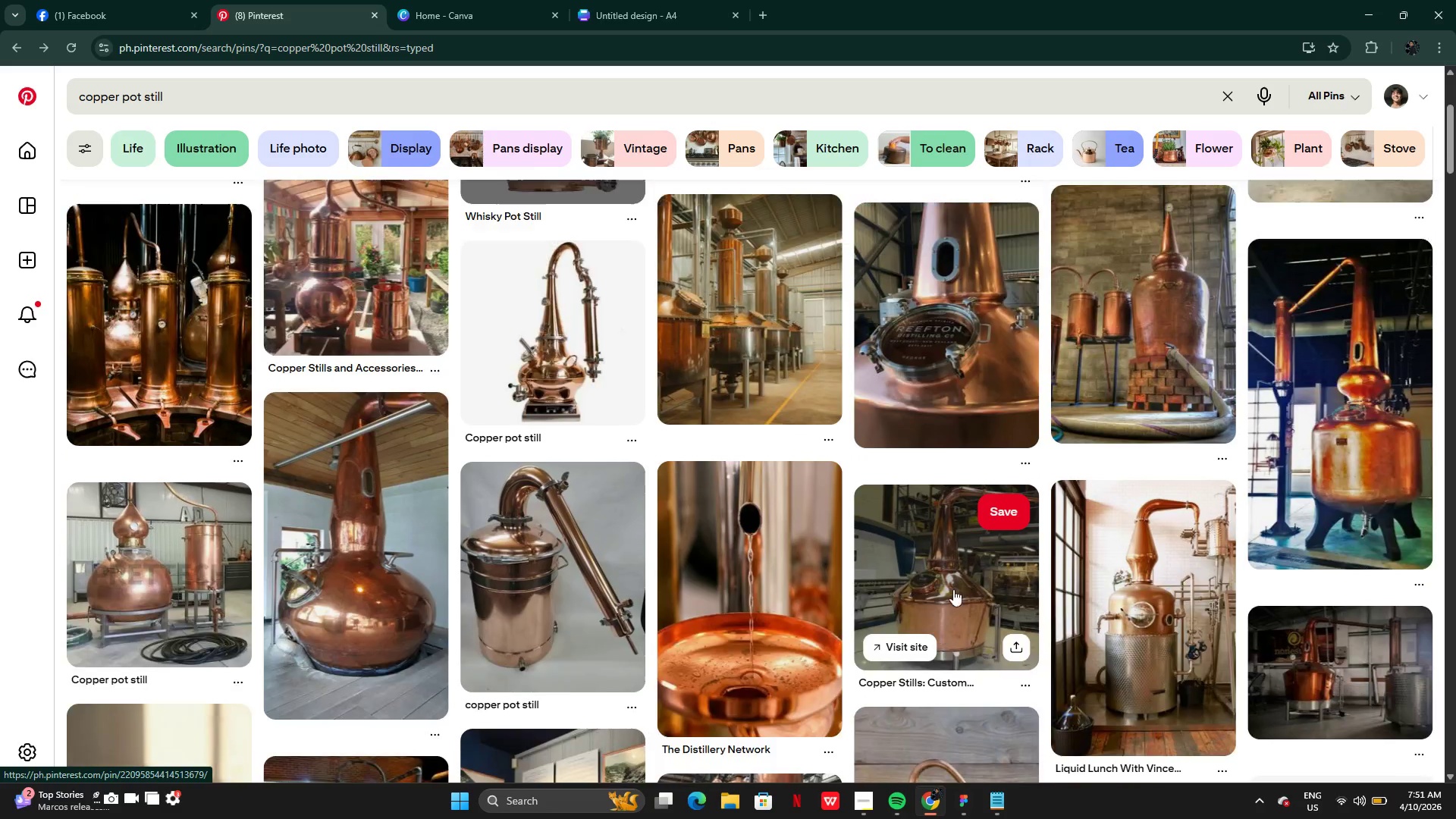 
mouse_move([964, 720])
 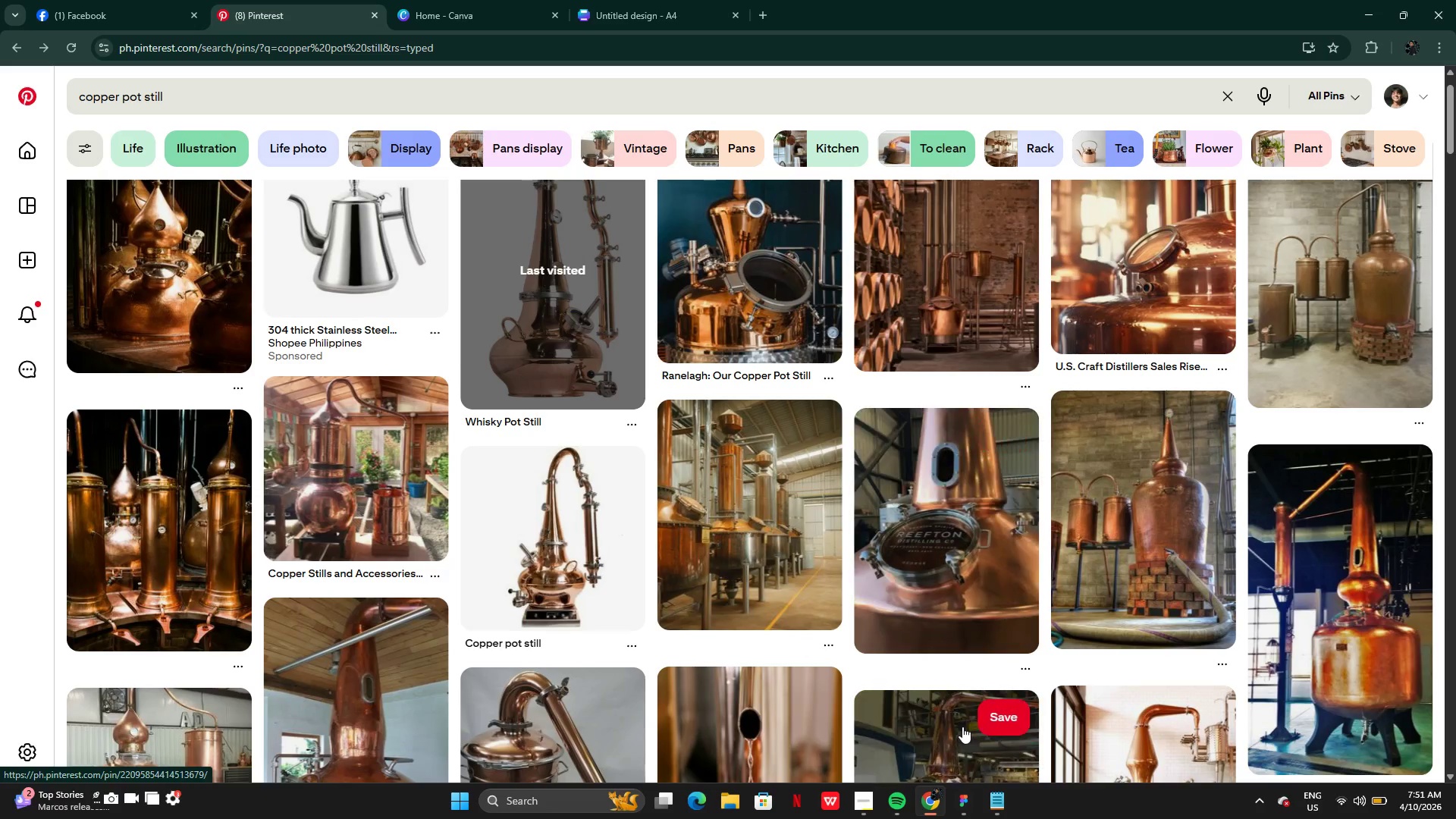 
left_click([962, 726])
 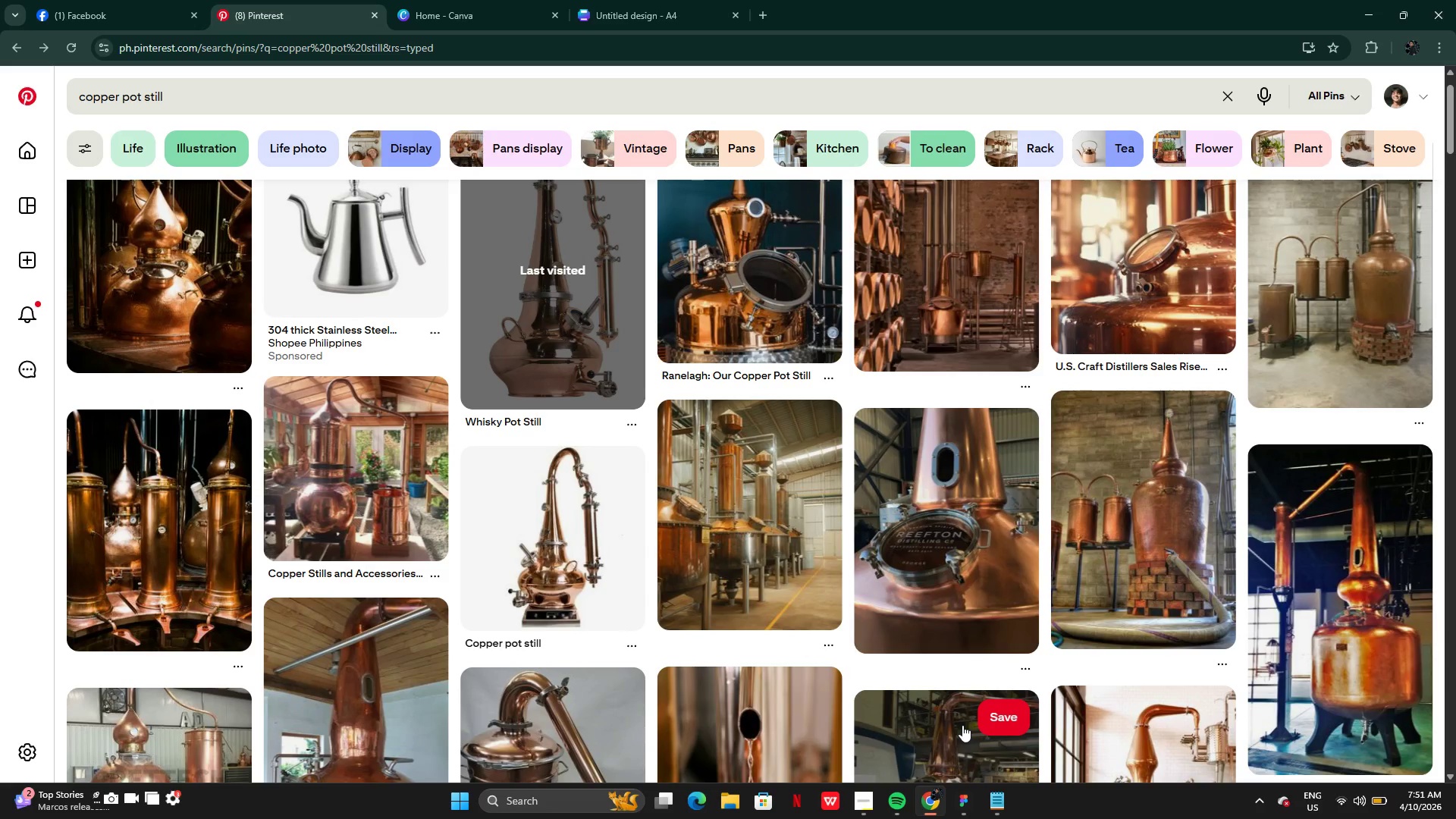 
left_click([918, 725])
 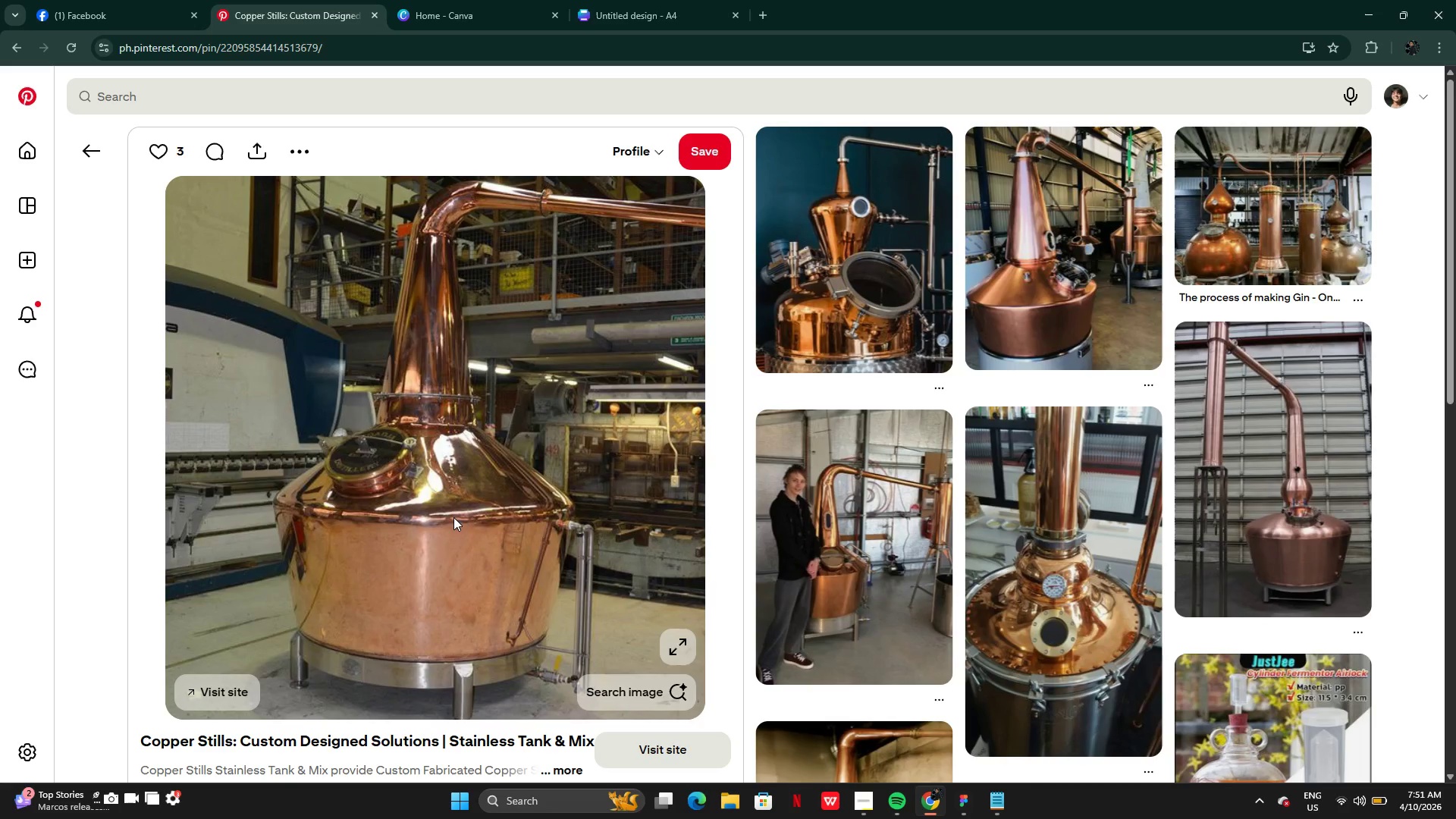 
wait(7.62)
 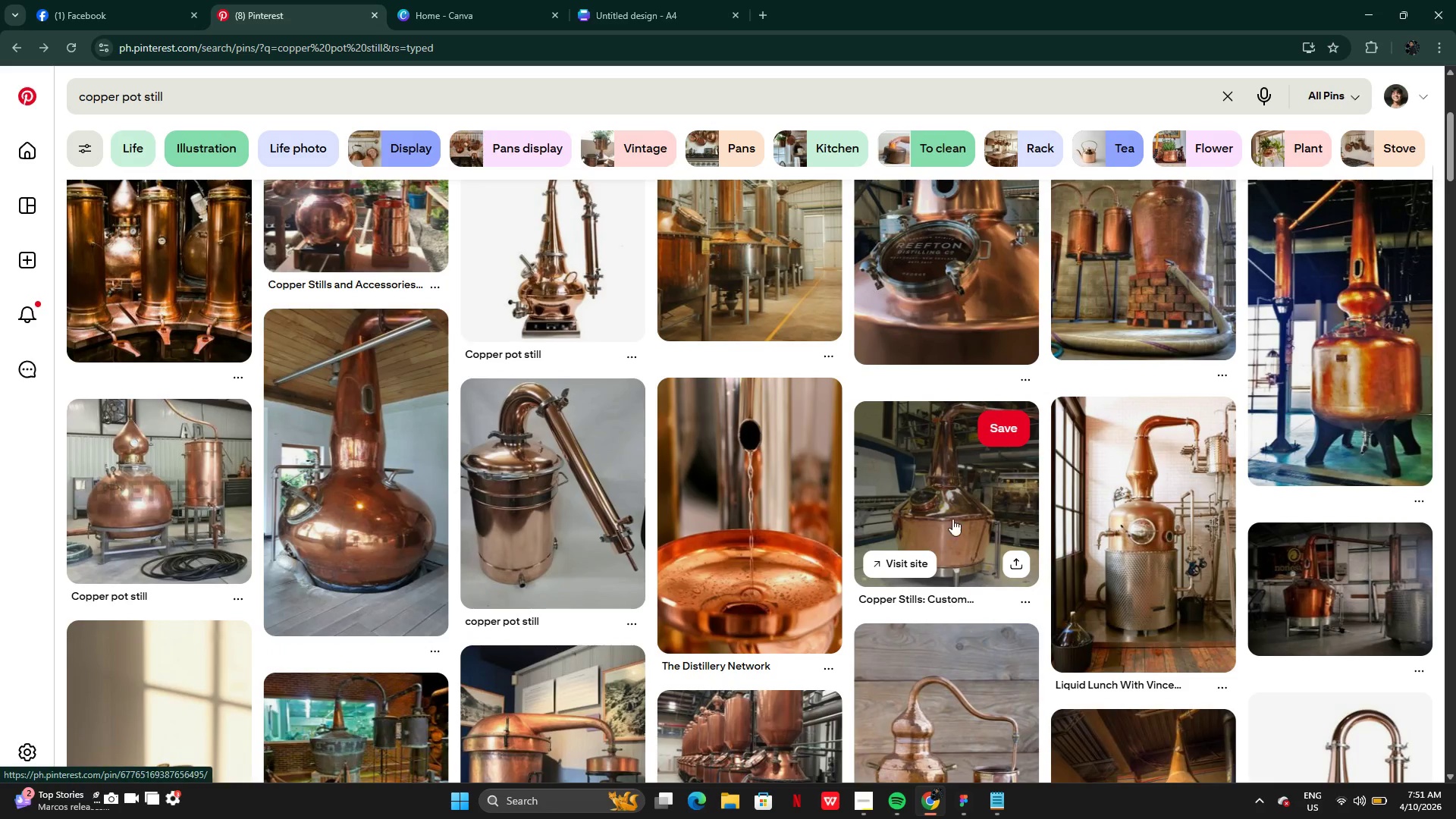 
left_click([82, 153])
 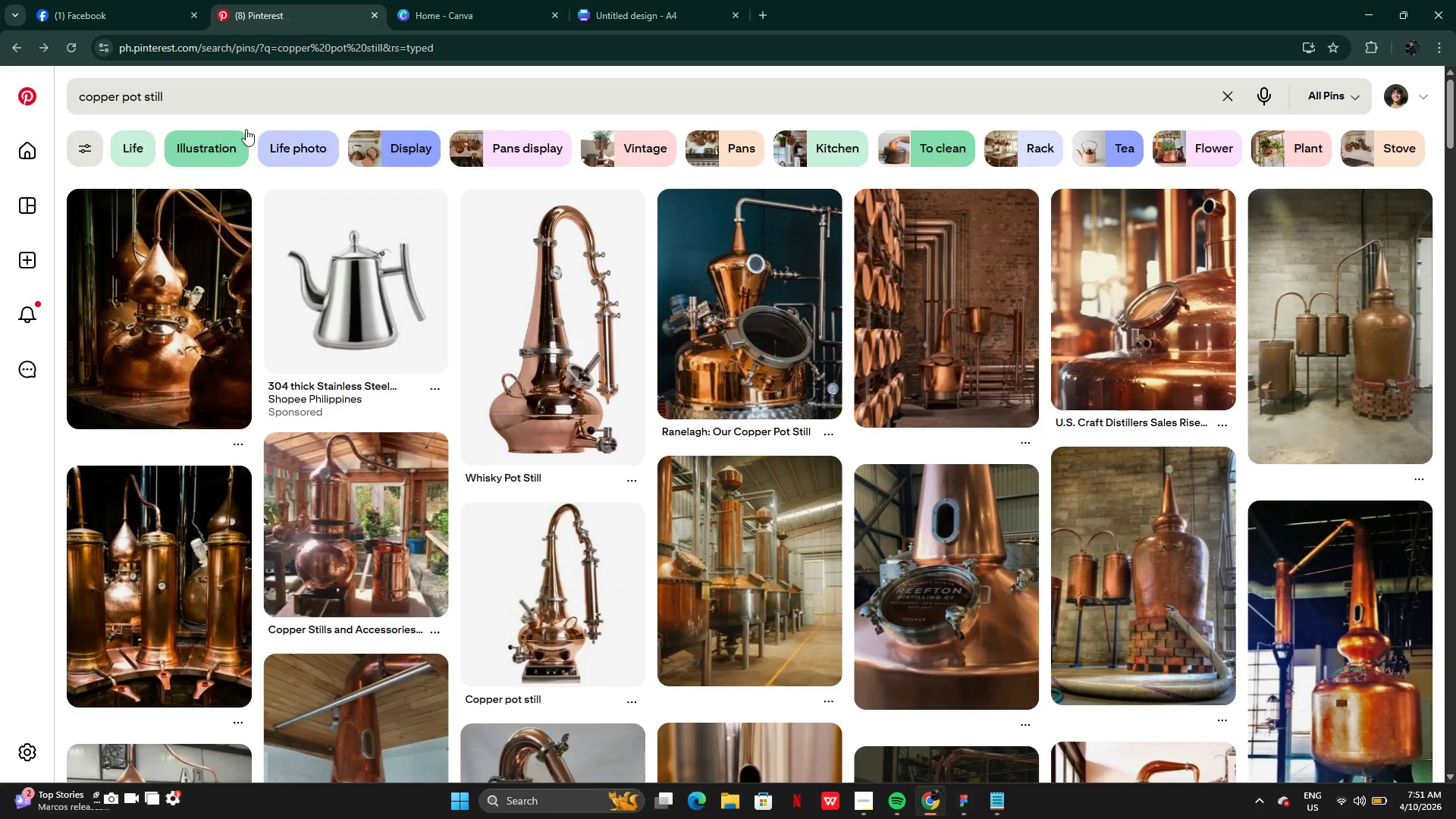 
left_click([220, 94])
 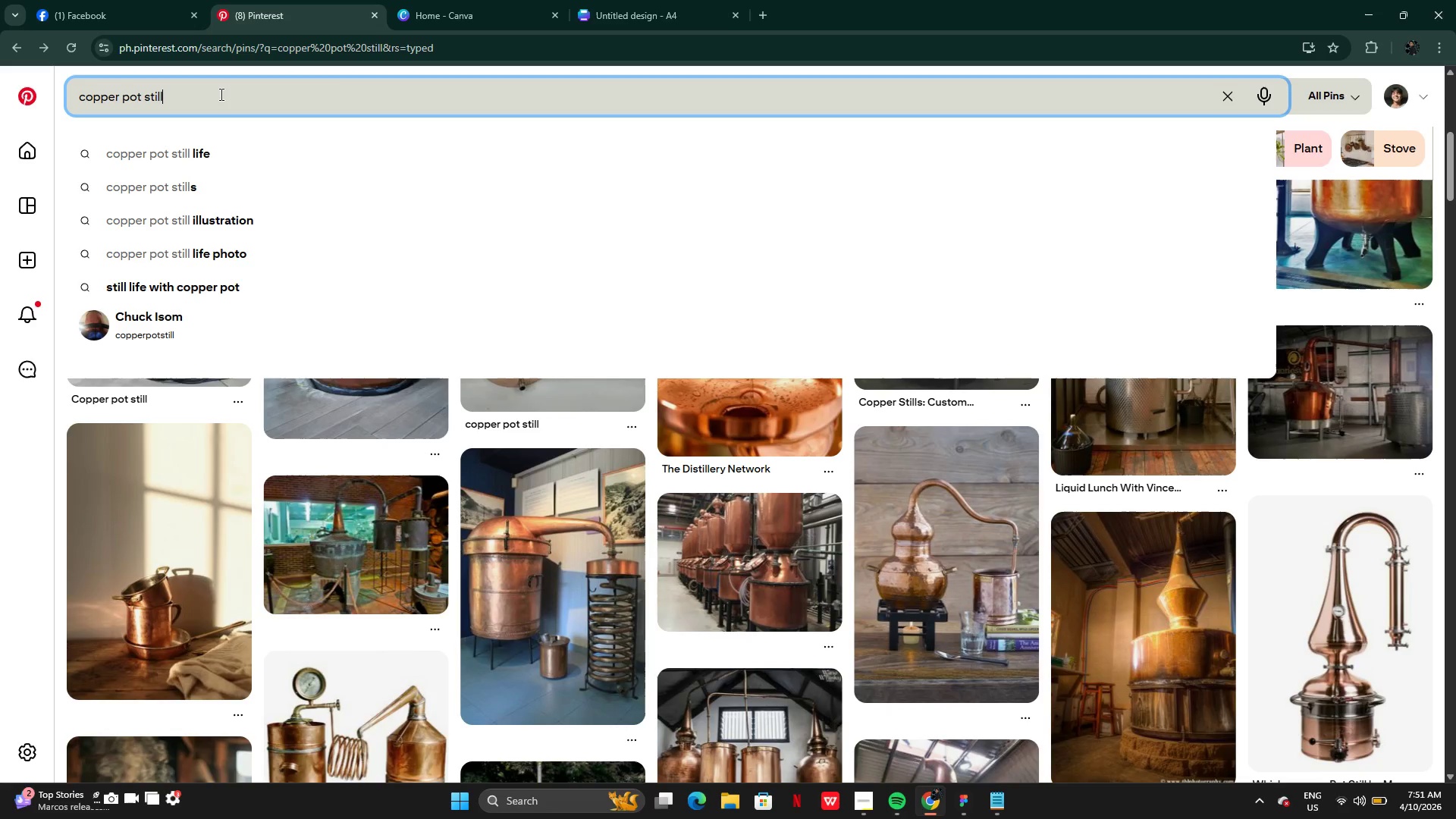 
left_click([220, 94])
 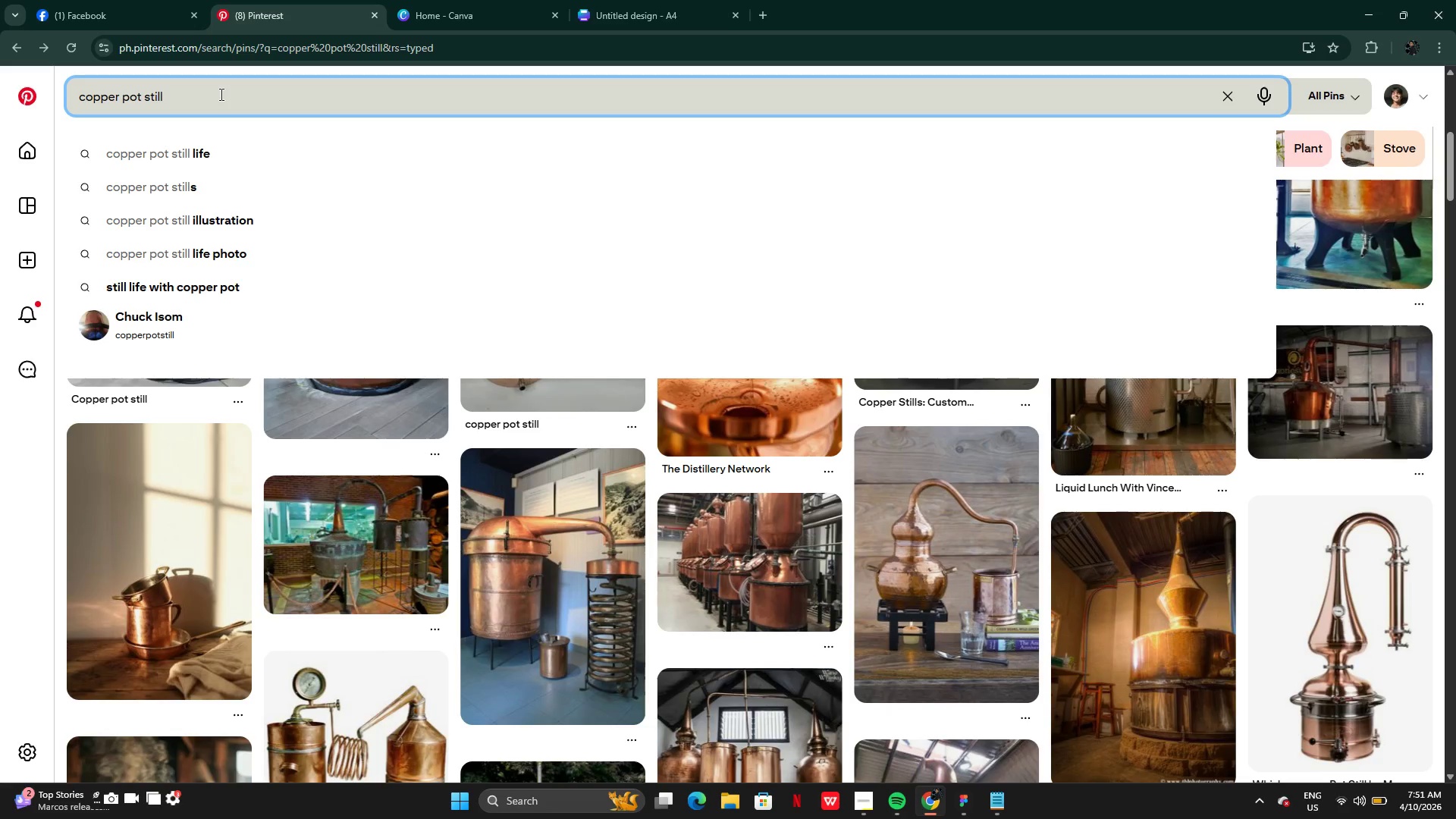 
type( HD)
 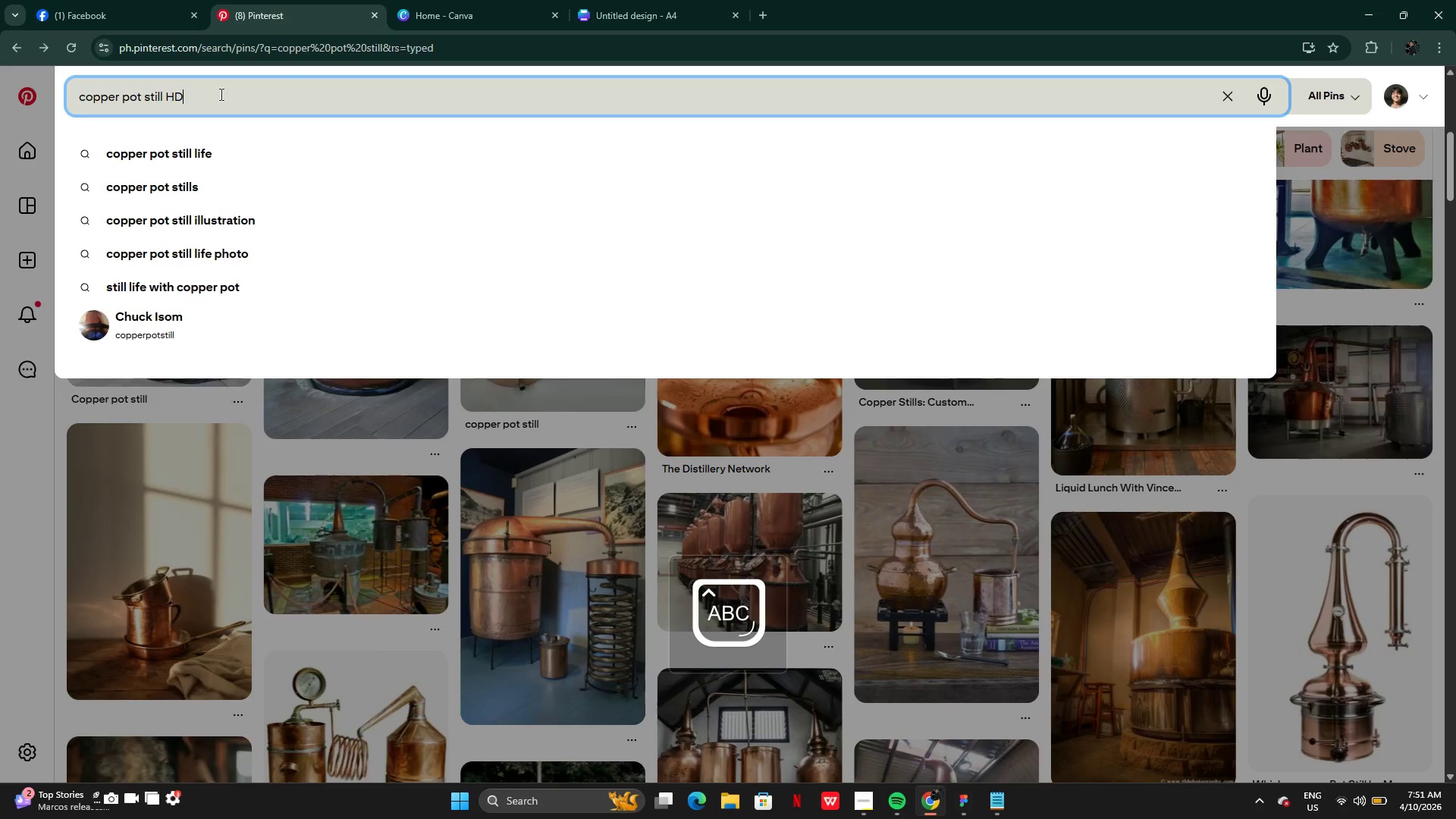 
key(Enter)
 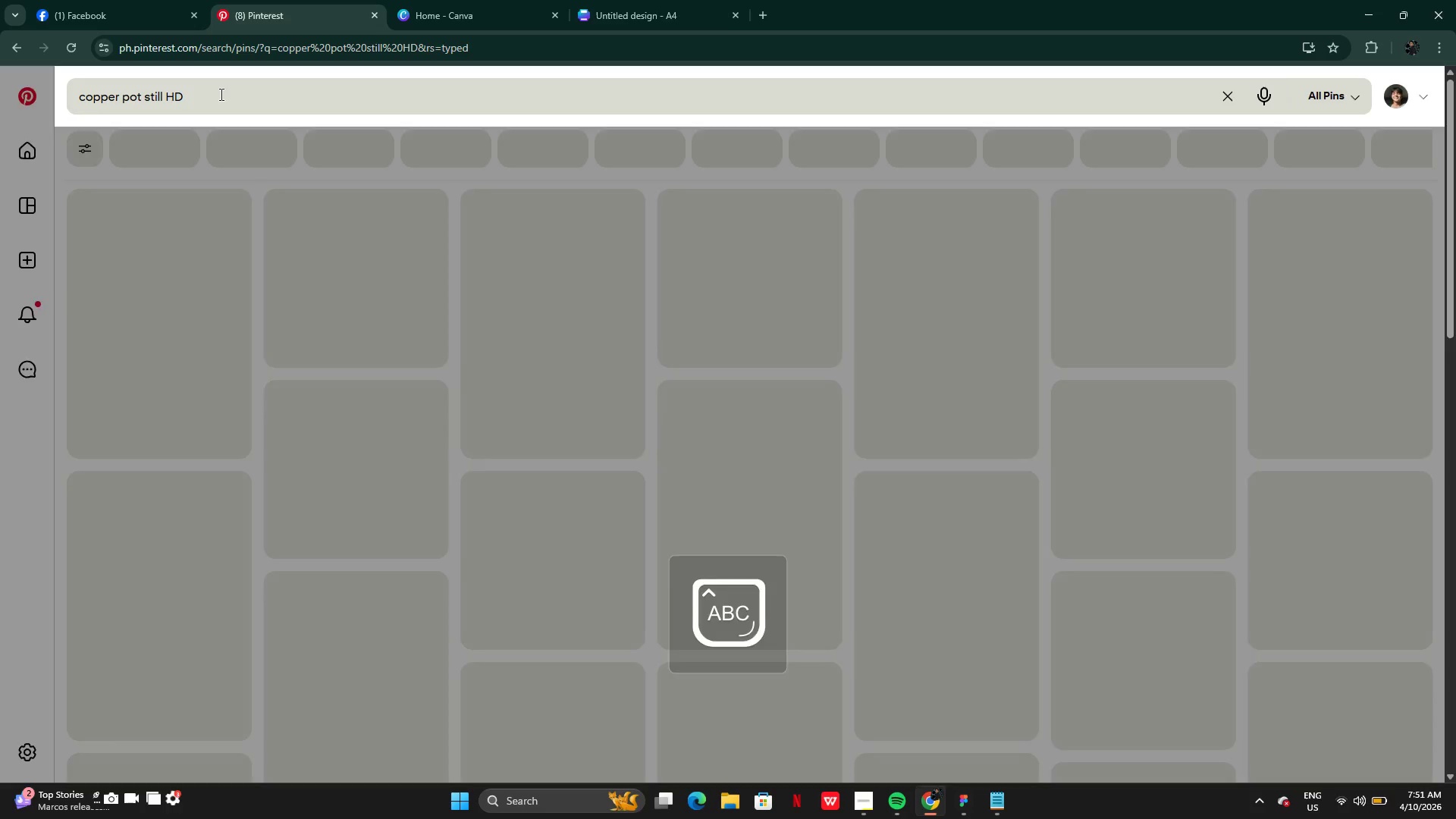 
key(CapsLock)
 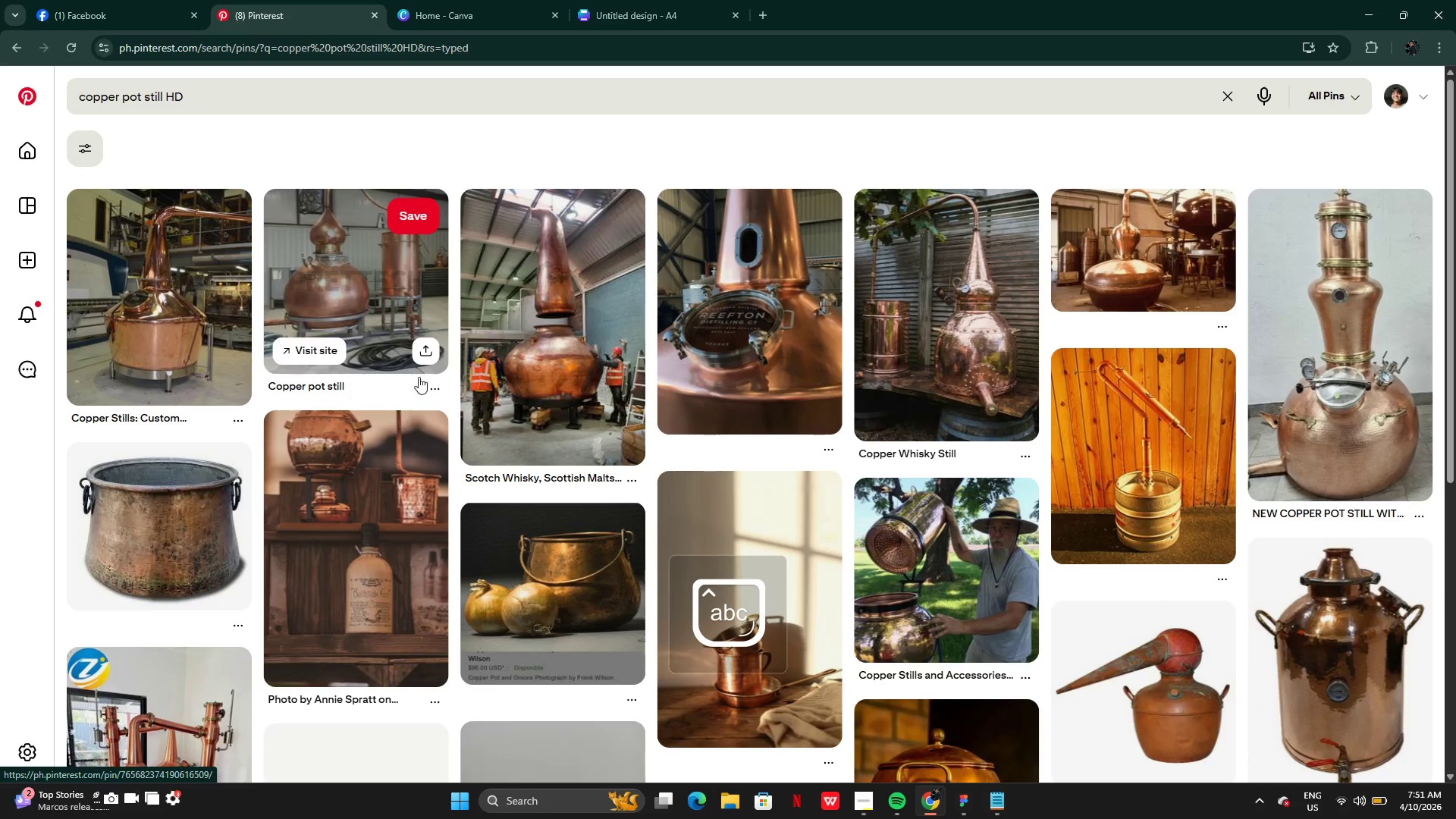 
mouse_move([190, 315])
 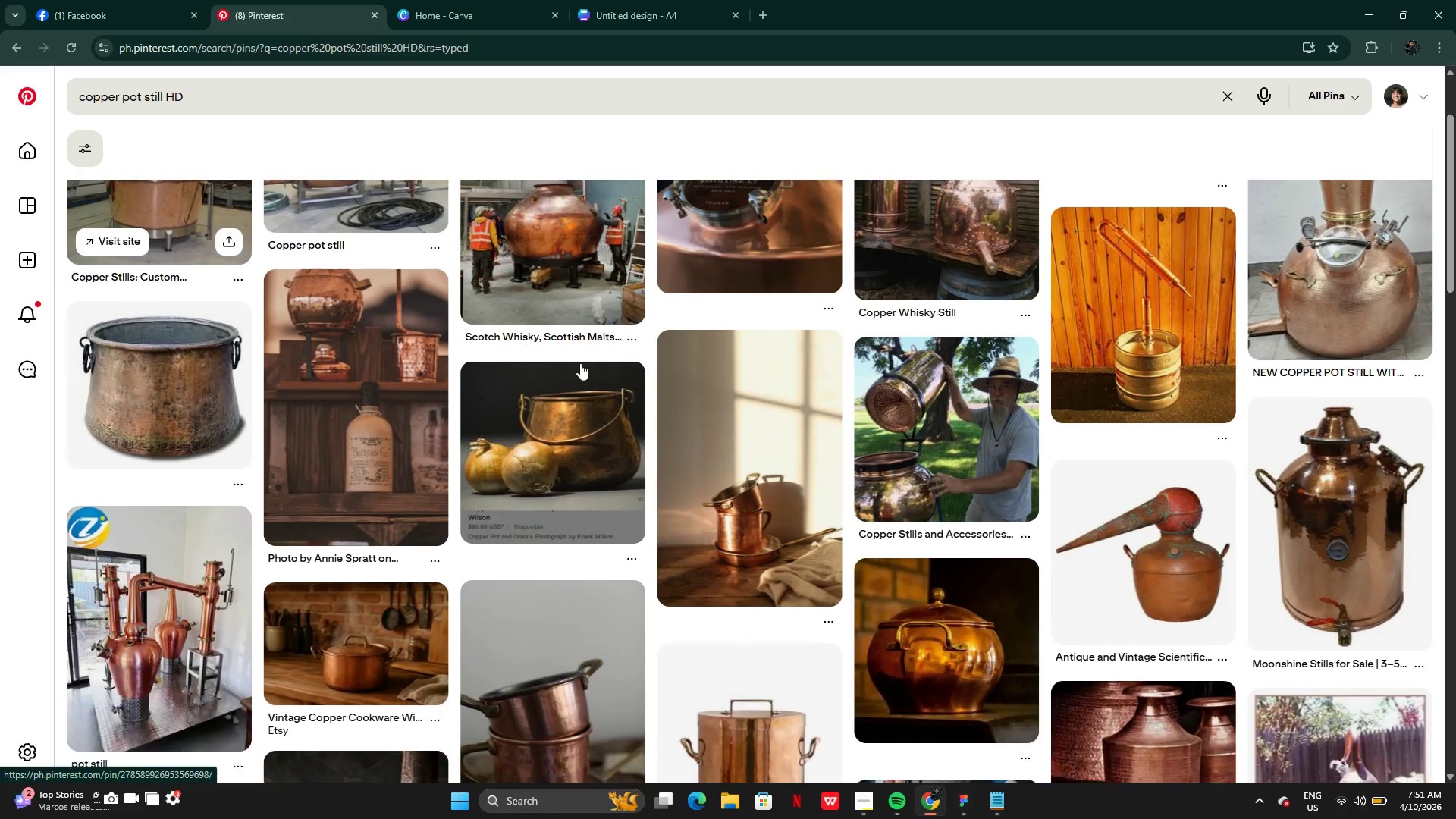 
mouse_move([559, 362])
 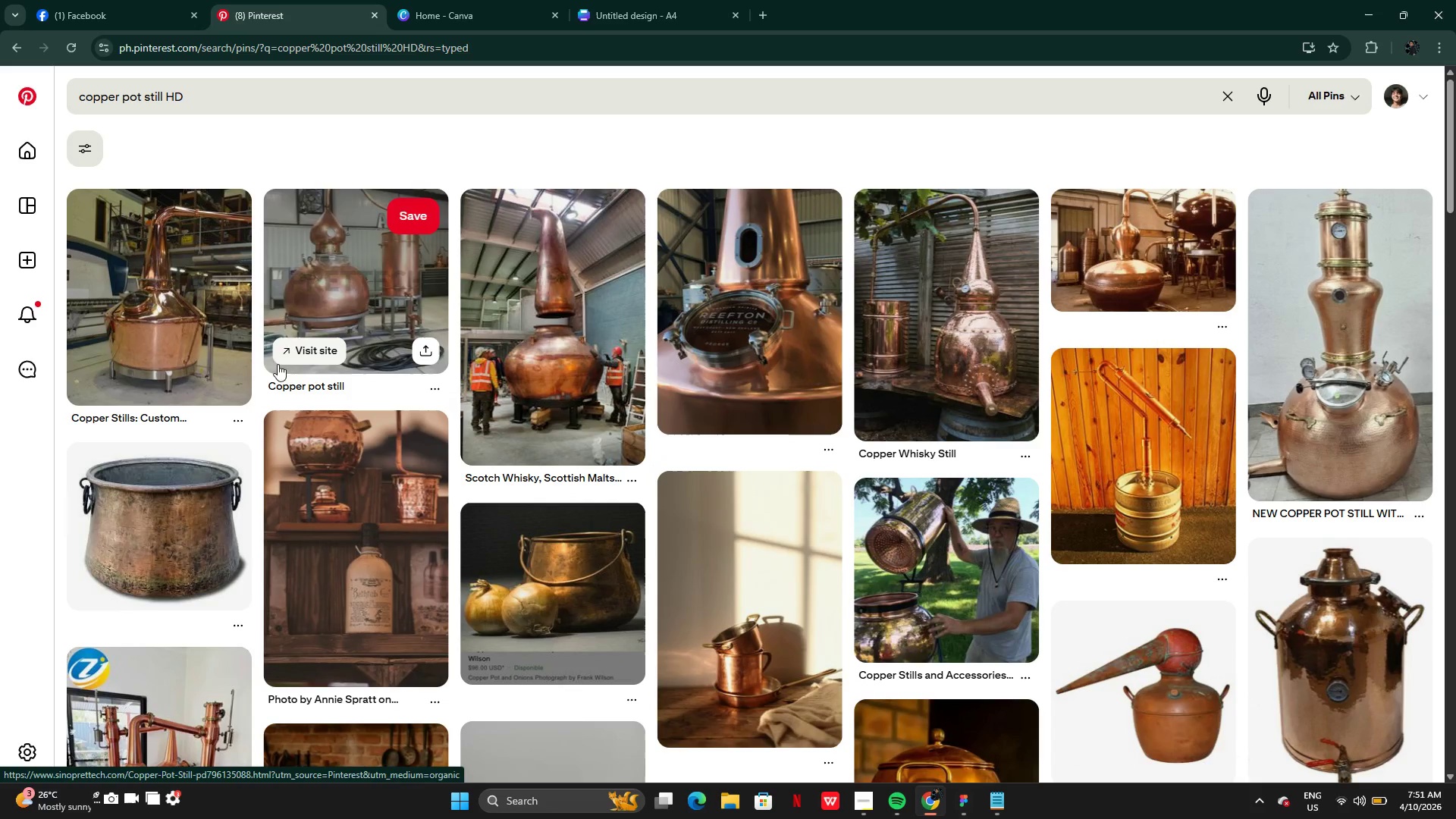 
wait(5.02)
 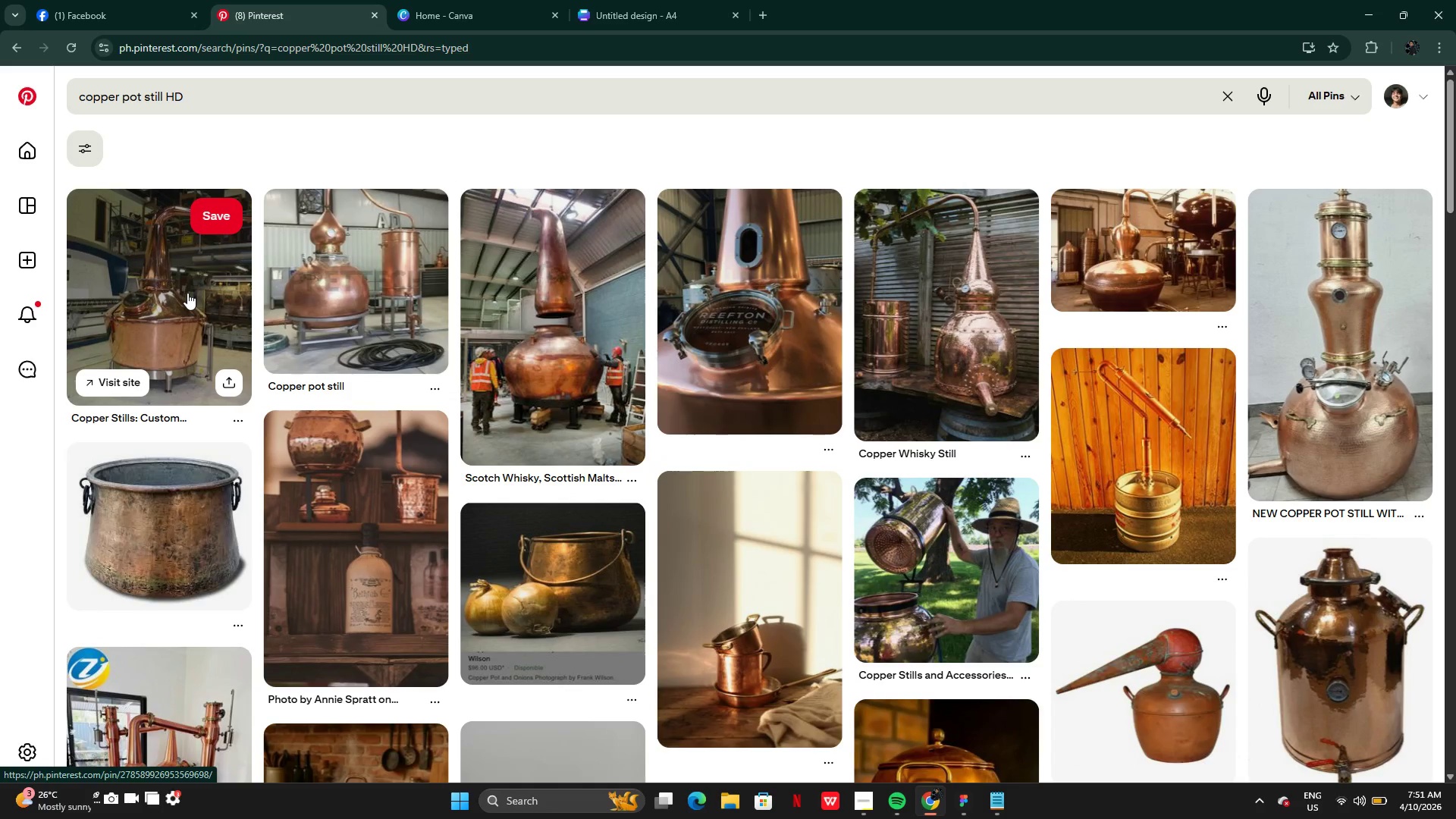 
left_click([184, 313])
 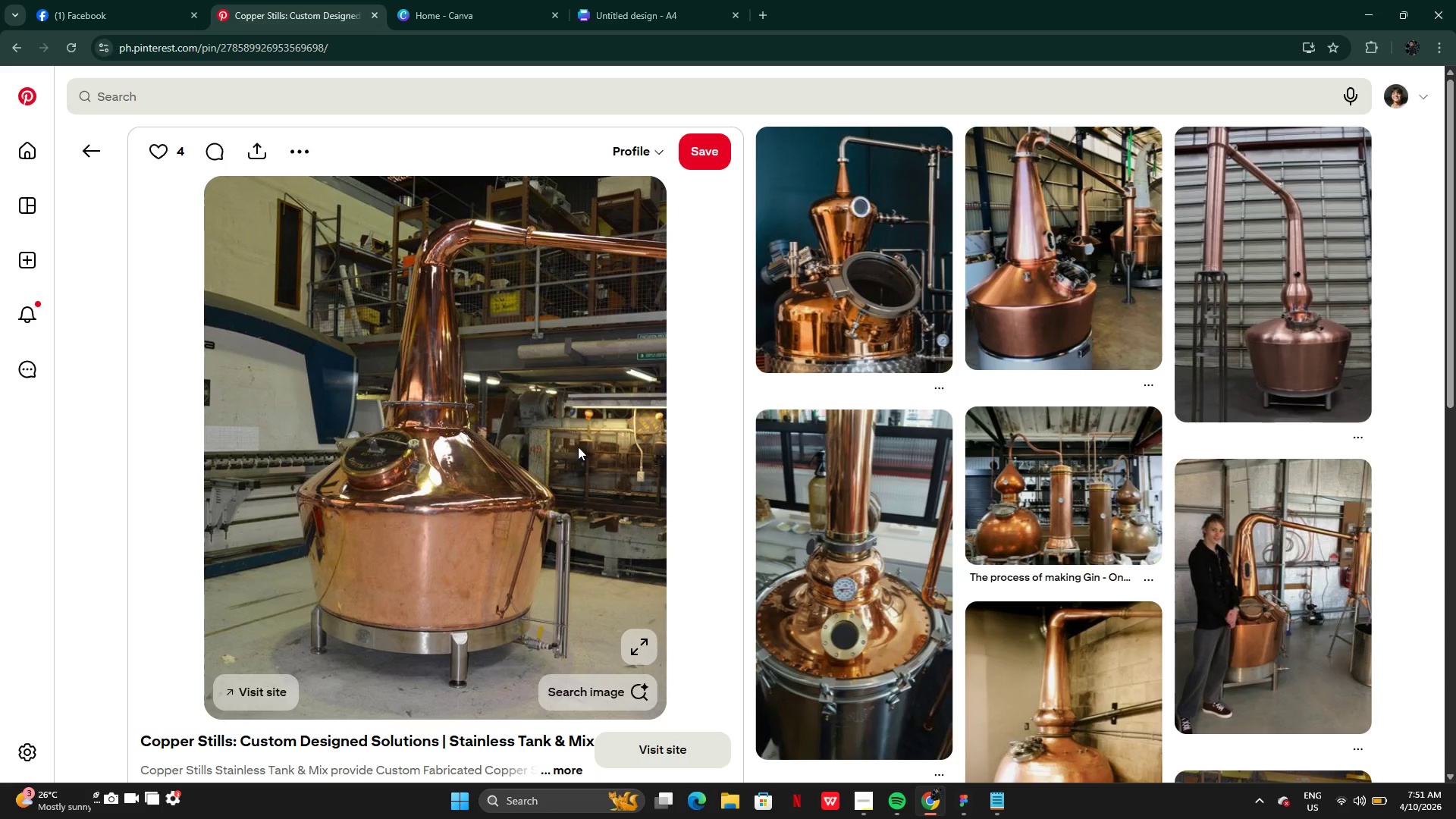 
mouse_move([1159, 334])
 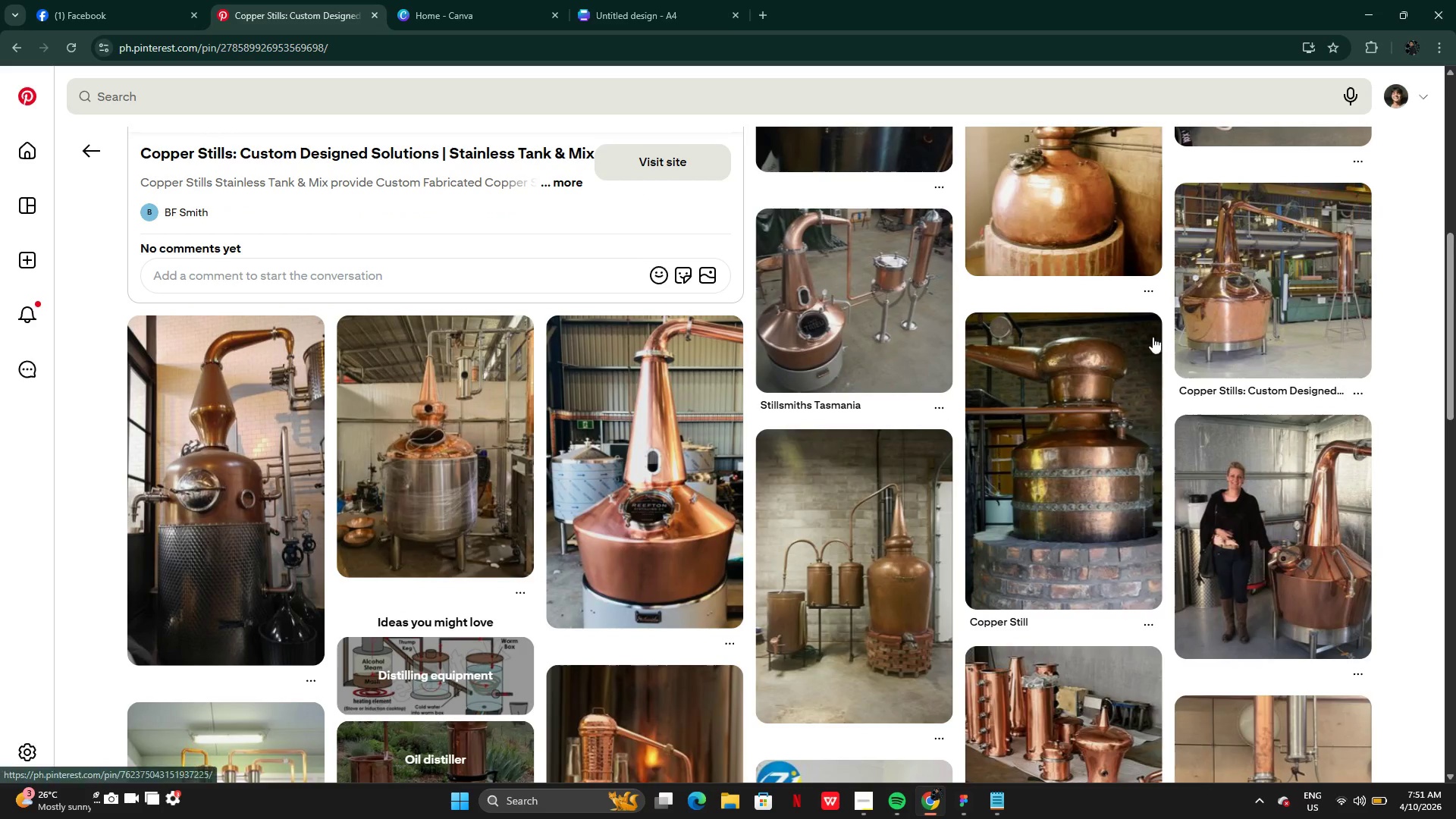 
mouse_move([1127, 344])
 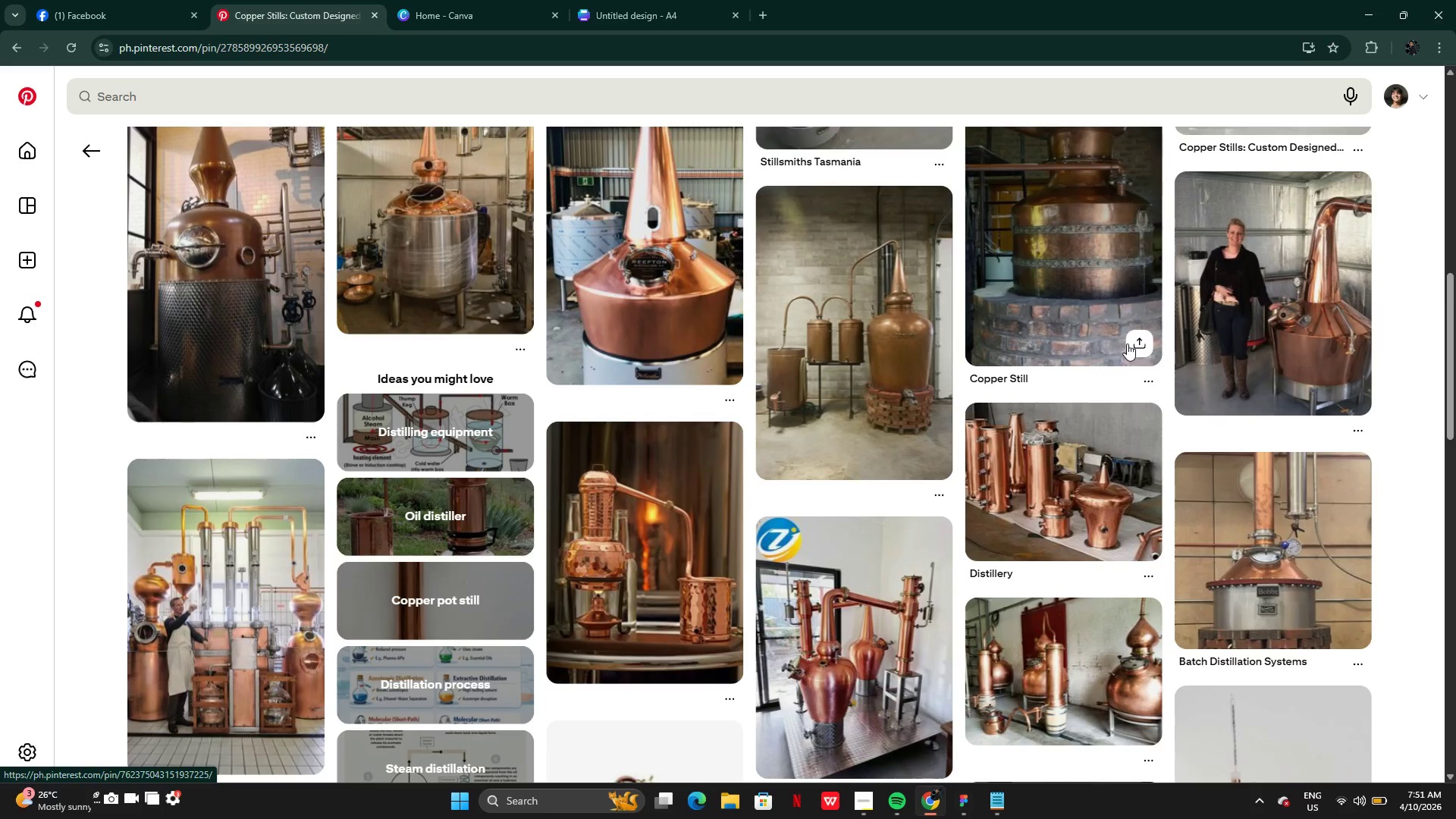 
mouse_move([1110, 353])
 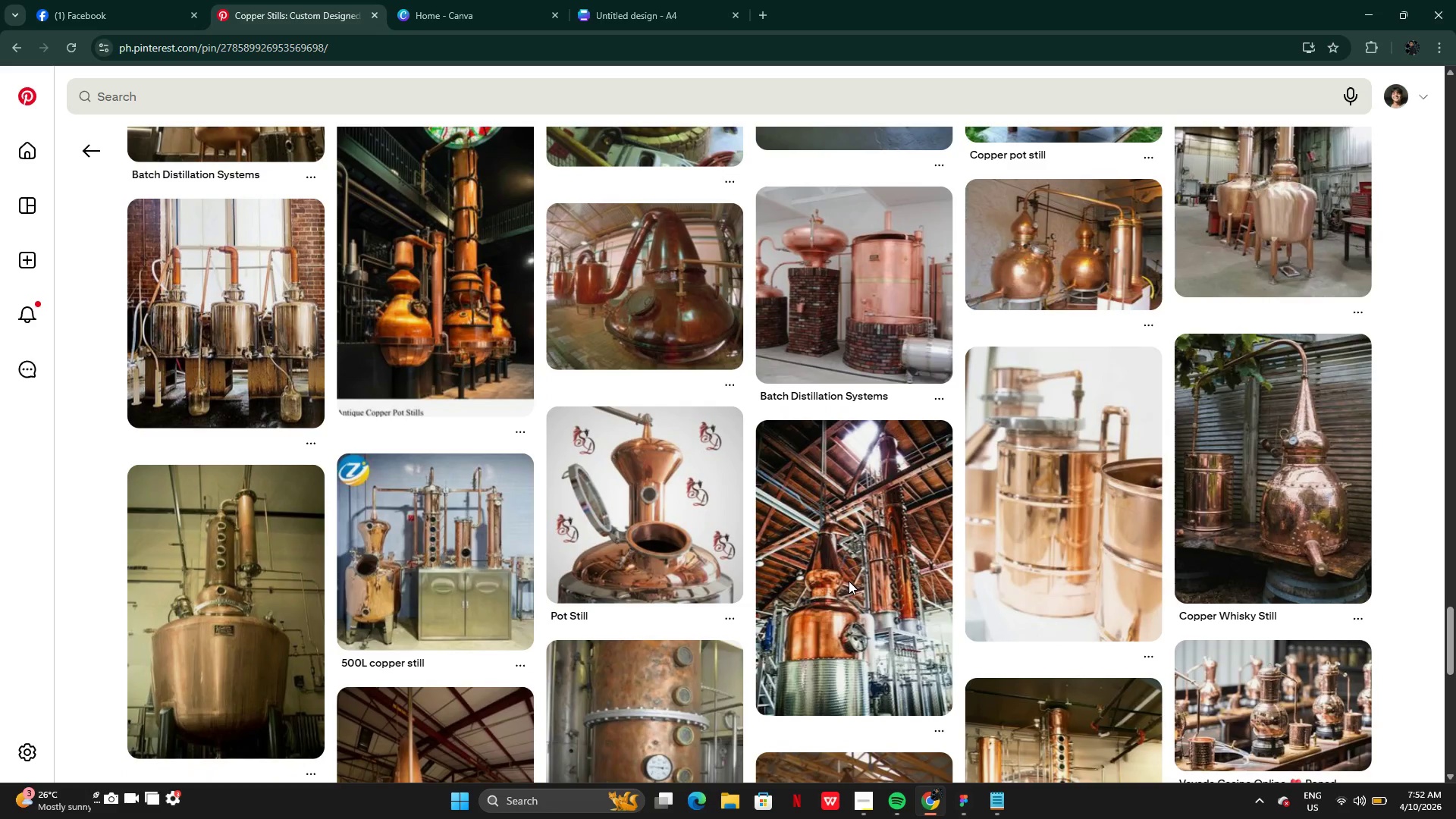 
wait(26.07)
 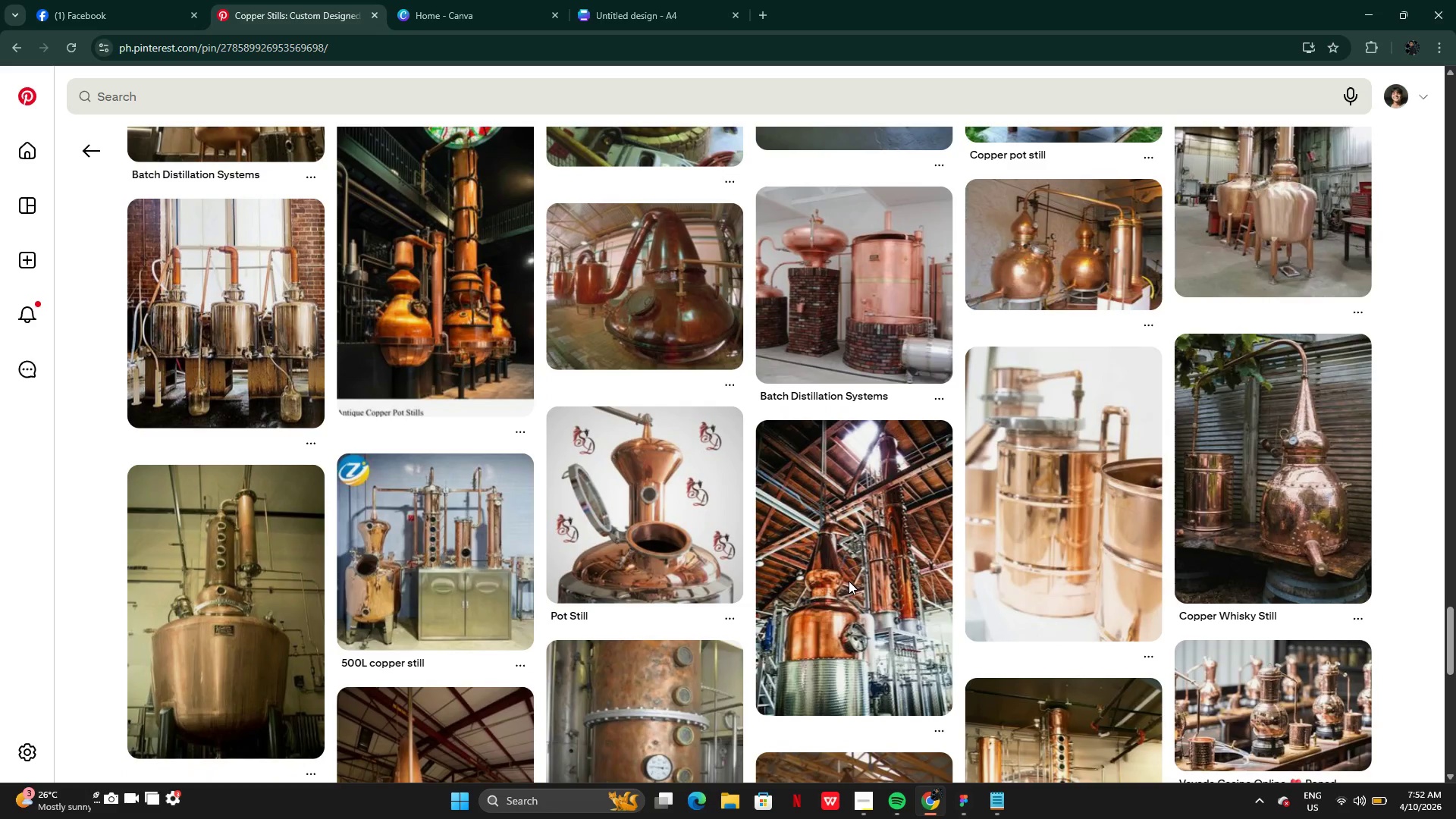 
left_click([85, 149])
 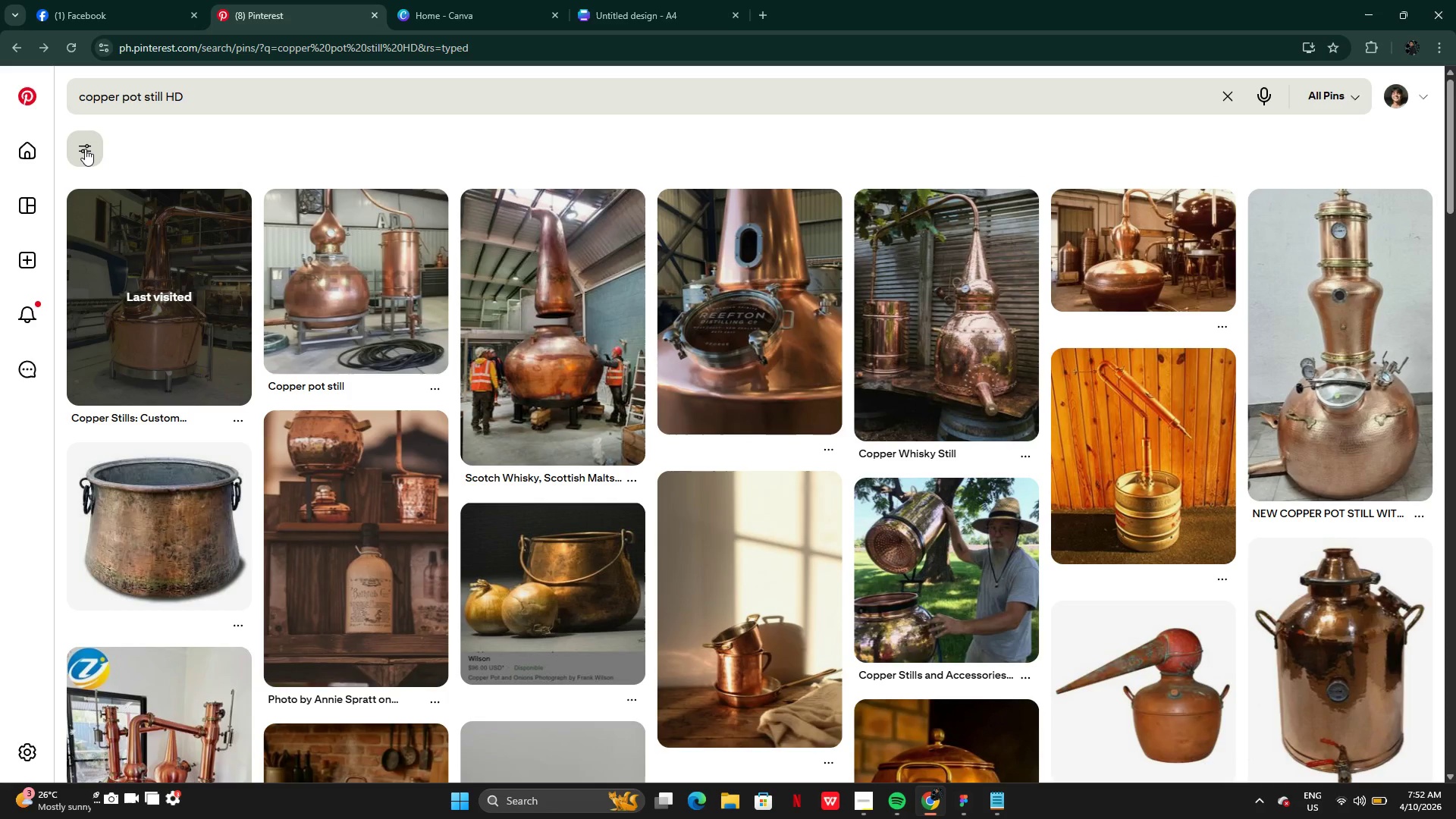 
mouse_move([479, 638])
 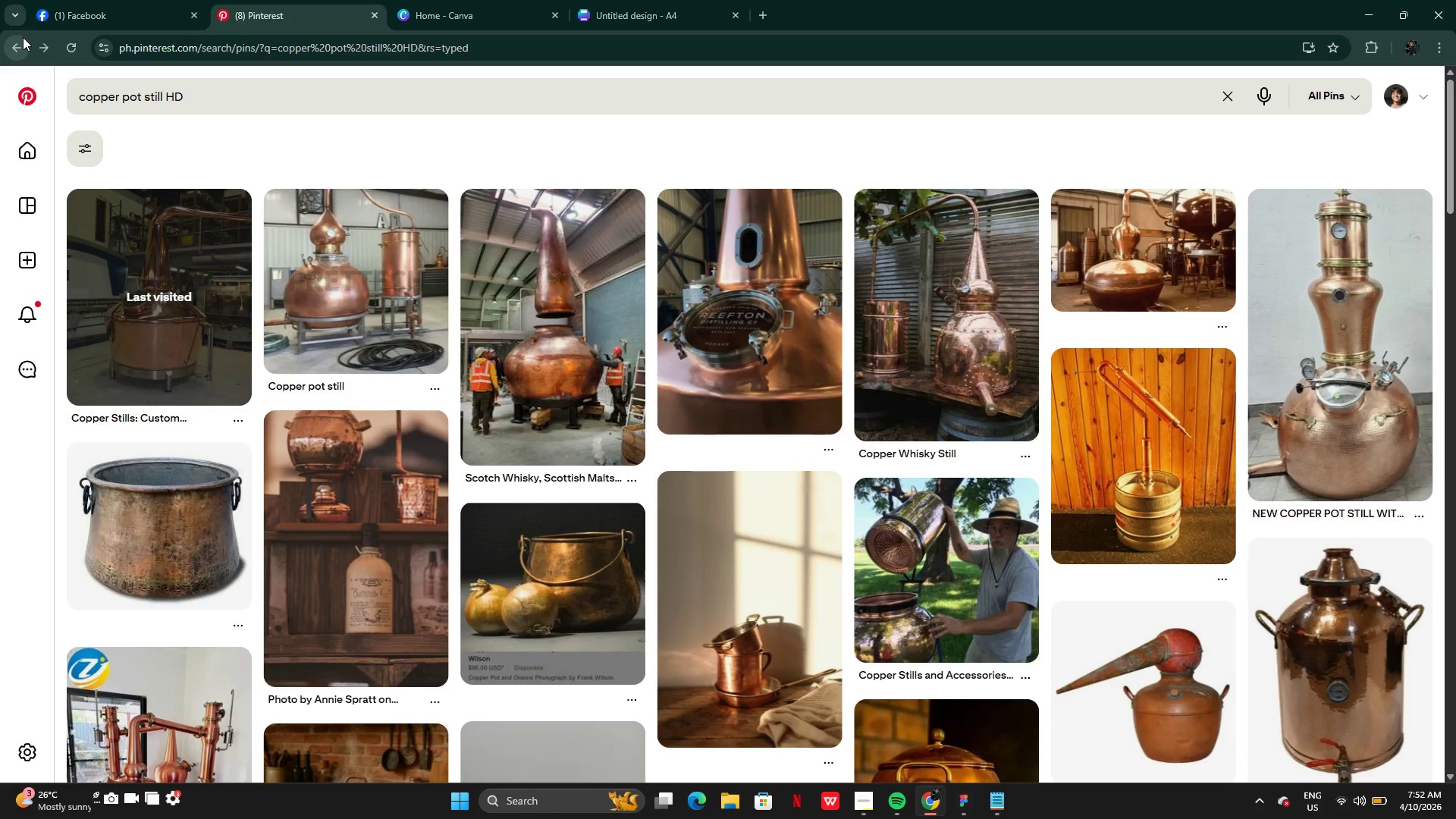 
left_click([23, 37])
 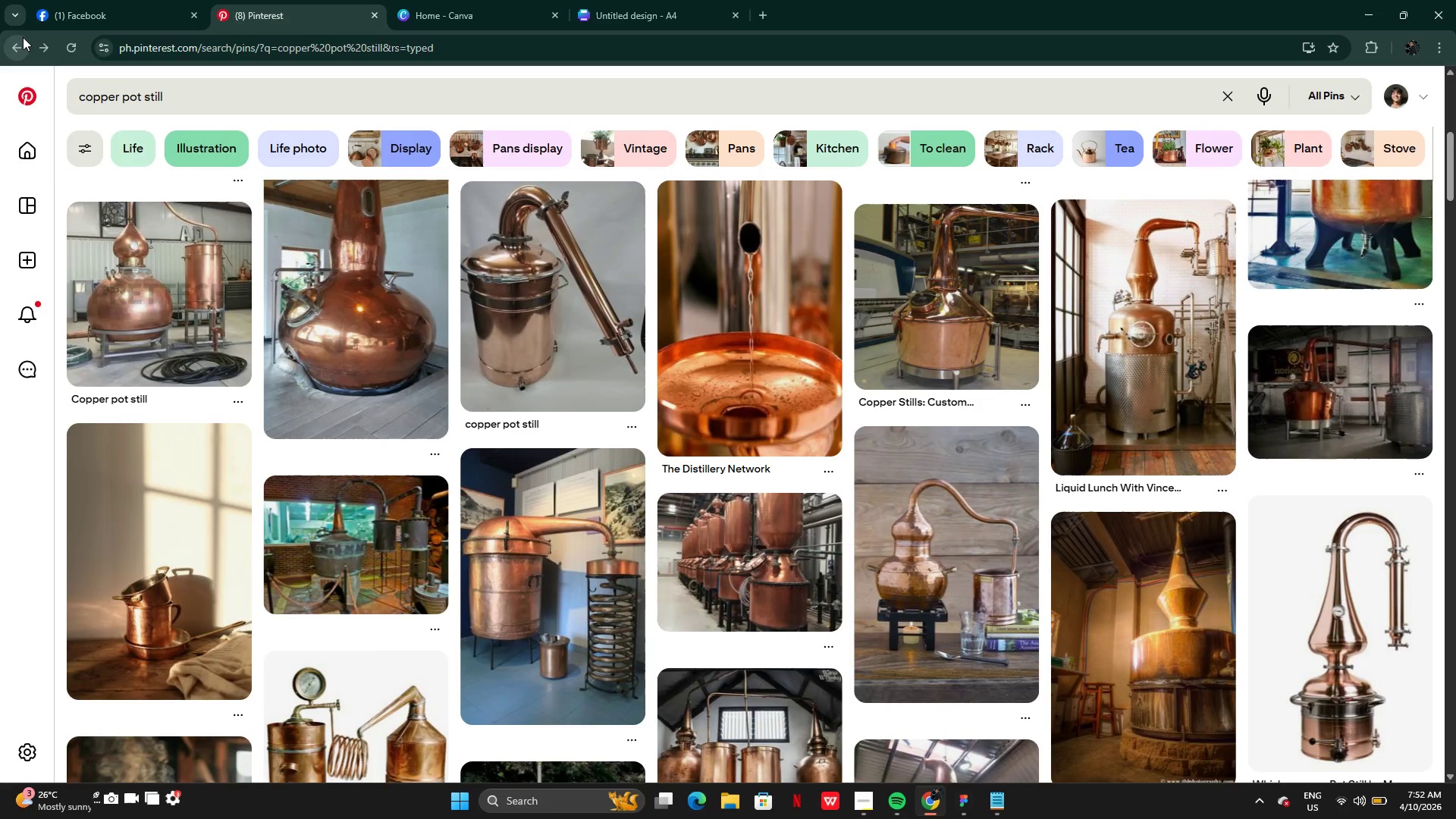 
mouse_move([678, 580])
 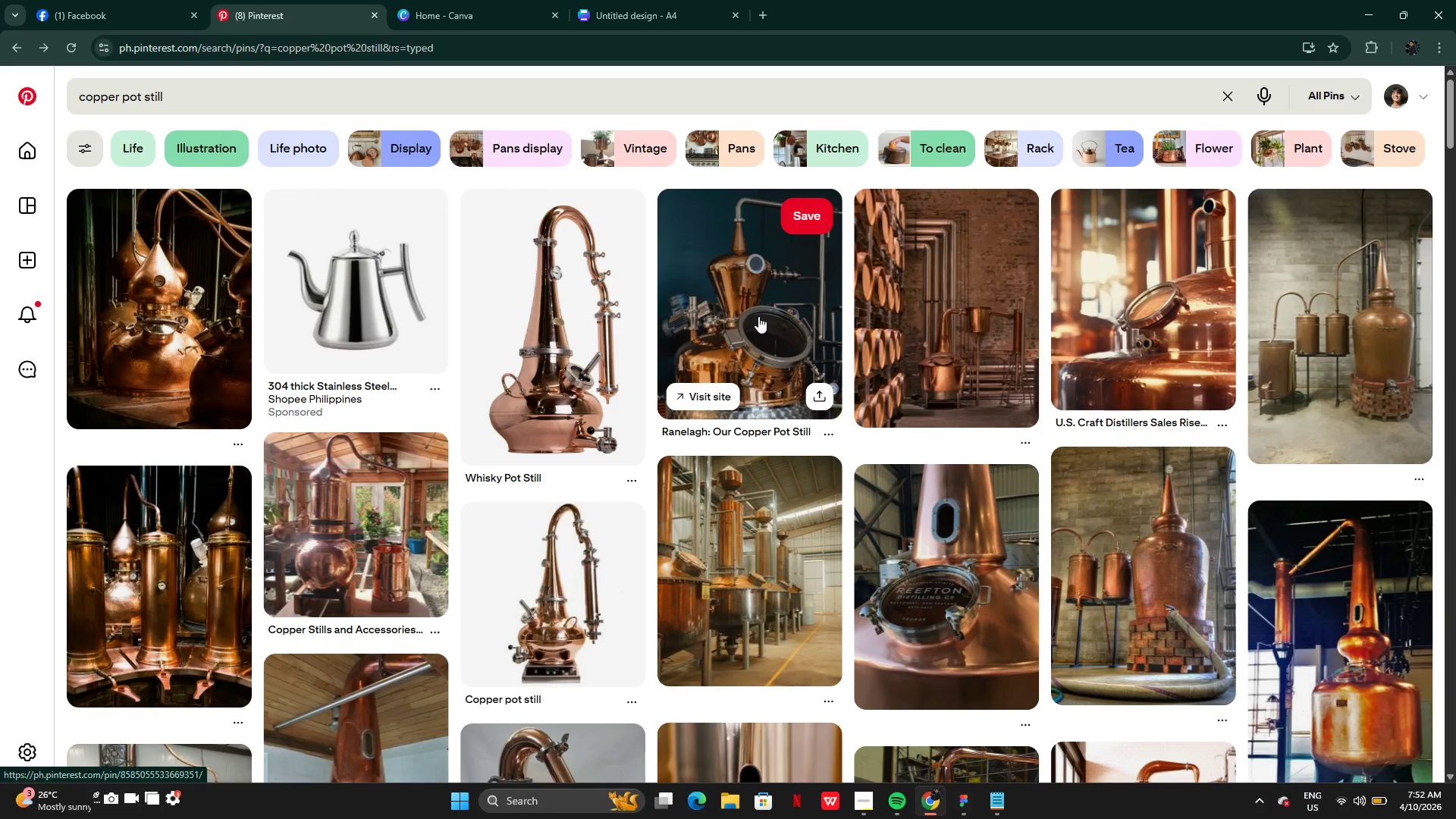 
left_click([154, 309])
 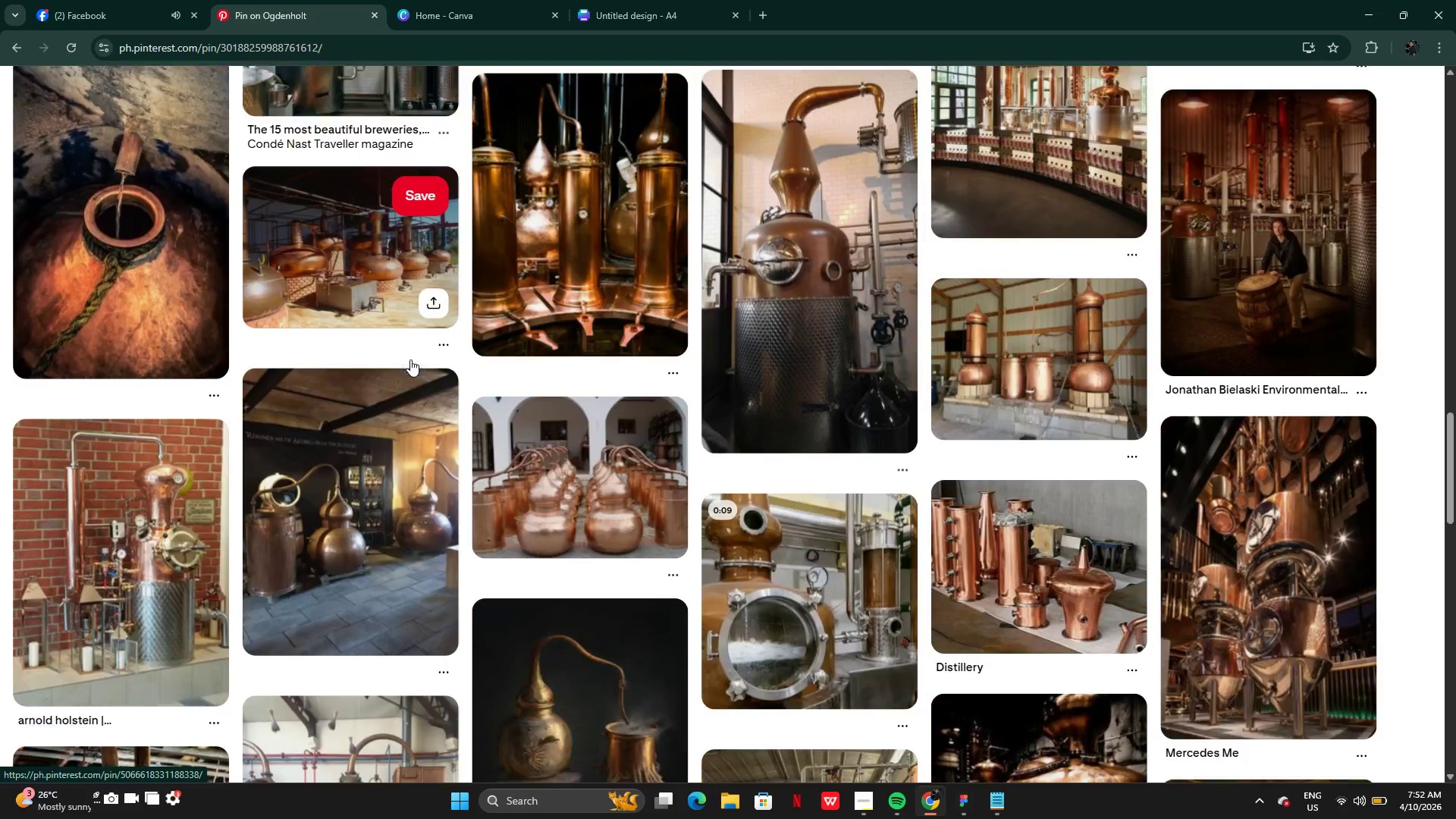 
wait(20.91)
 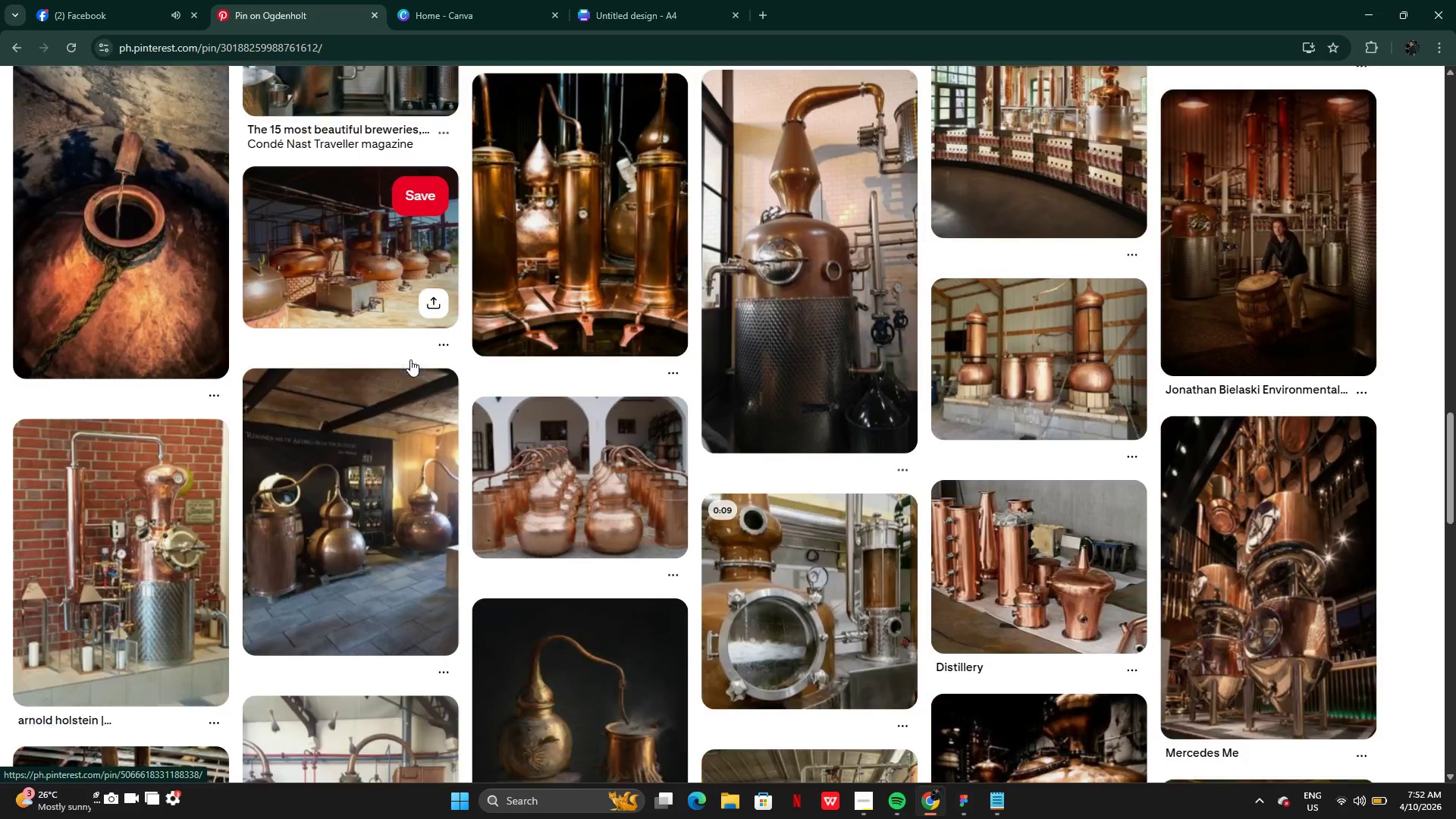 
right_click([369, 476])
 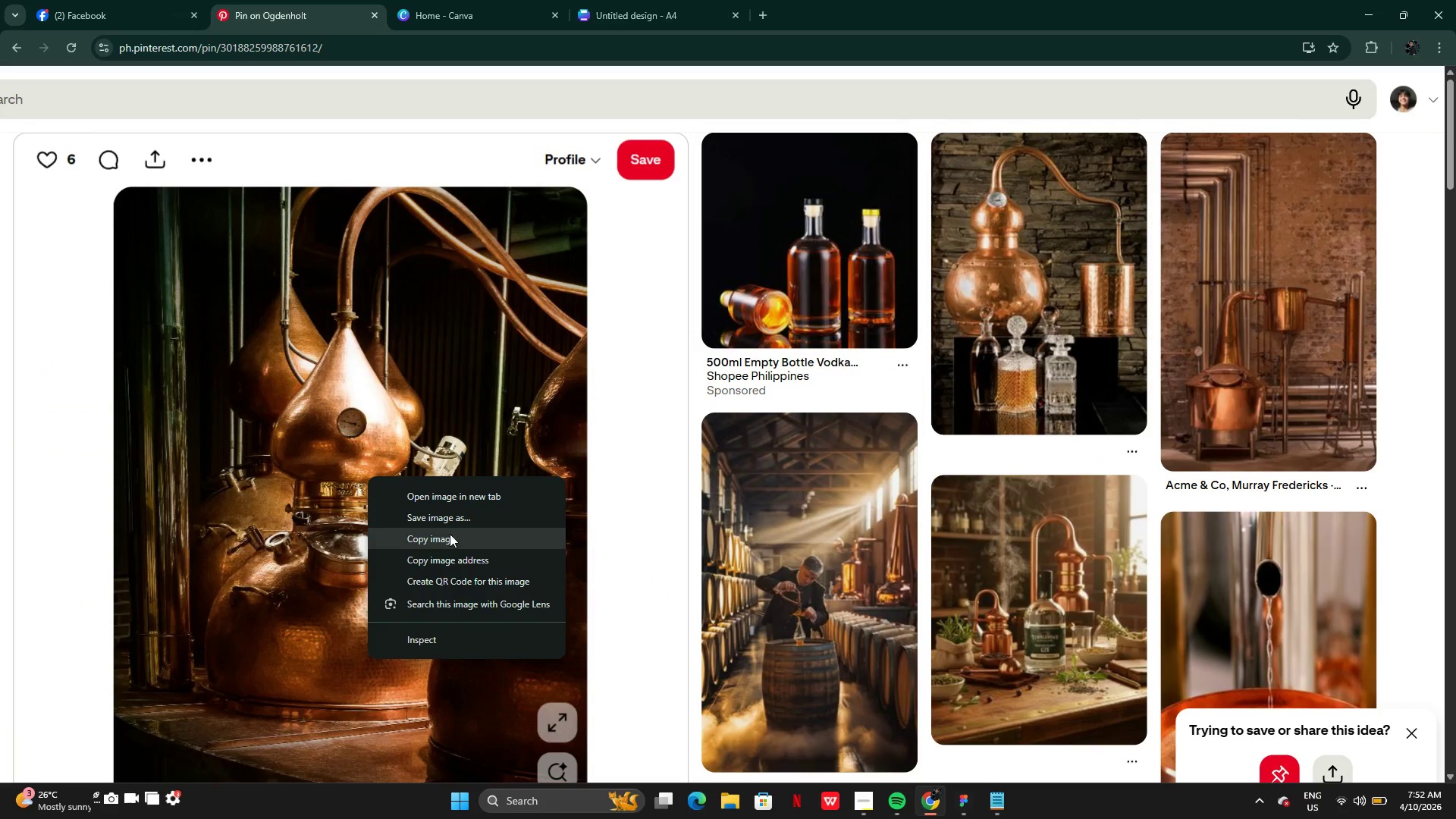 
left_click([450, 539])
 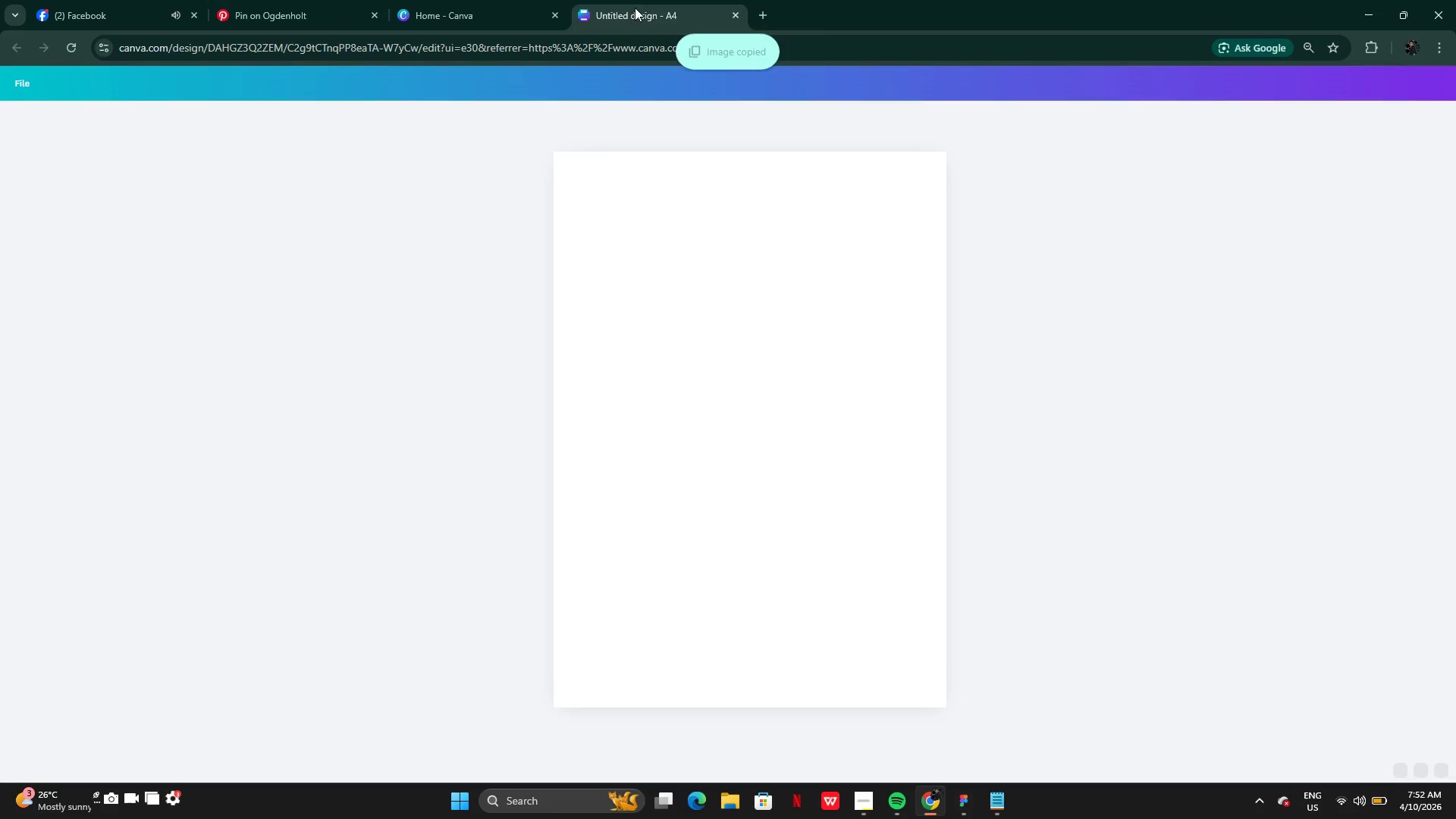 
left_click([595, 419])
 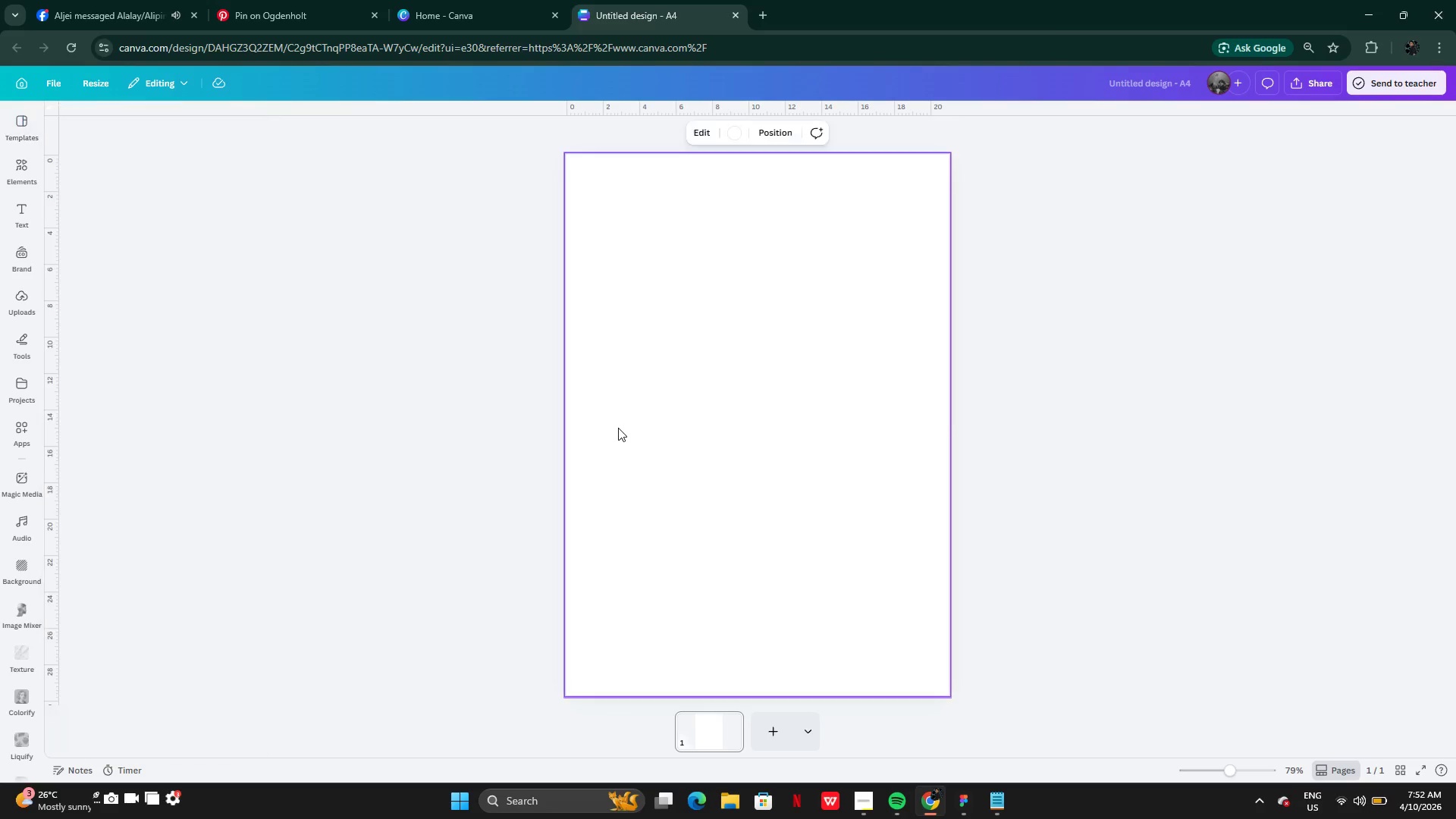 
key(Control+V)
 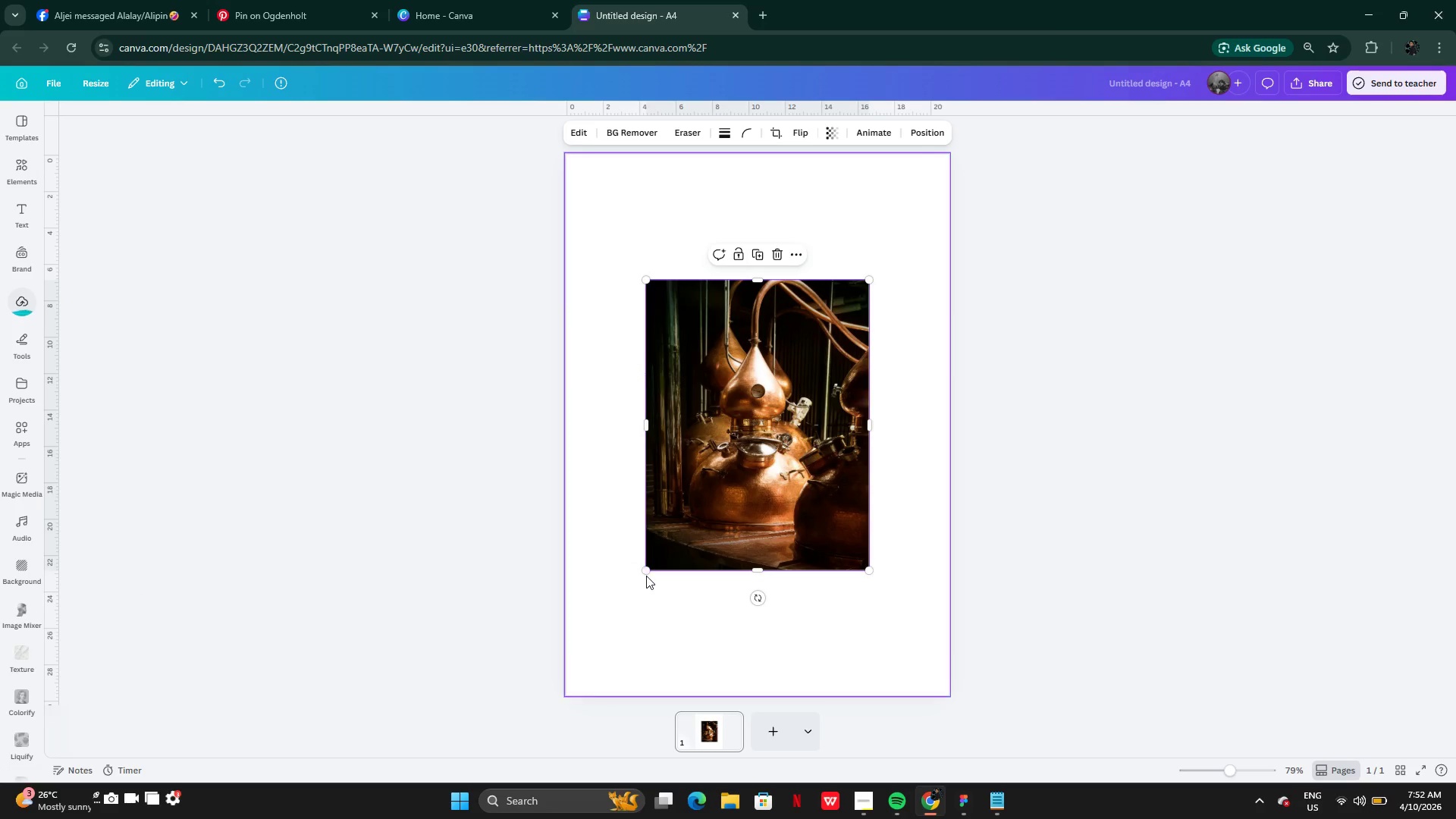 
left_click_drag(start_coordinate=[646, 567], to_coordinate=[498, 714])
 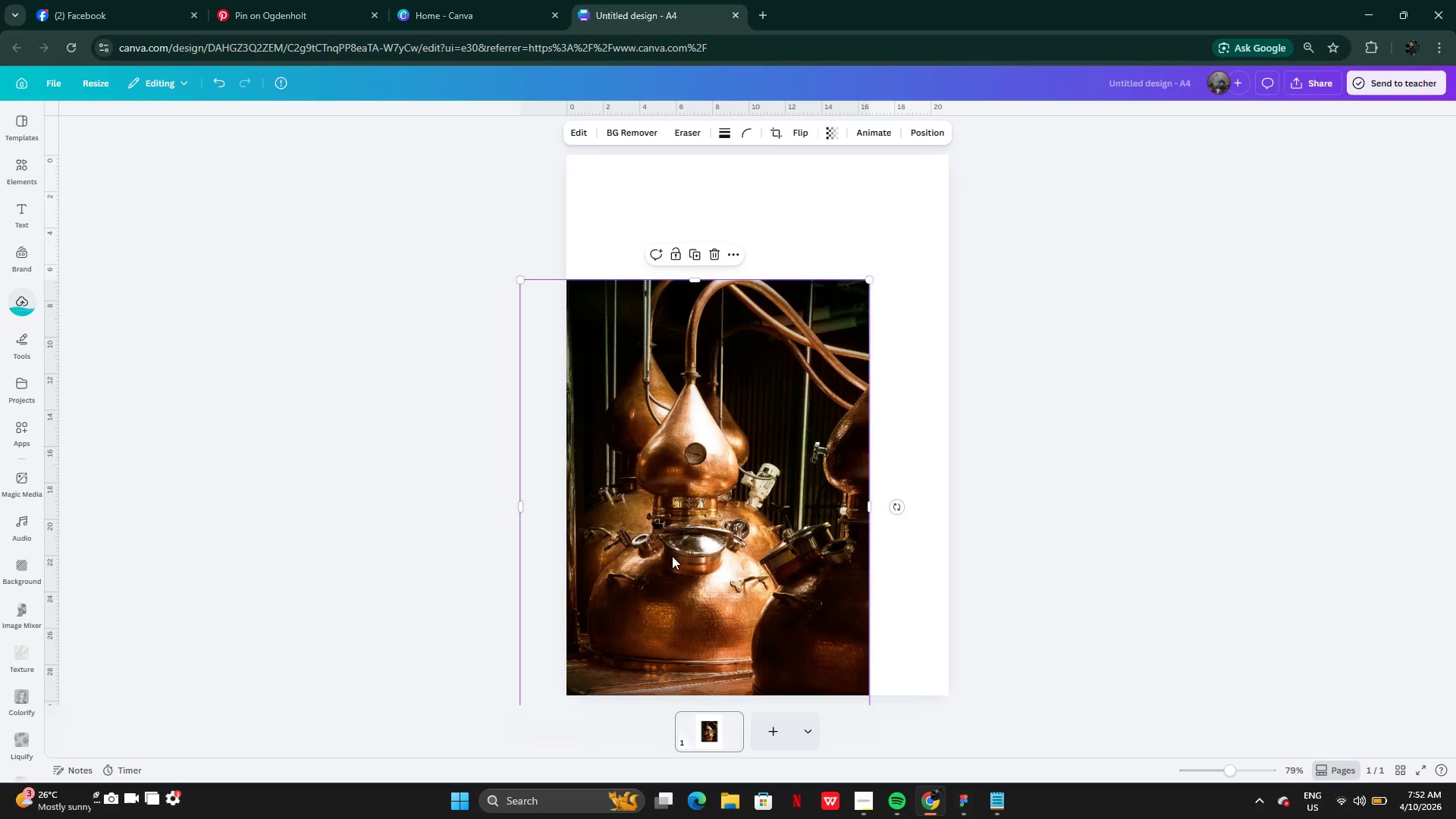 
left_click_drag(start_coordinate=[672, 556], to_coordinate=[735, 468])
 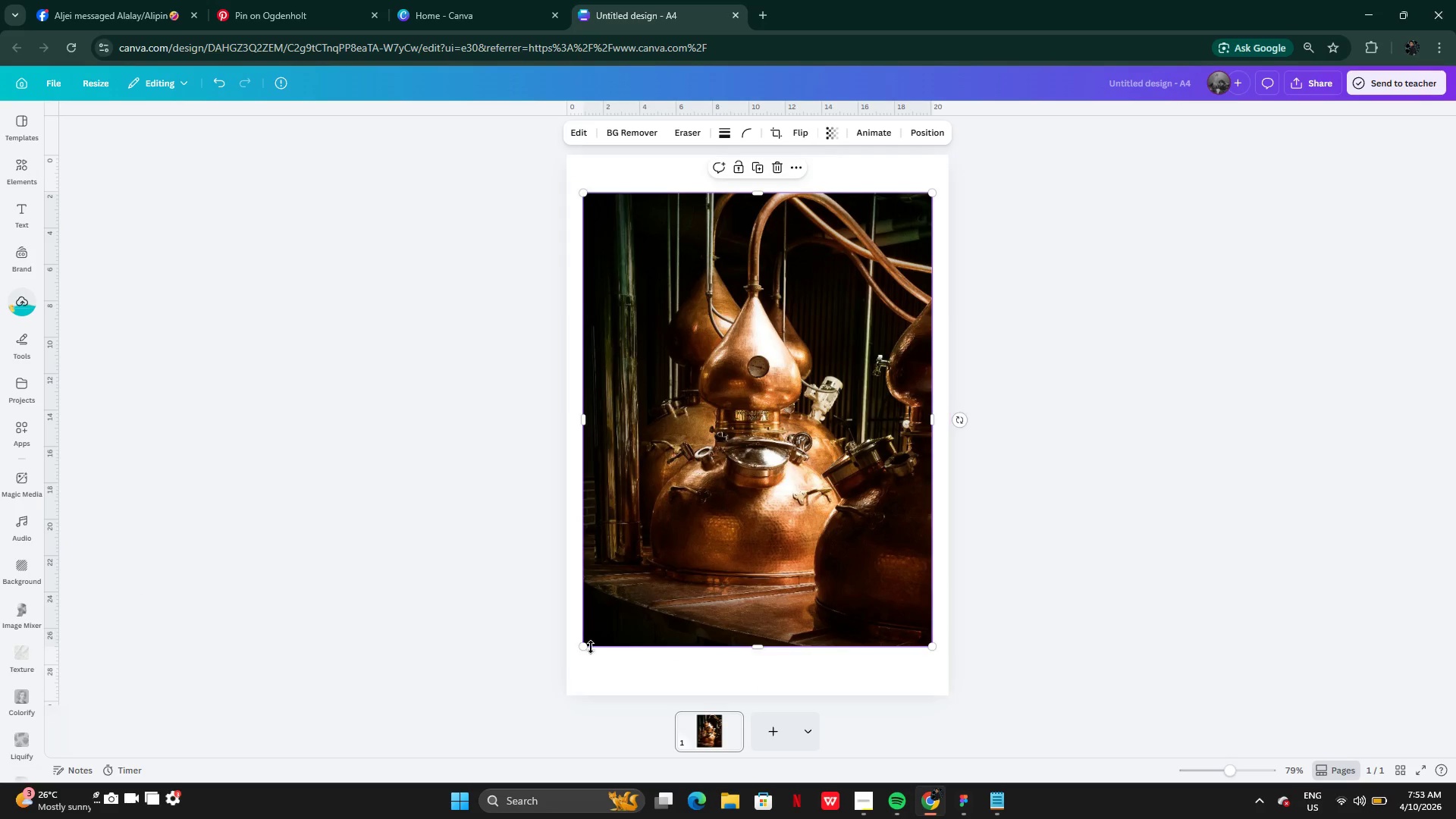 
left_click([589, 645])
 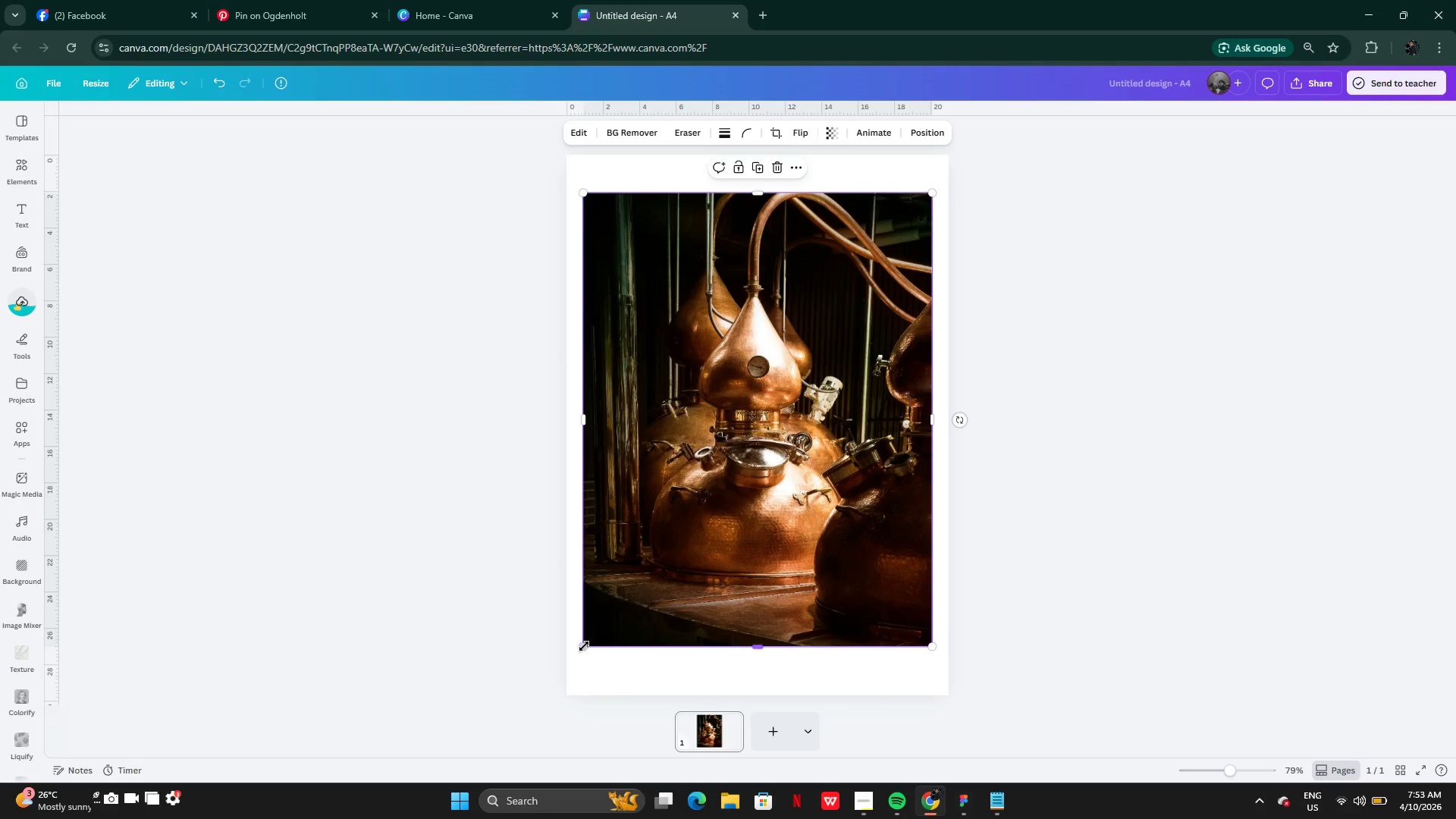 
left_click_drag(start_coordinate=[583, 646], to_coordinate=[561, 670])
 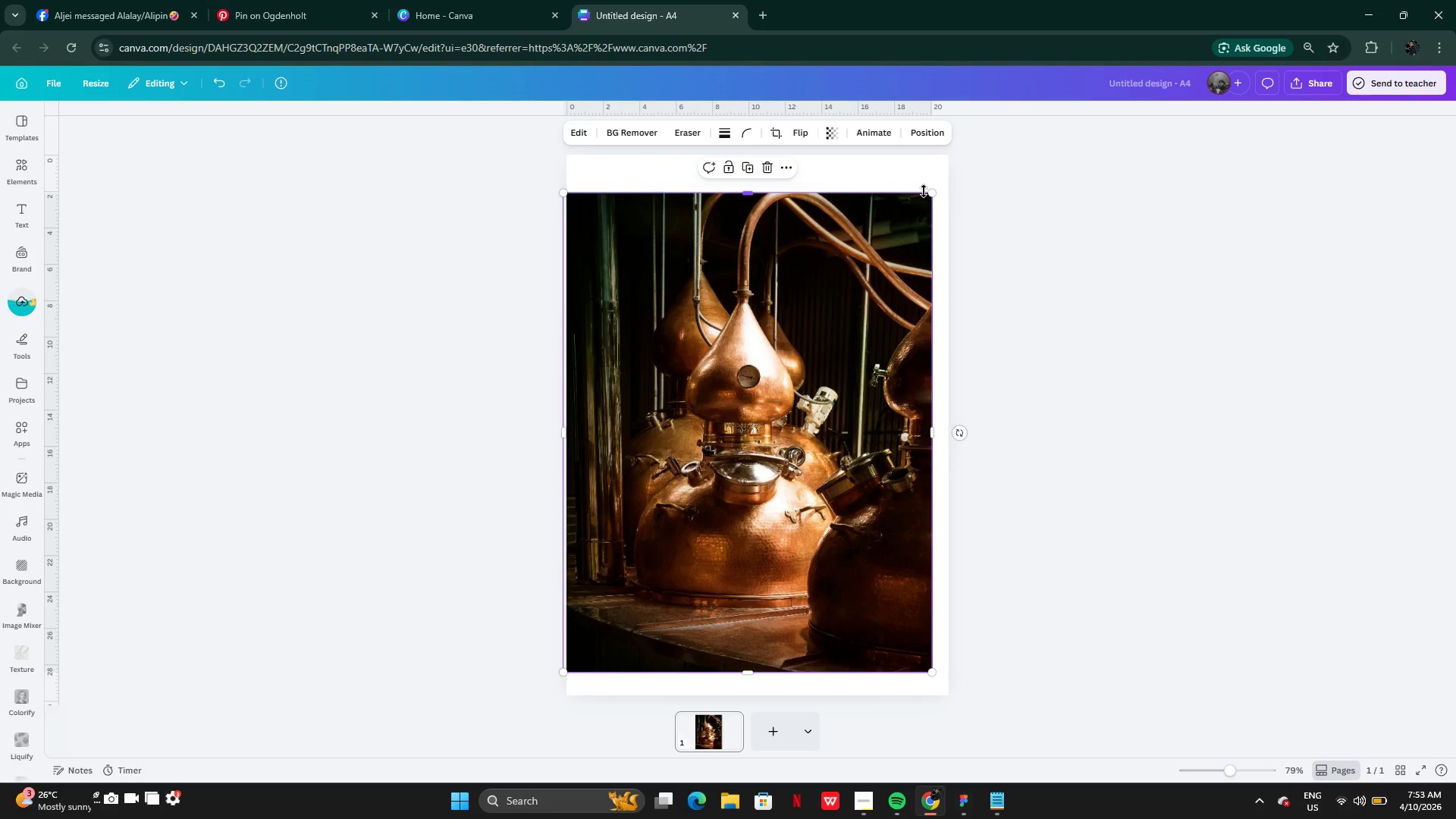 
left_click_drag(start_coordinate=[928, 190], to_coordinate=[954, 171])
 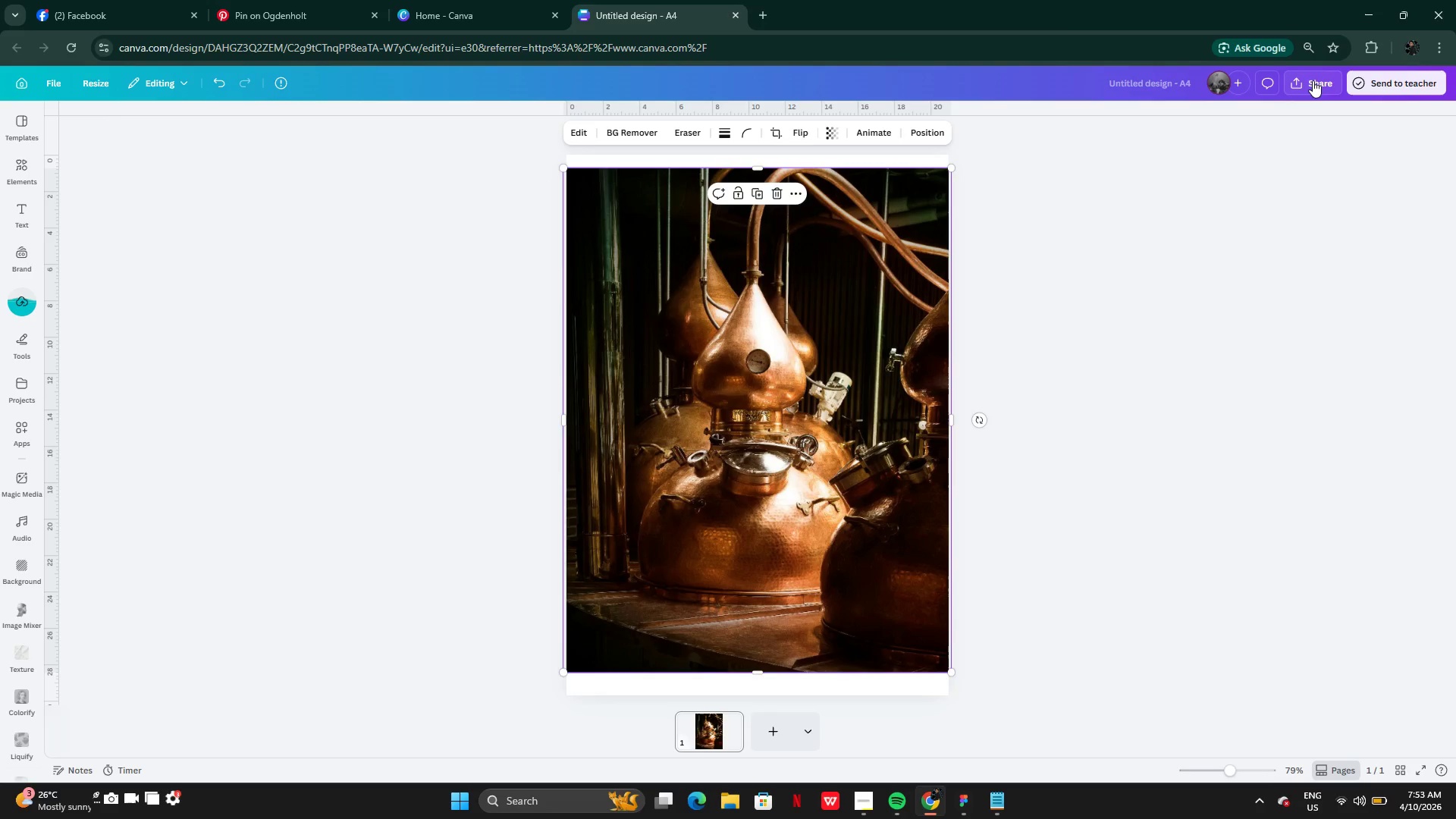 
left_click([1313, 80])
 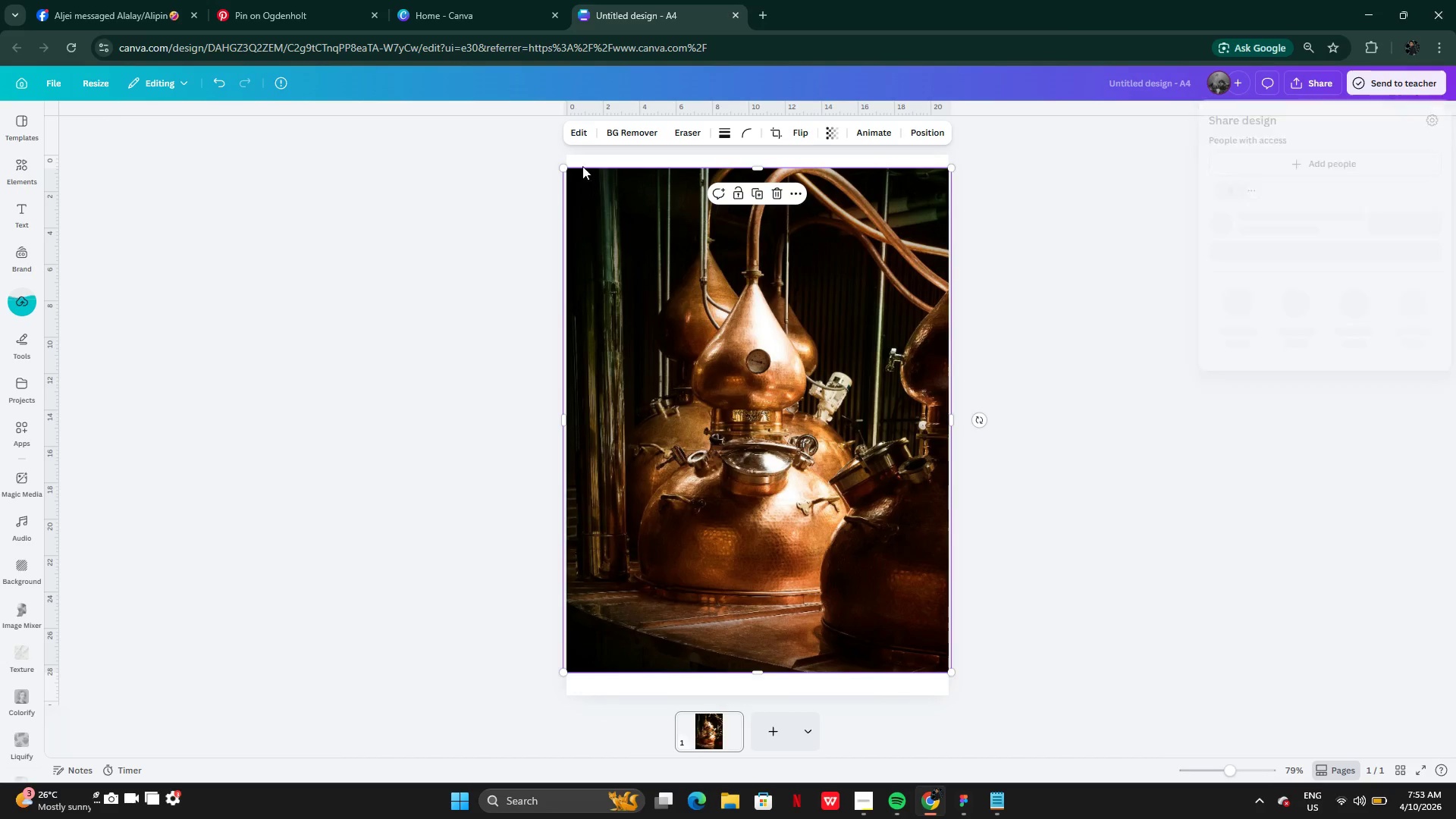 
left_click([634, 128])
 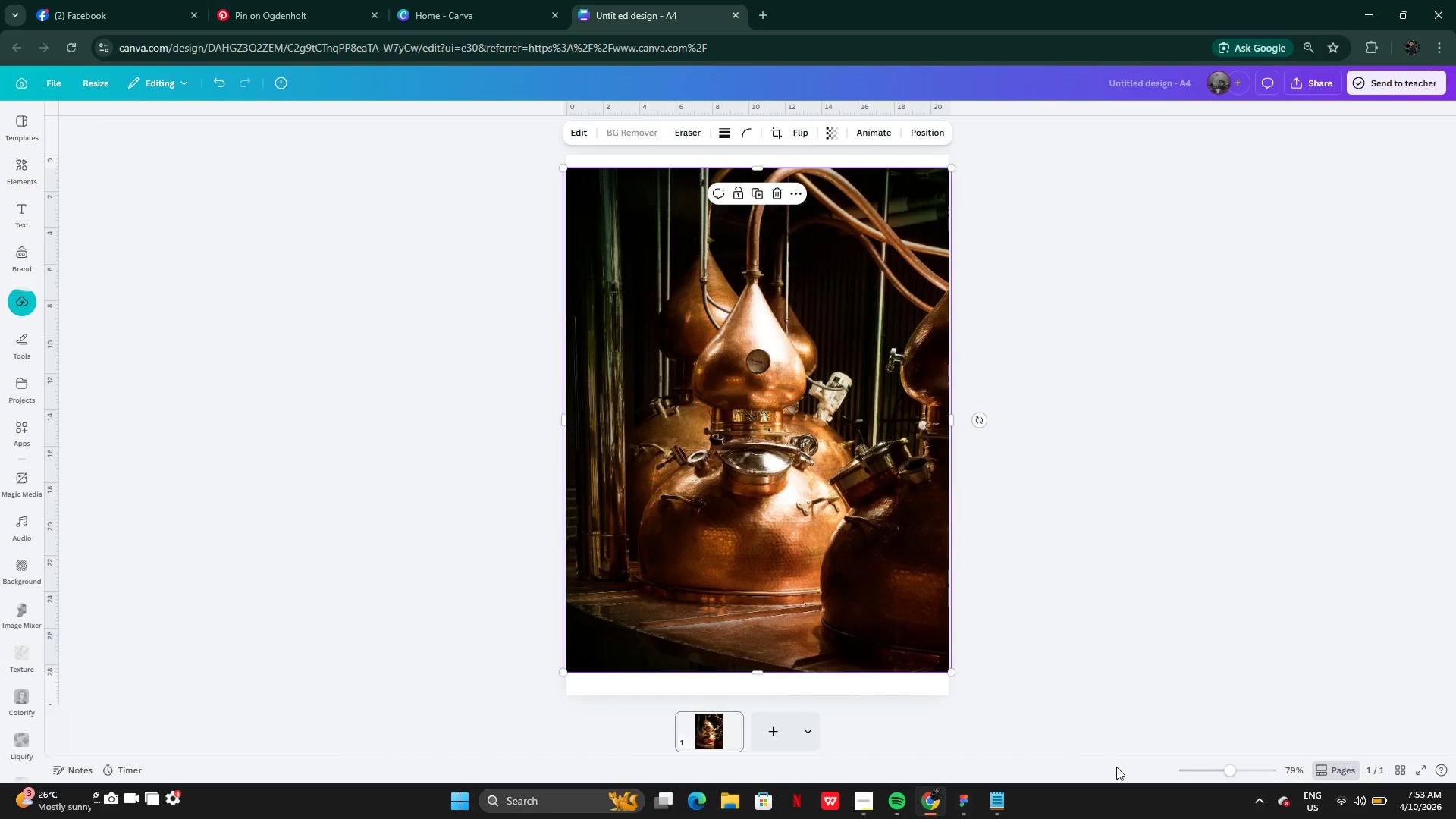 
wait(6.48)
 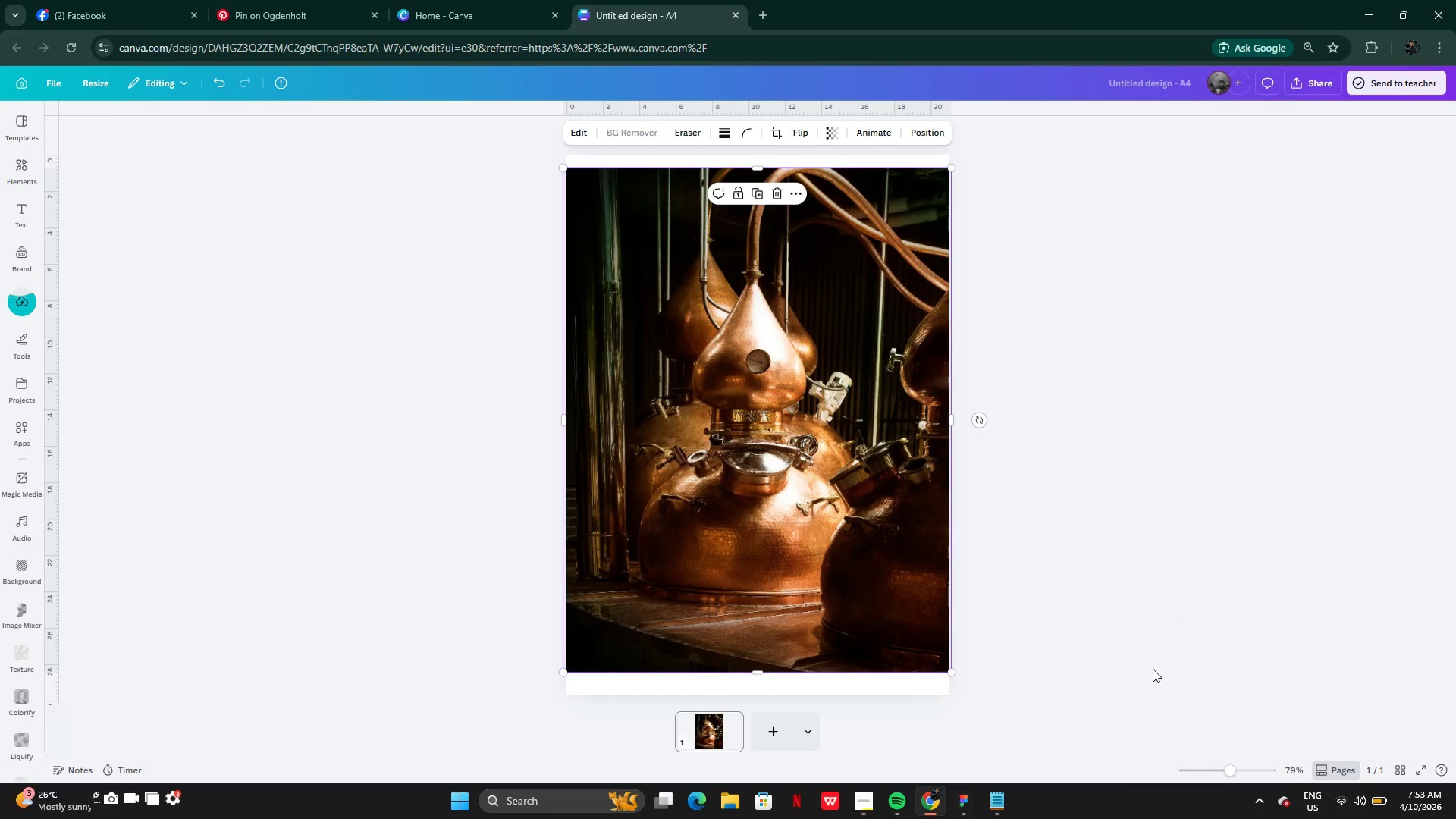 
left_click([971, 800])
 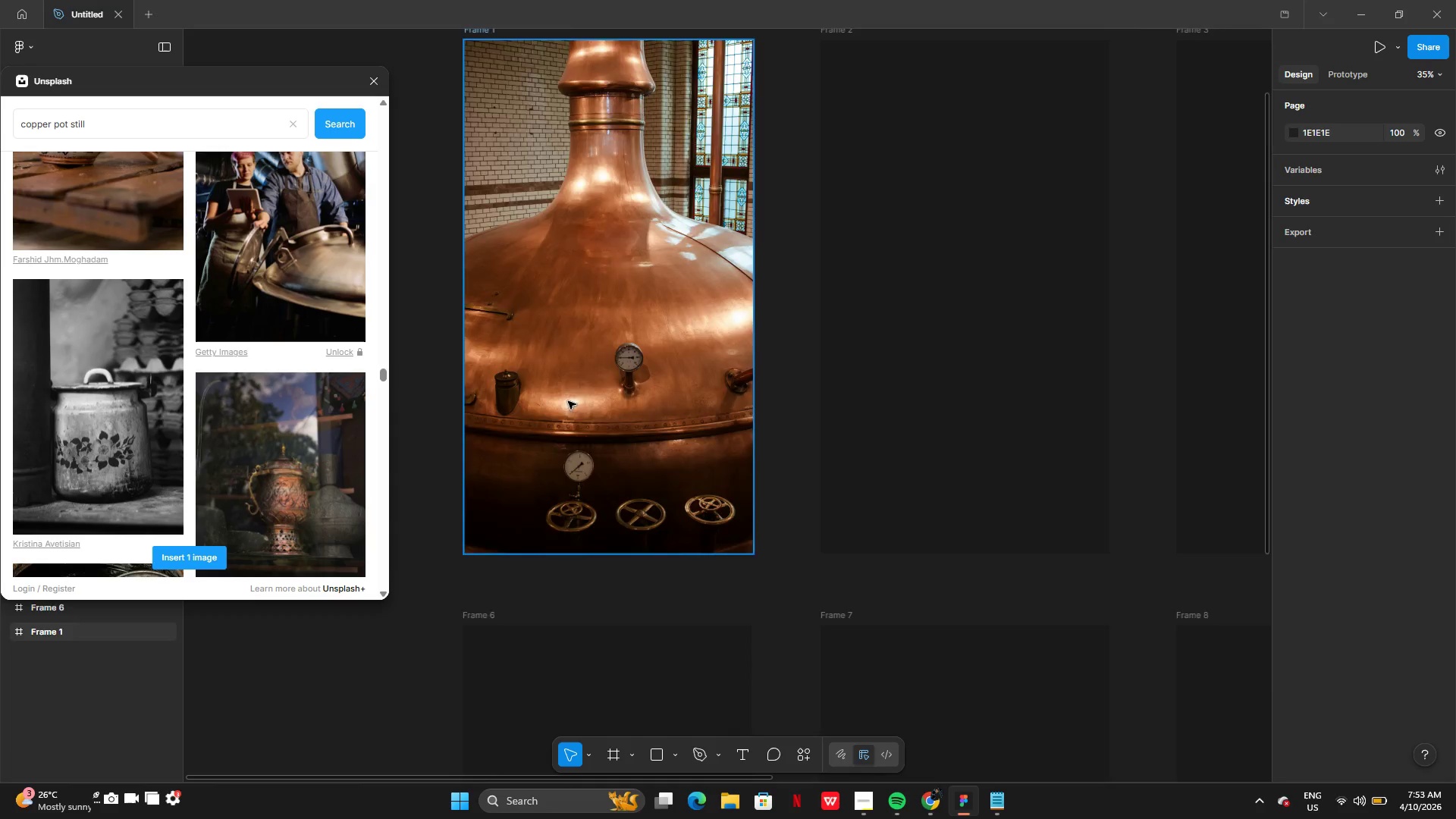 
left_click([607, 322])
 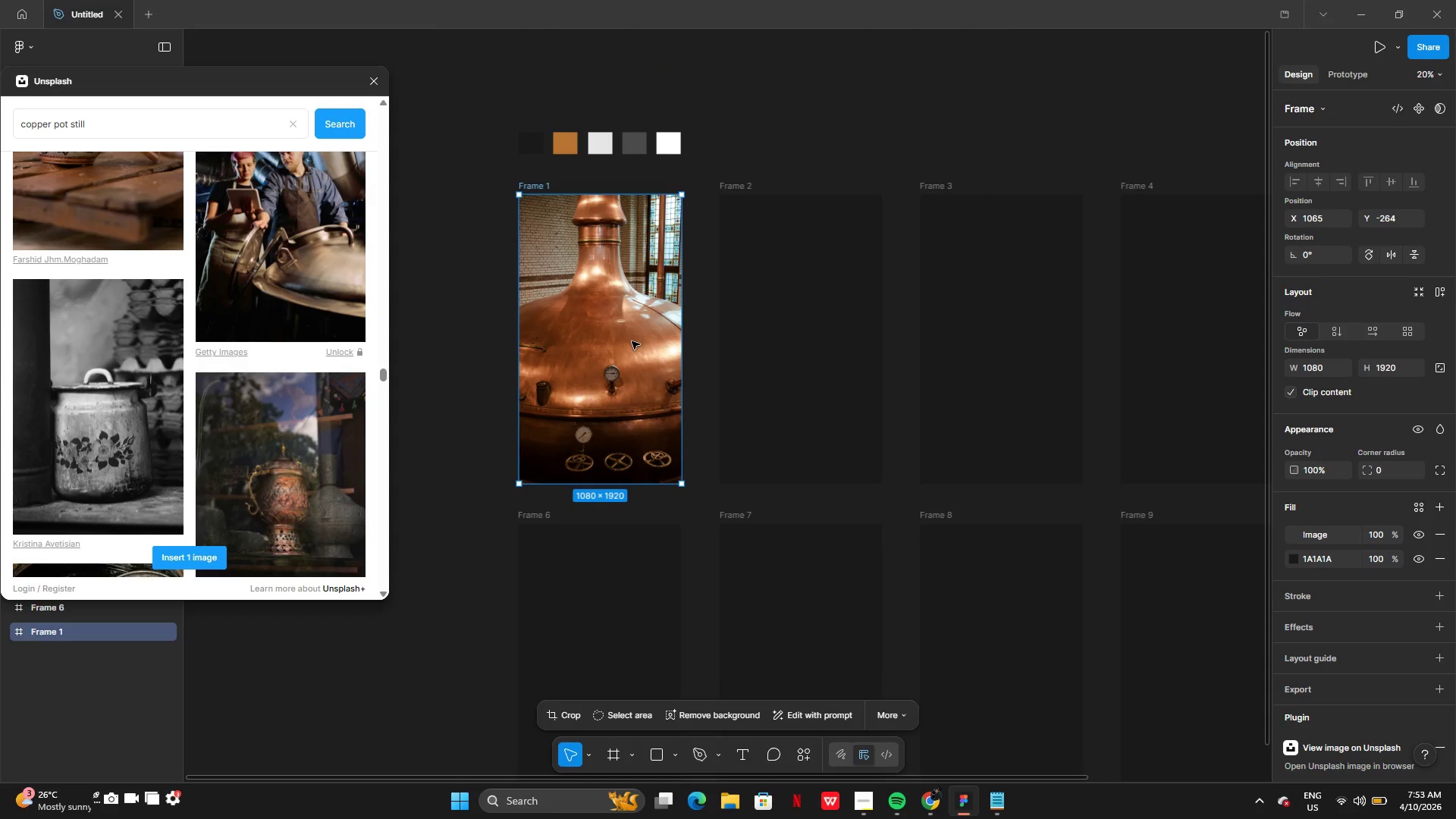 
left_click_drag(start_coordinate=[642, 340], to_coordinate=[521, 345])
 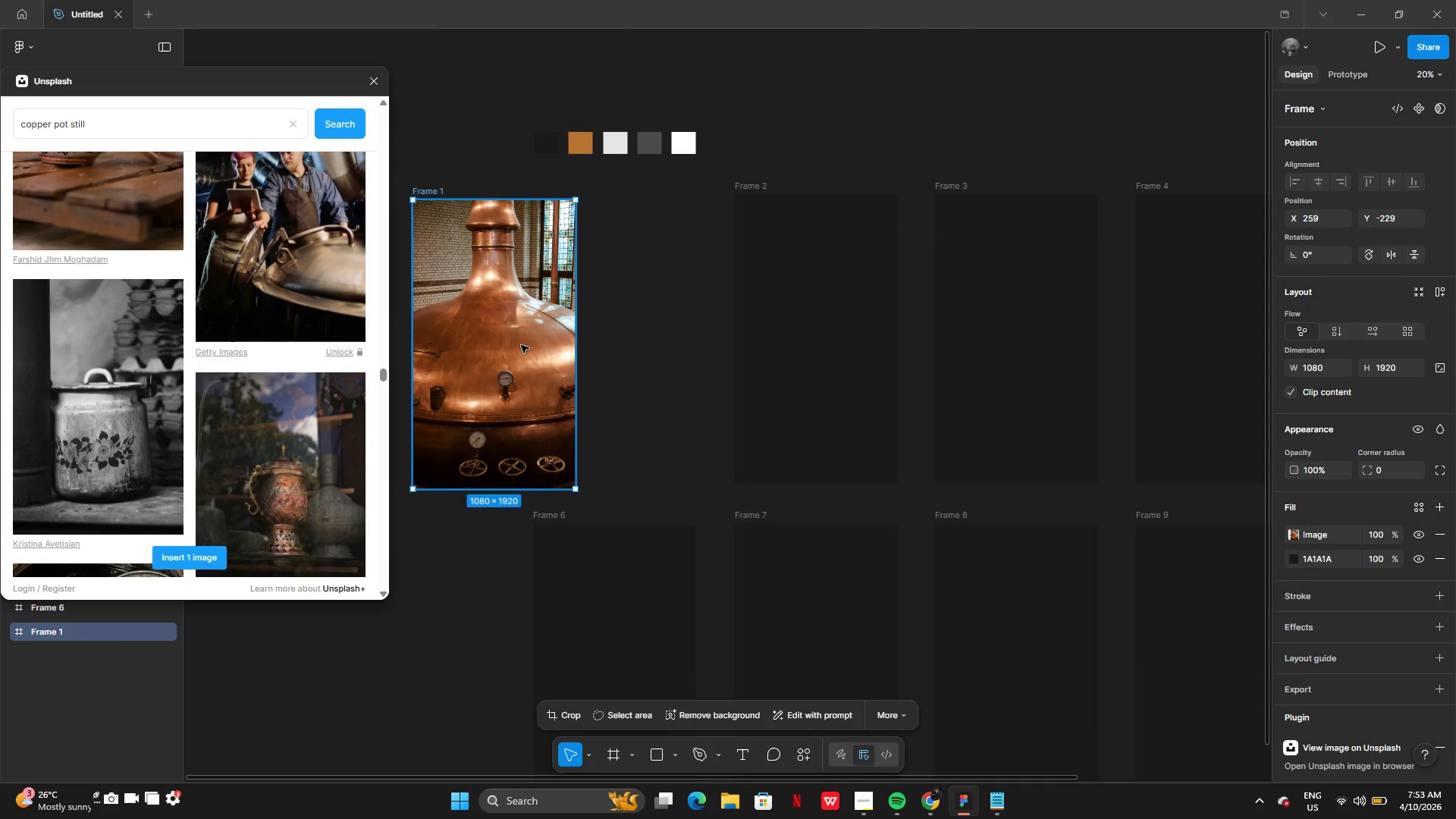 
key(Control+Z)
 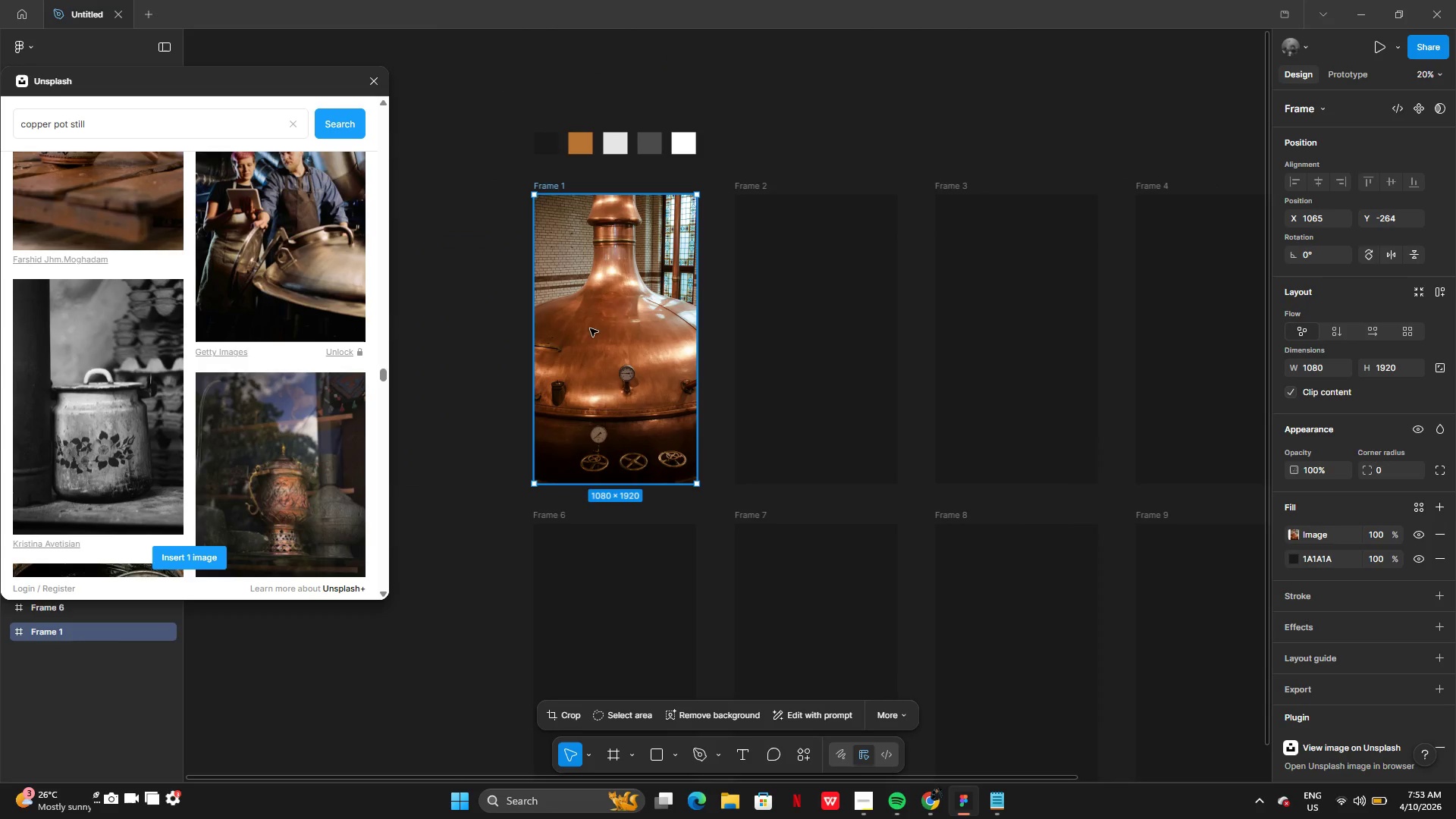 
left_click([608, 330])
 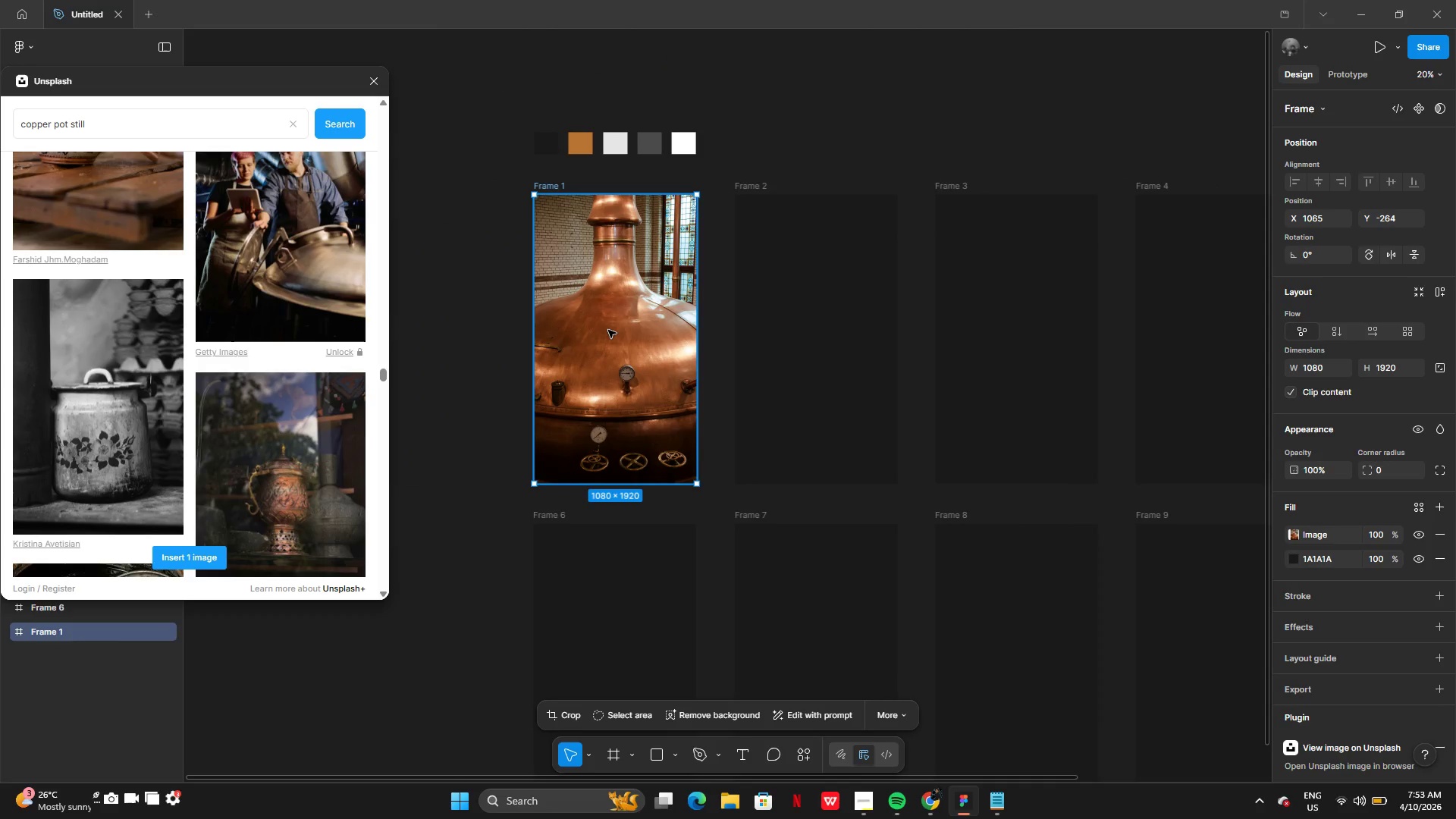 
double_click([608, 330])
 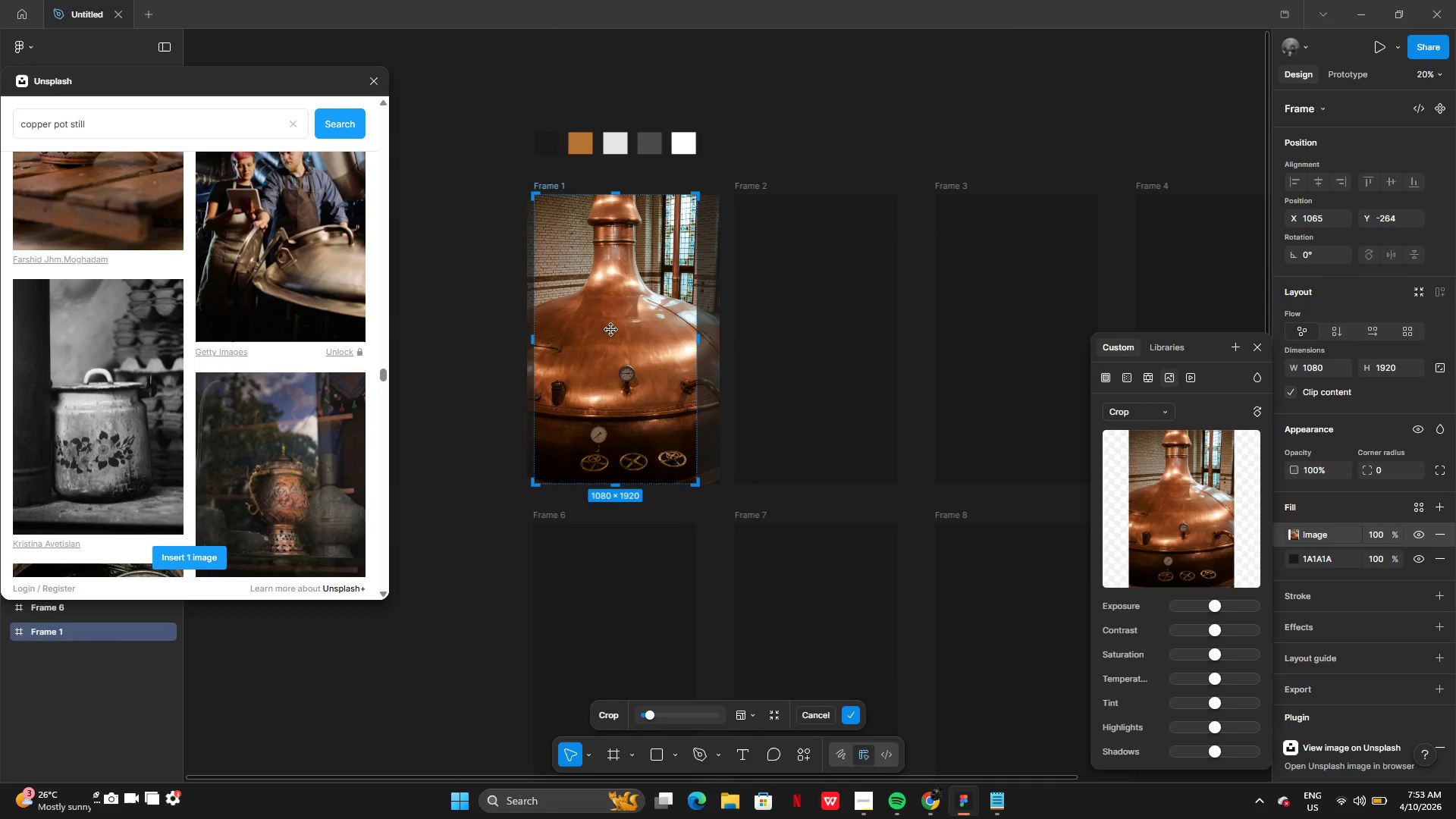 
left_click_drag(start_coordinate=[611, 330], to_coordinate=[431, 359])
 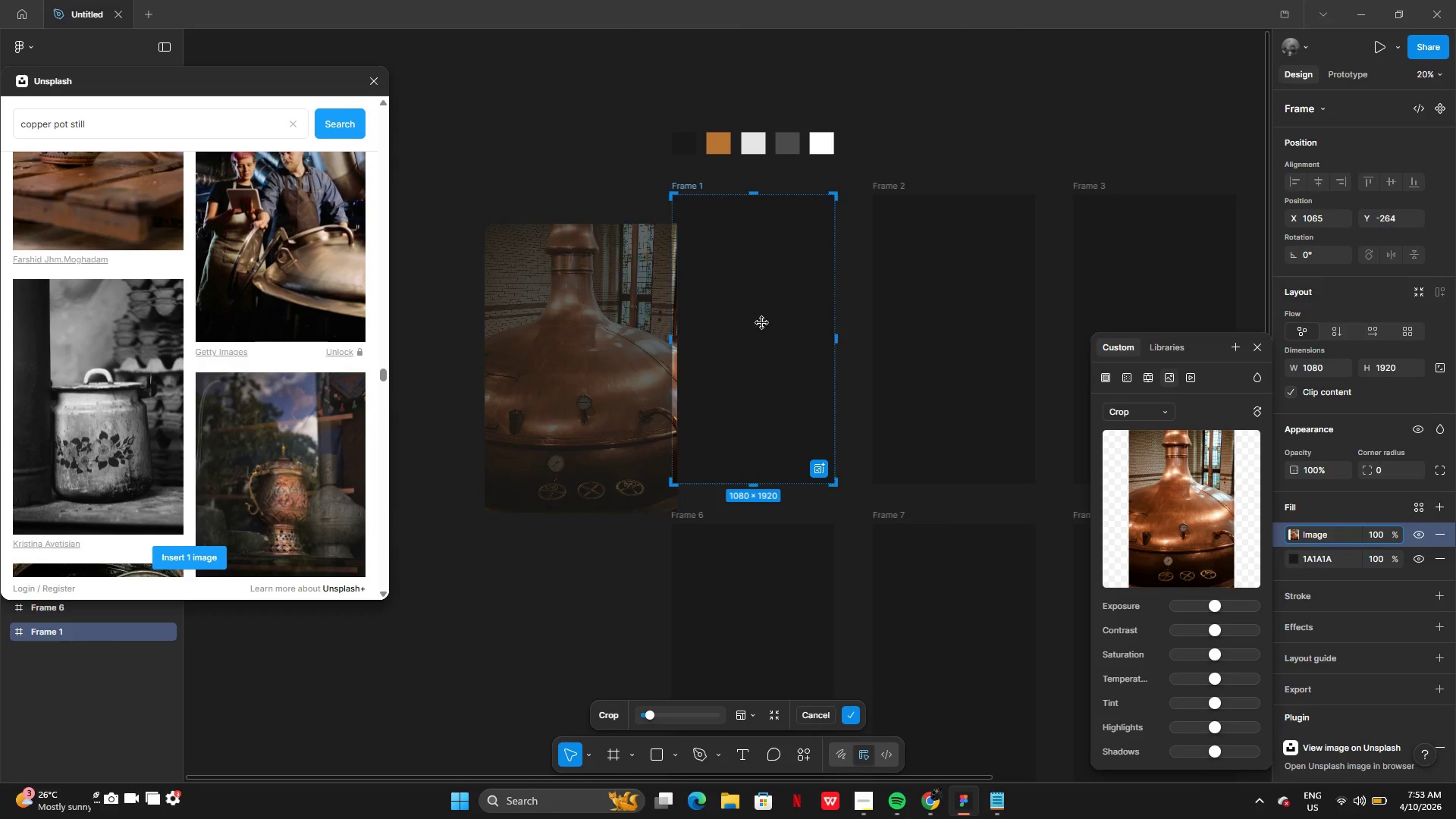 
left_click_drag(start_coordinate=[618, 367], to_coordinate=[444, 423])
 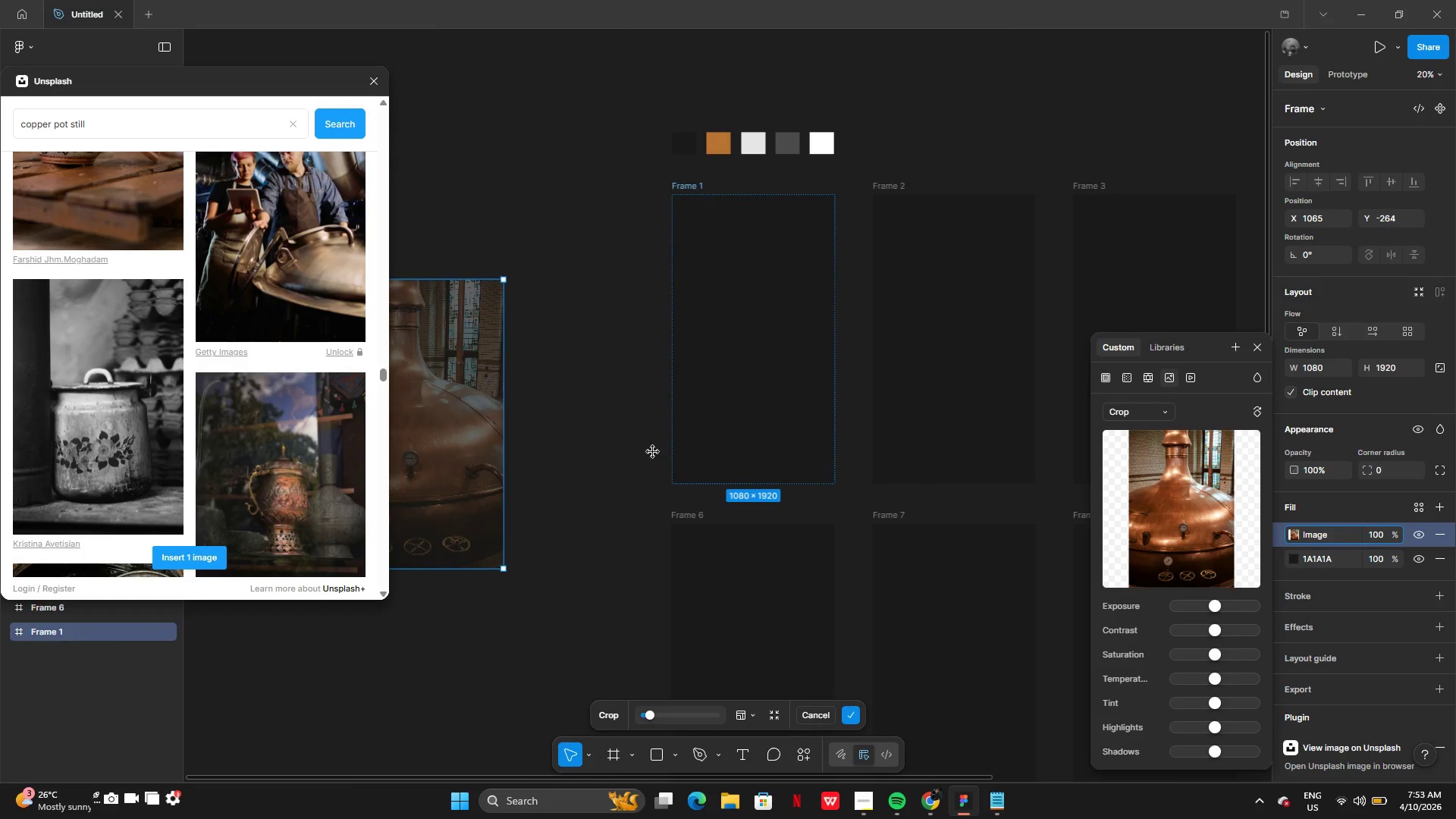 
left_click([653, 452])
 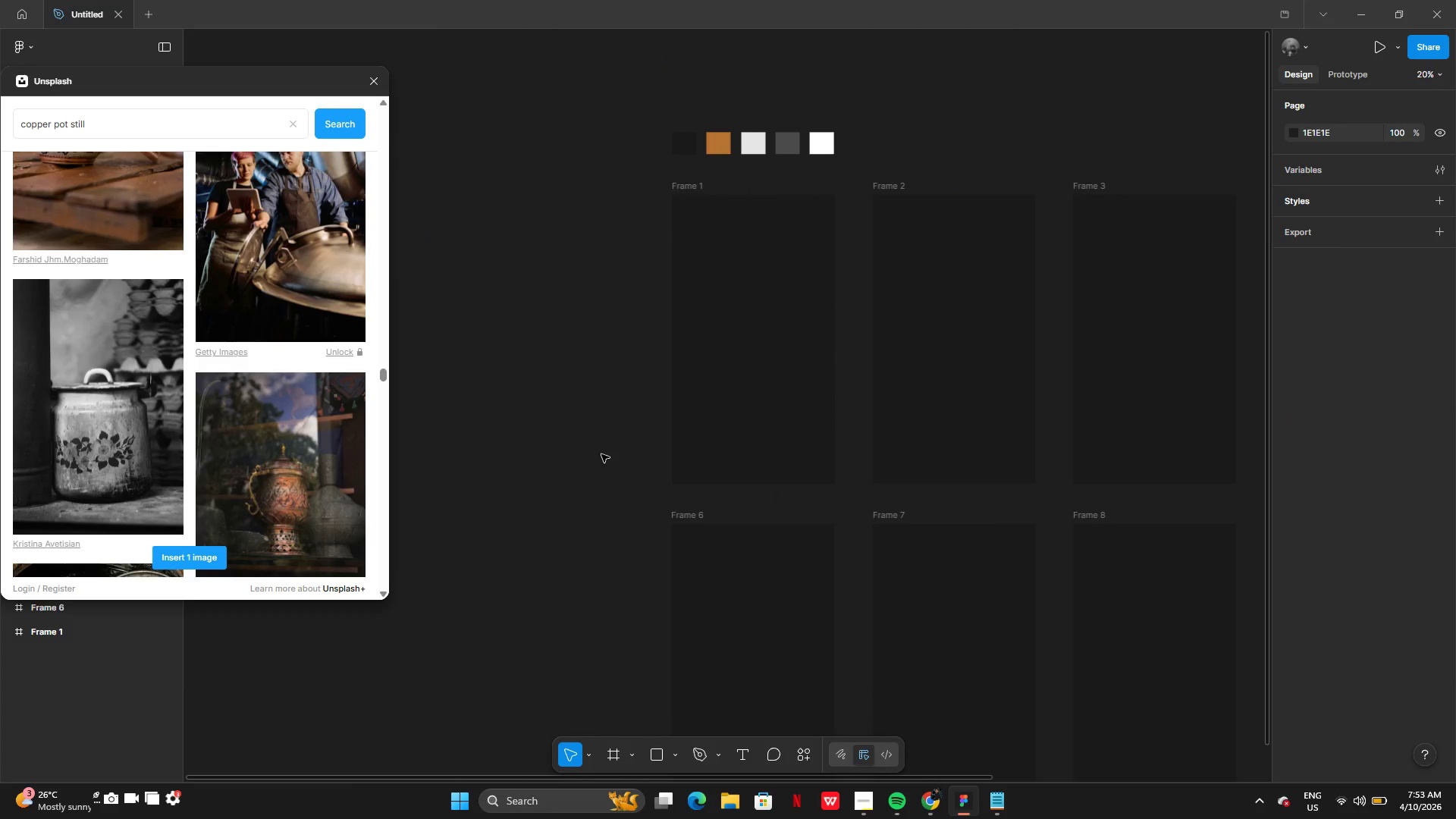 
left_click_drag(start_coordinate=[177, 401], to_coordinate=[181, 400])
 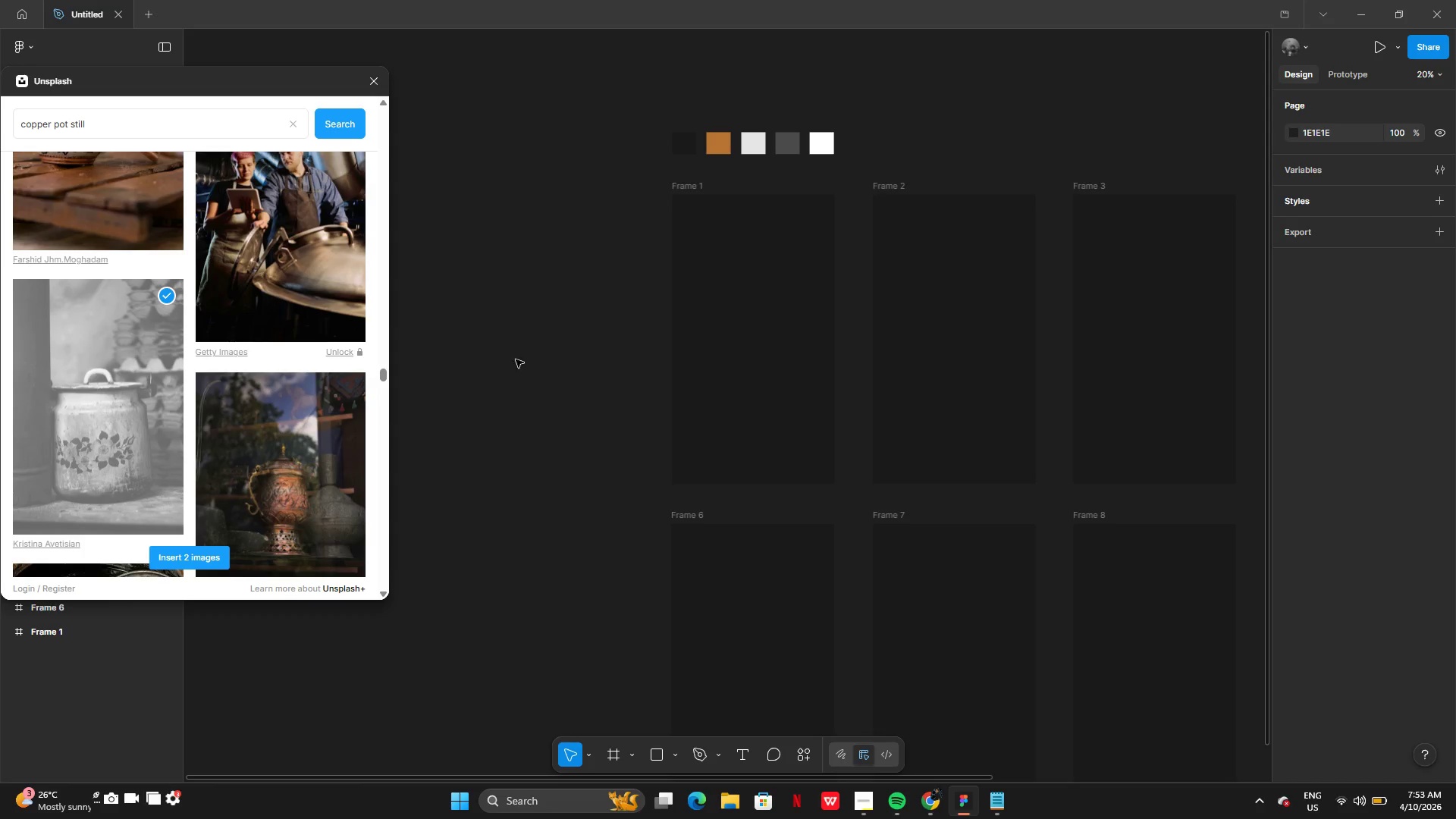 
key(Control+Z)
 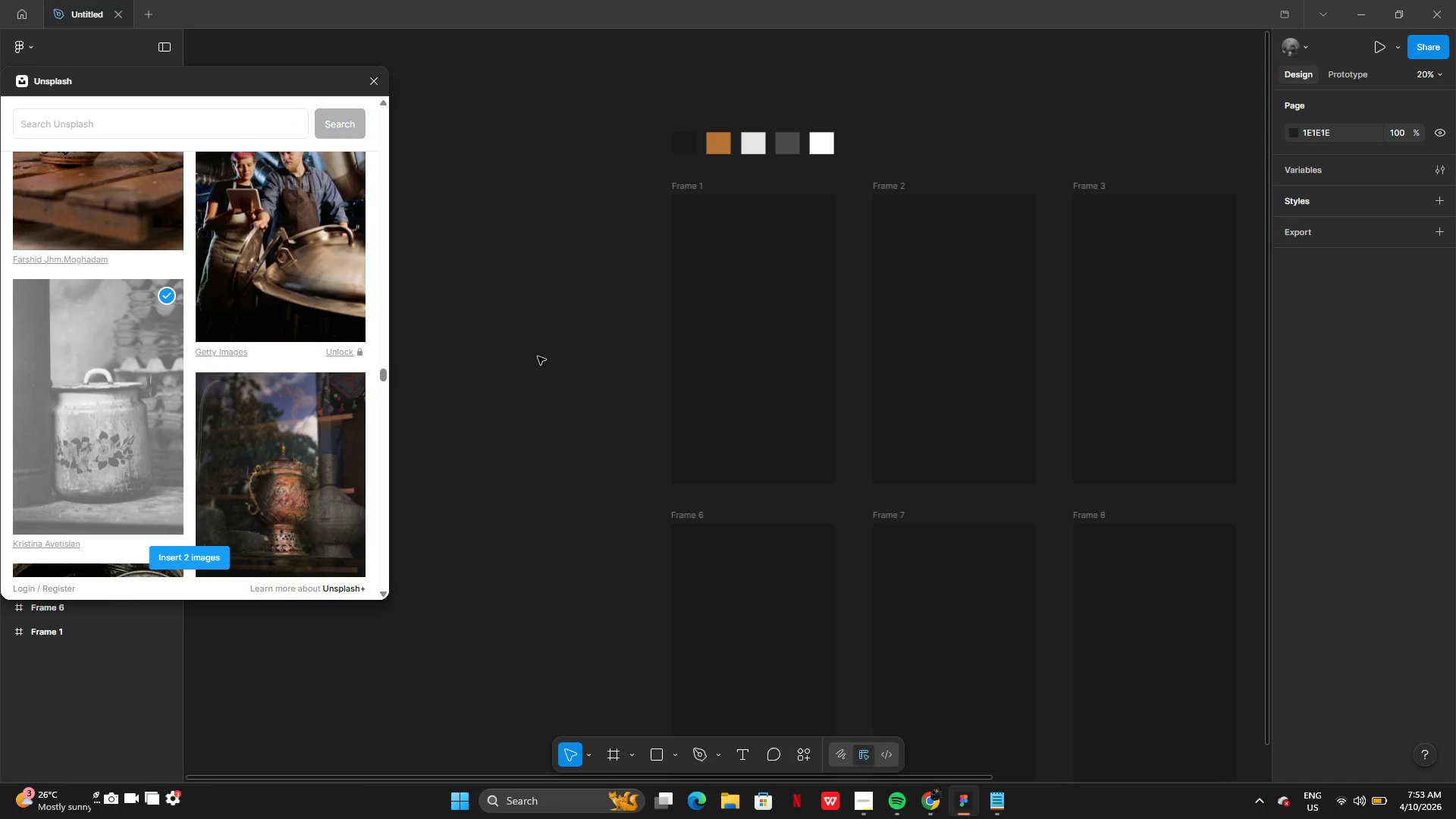 
key(Control+Z)
 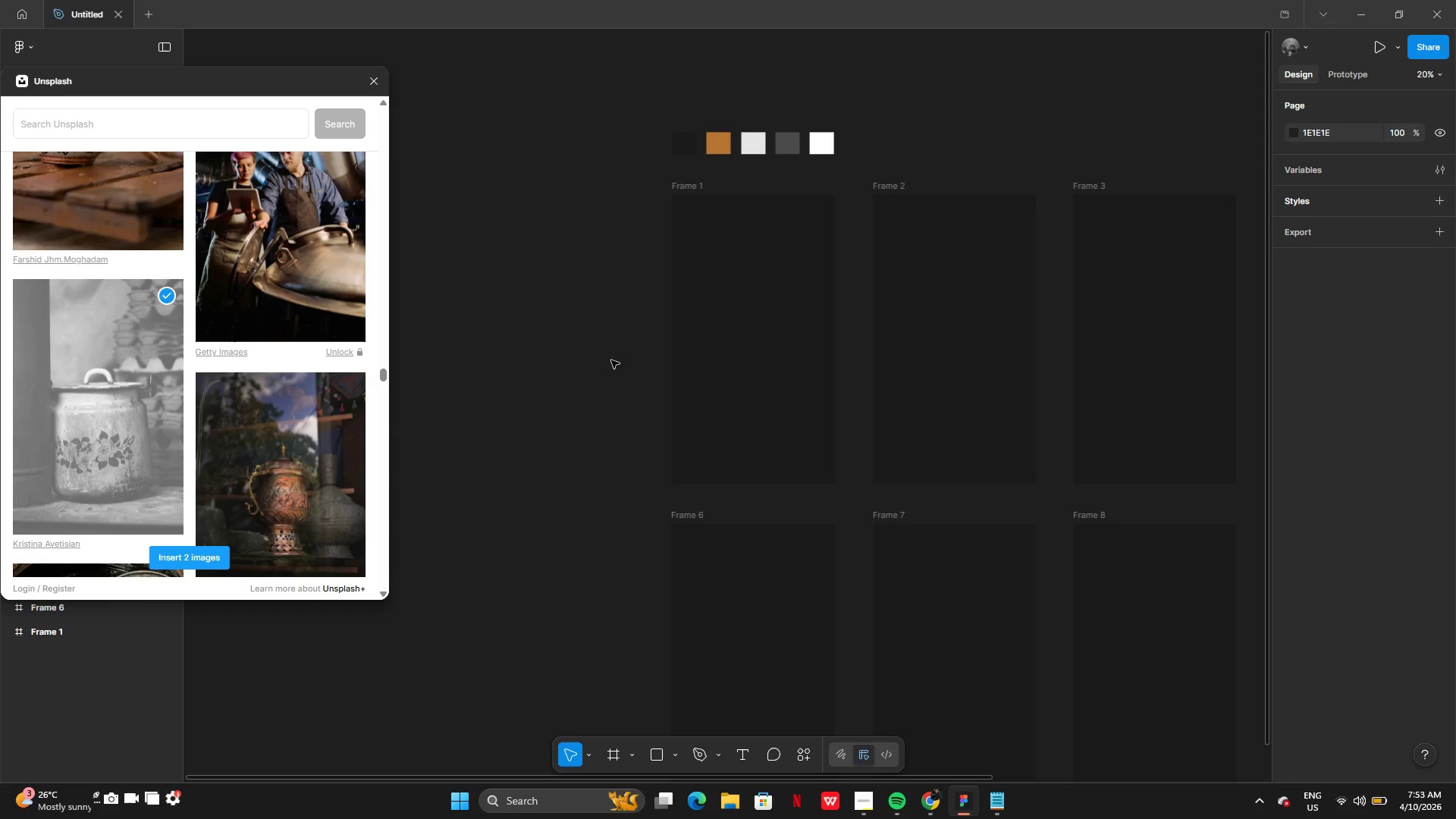 
key(Control+Z)
 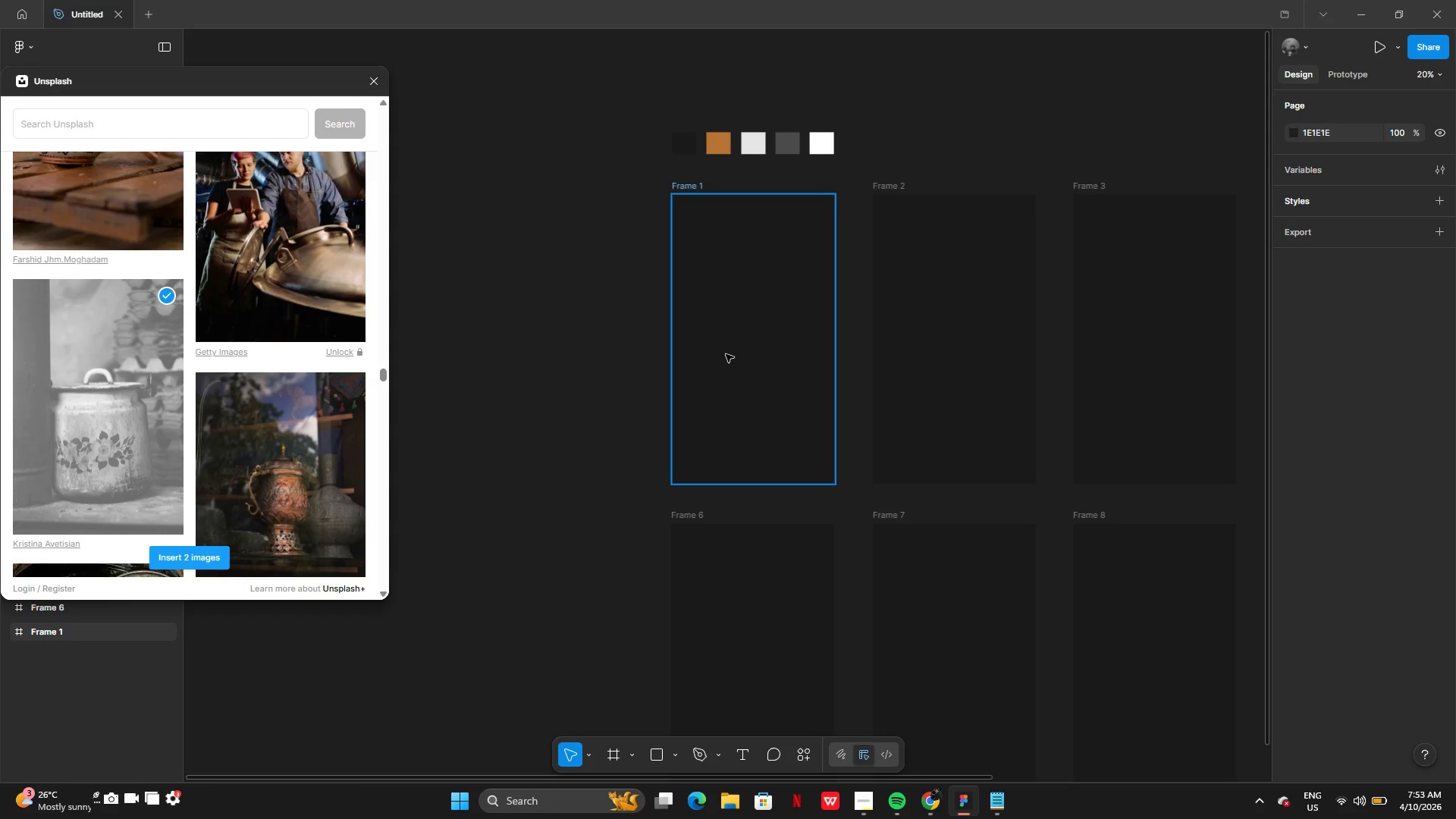 
key(Control+Z)
 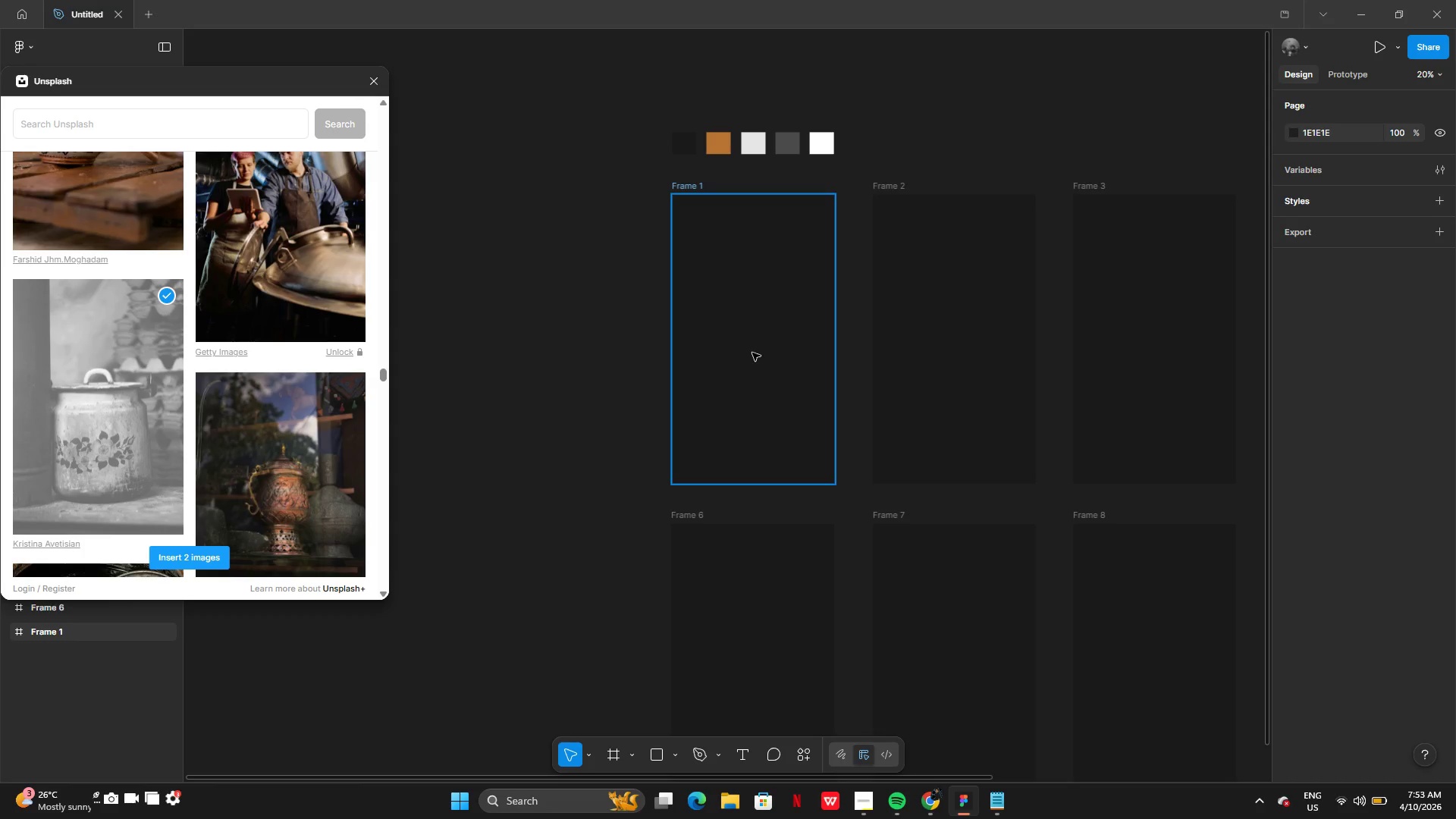 
key(Control+Z)
 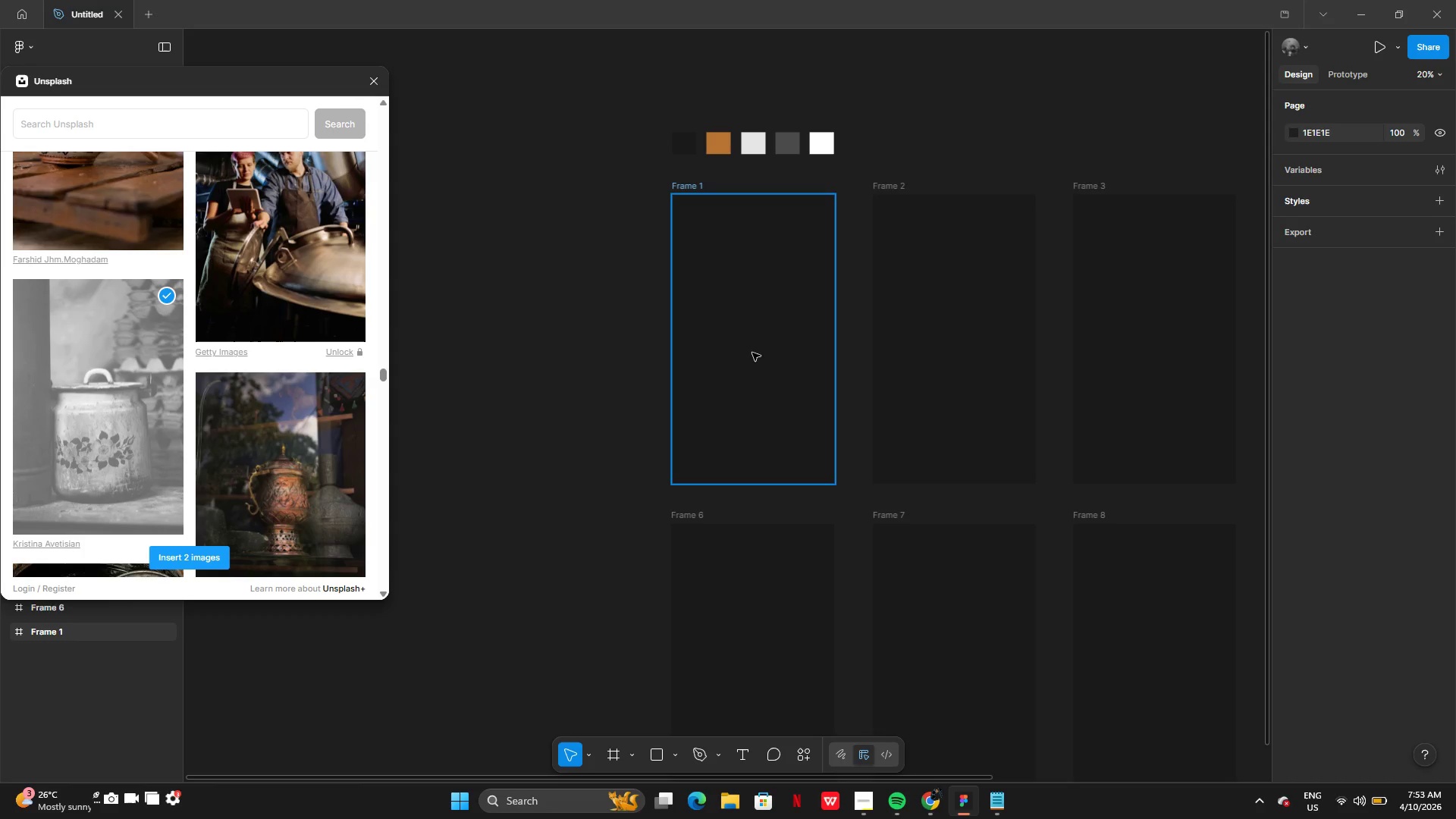 
key(Control+Z)
 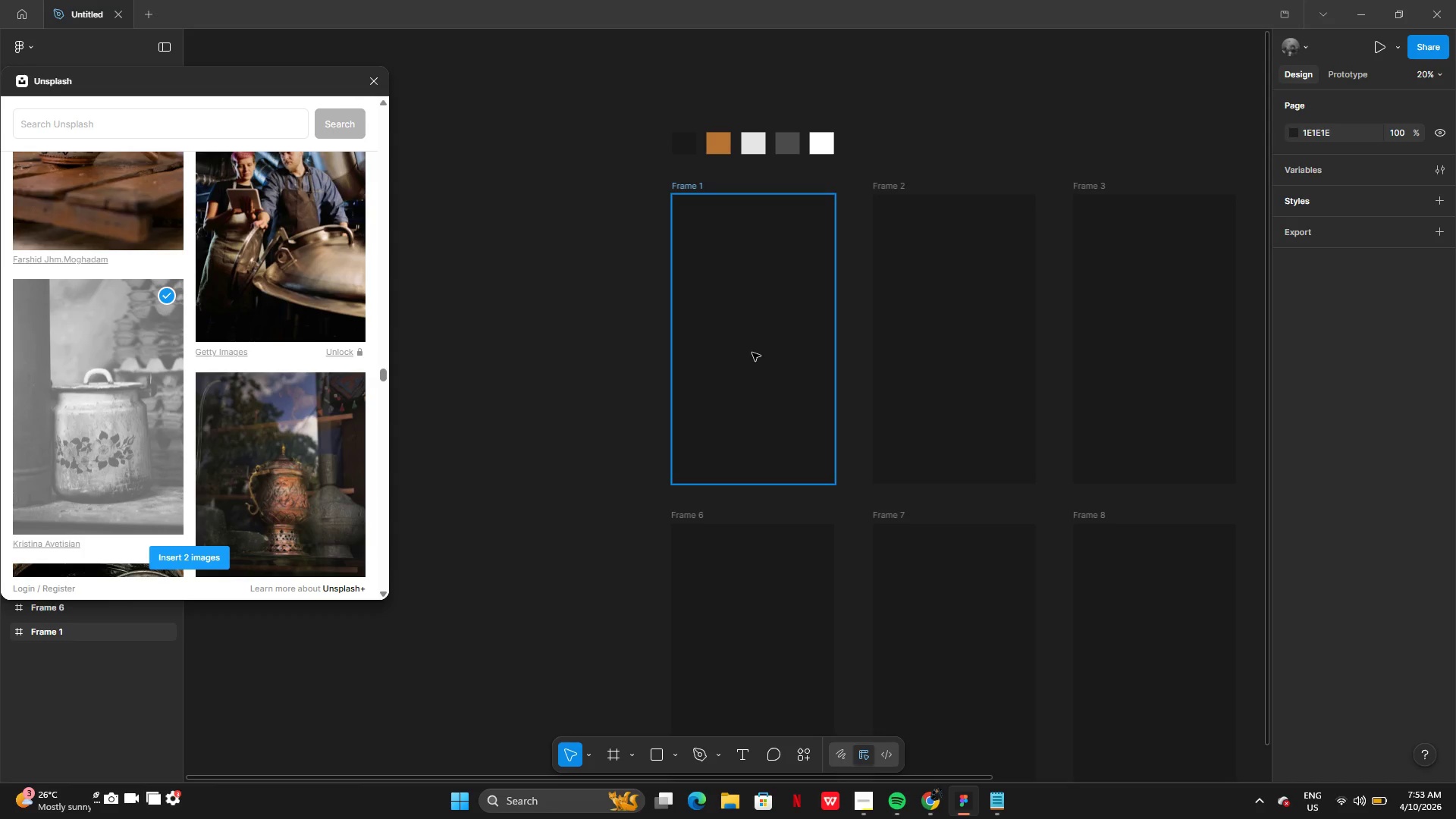 
key(Control+Z)
 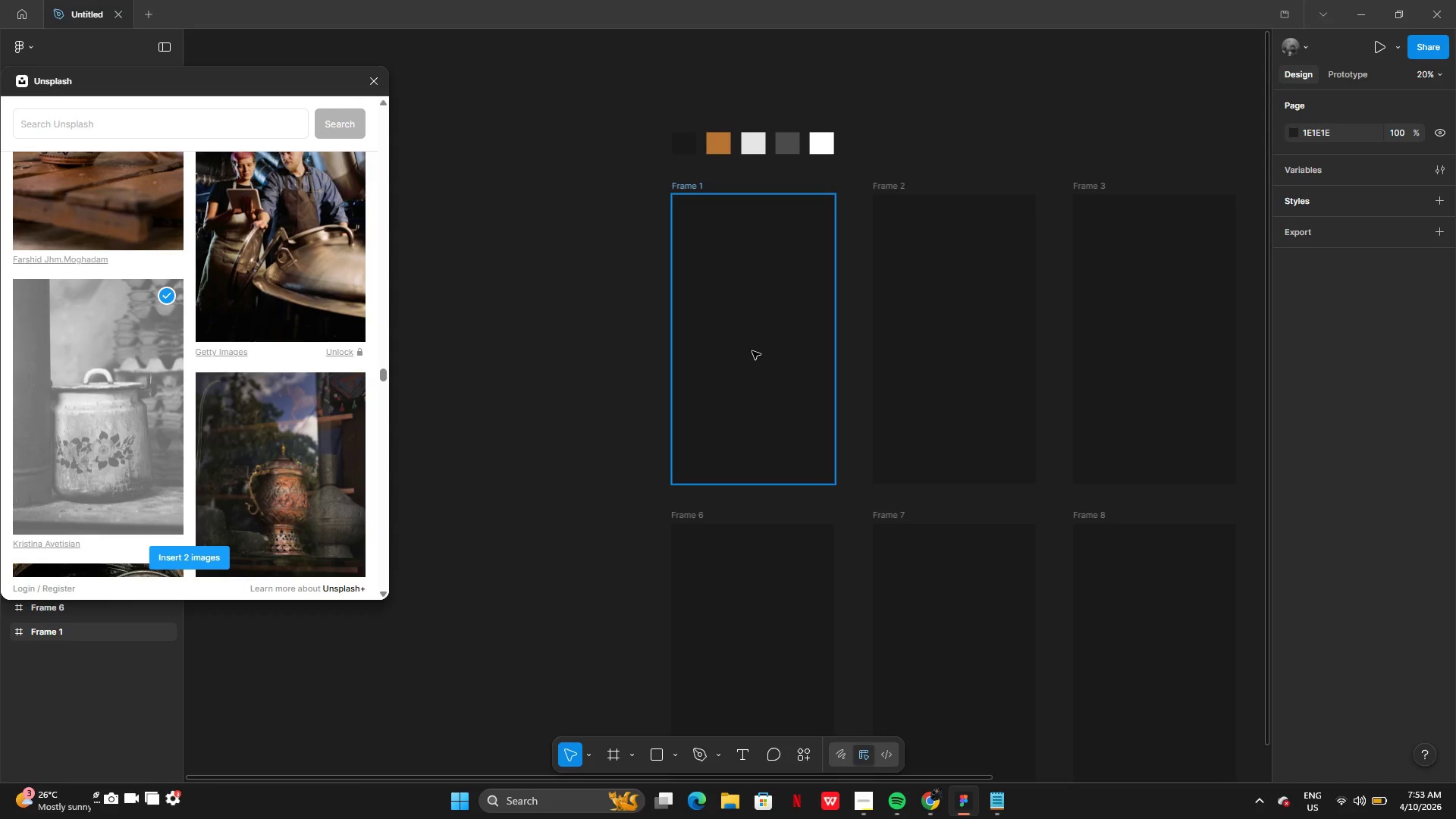 
key(Control+Z)
 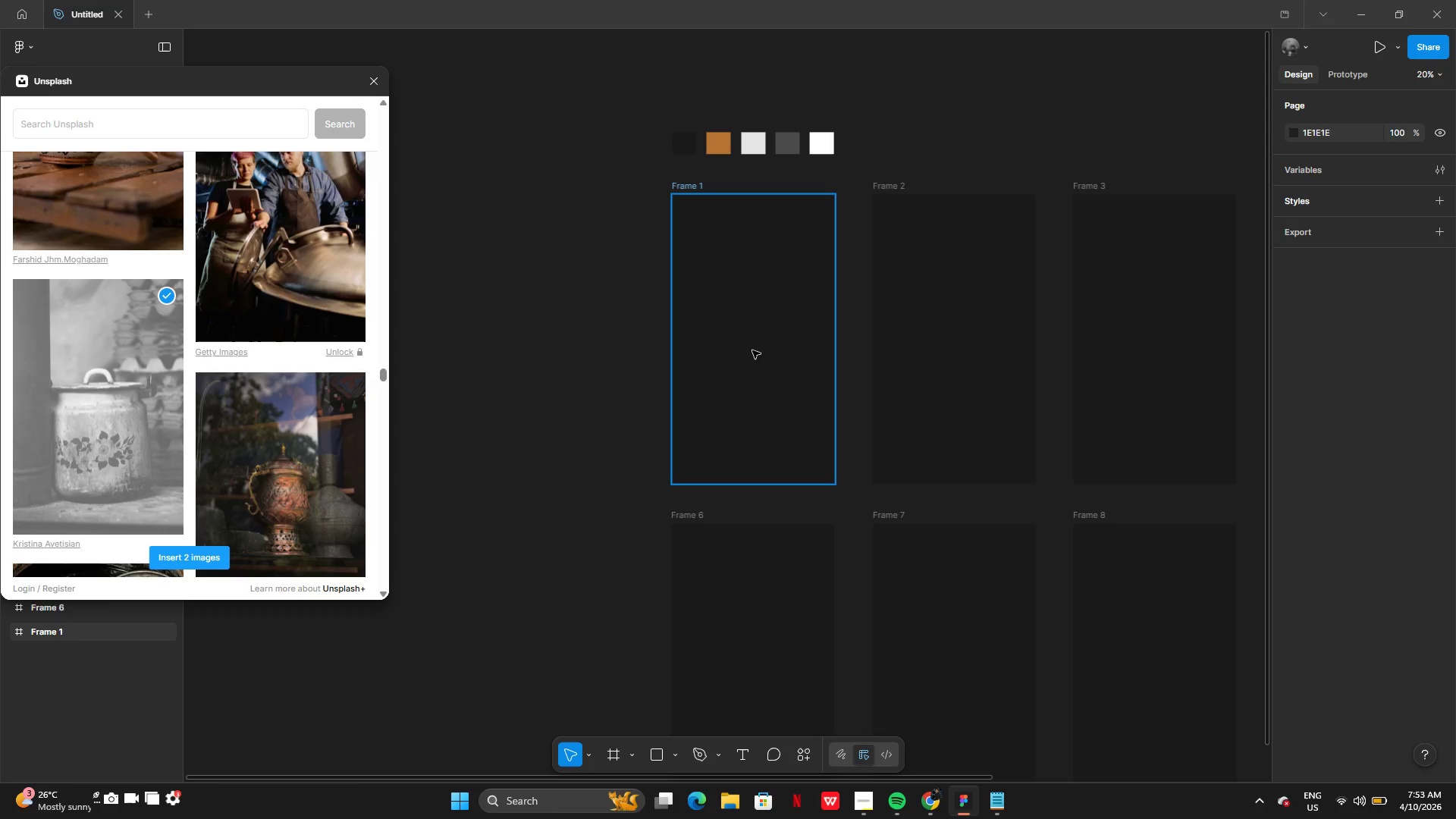 
key(Control+Z)
 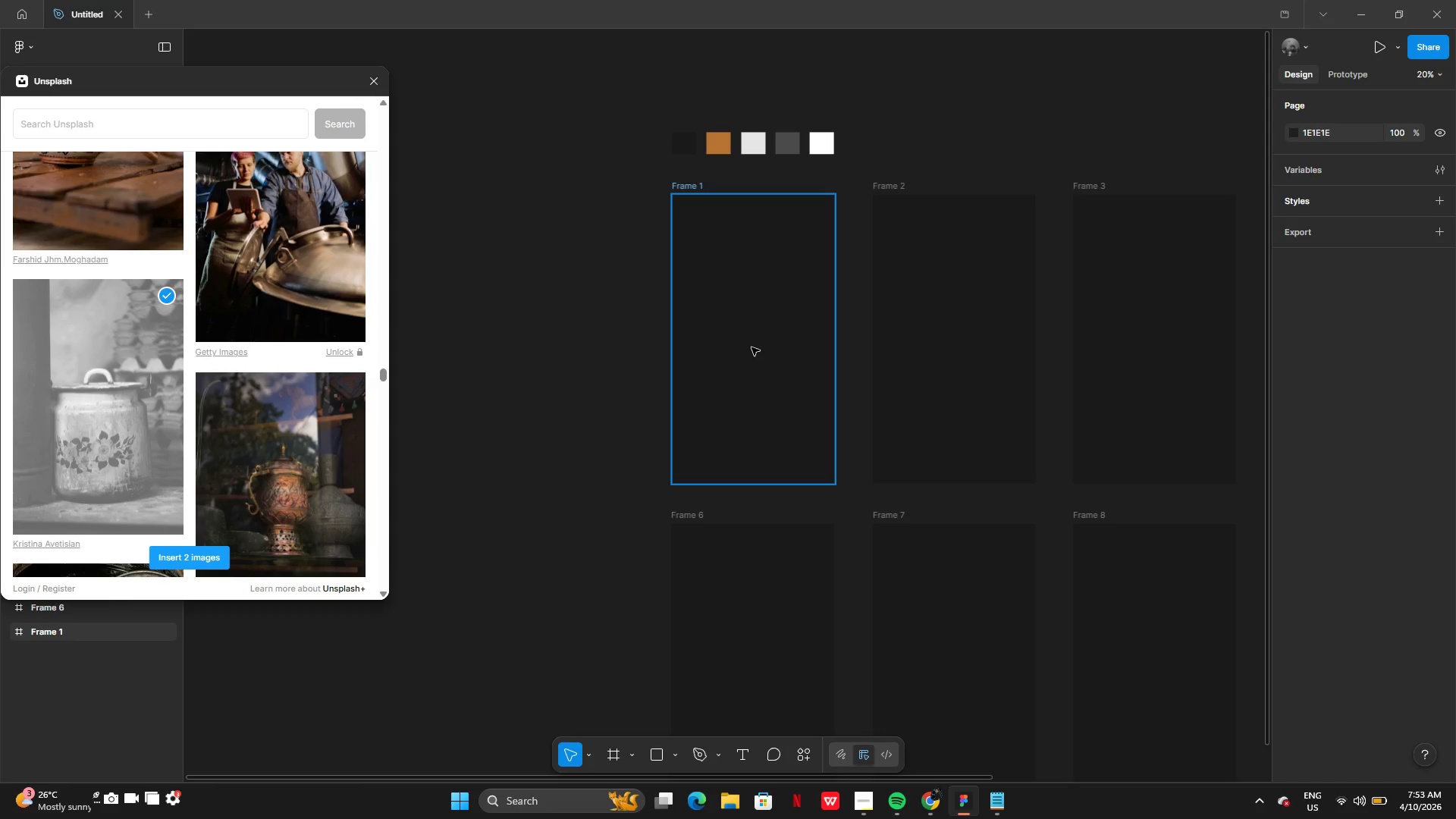 
hold_key(key=ControlLeft, duration=0.66)
 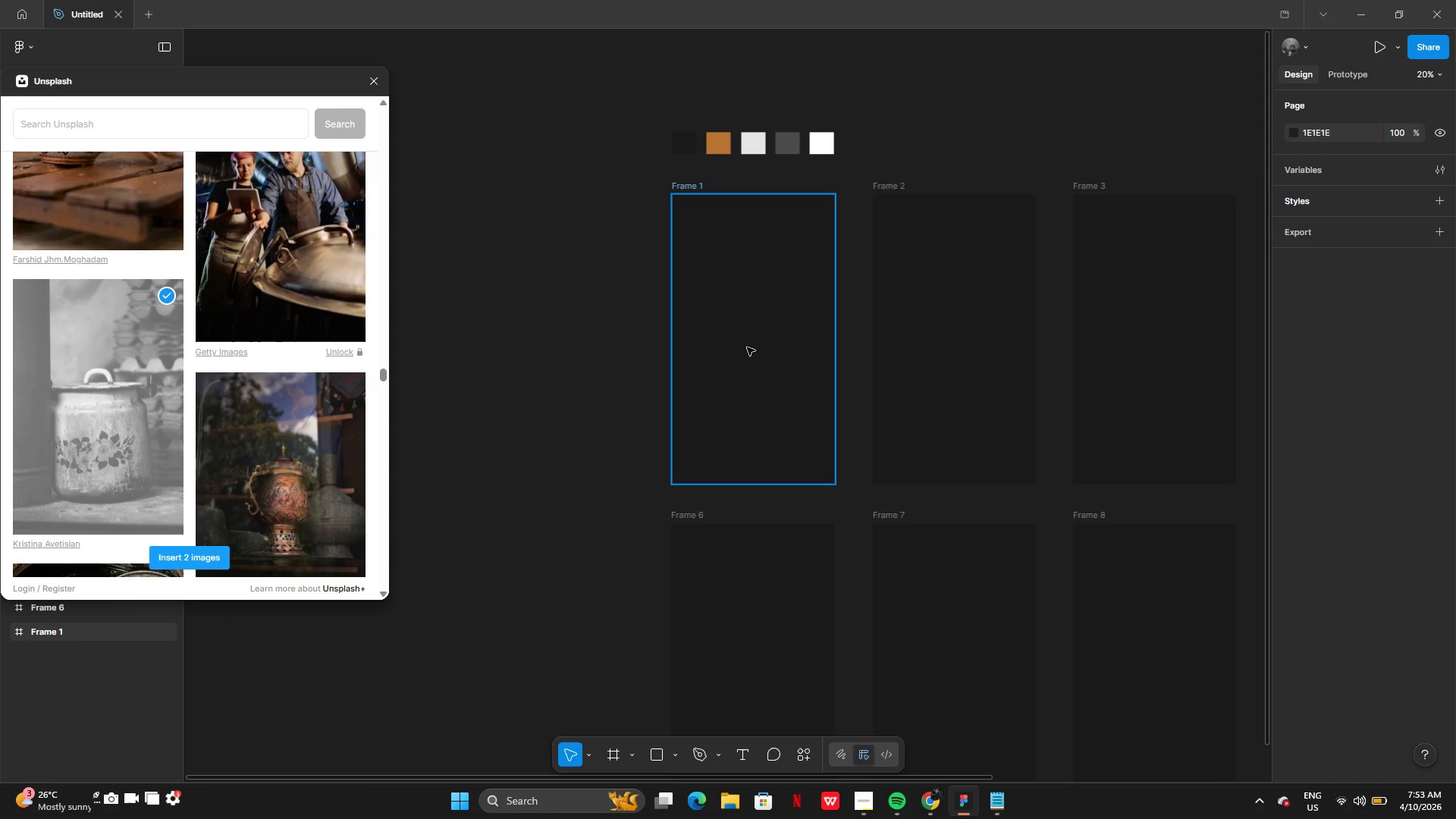 
type(zzz)
 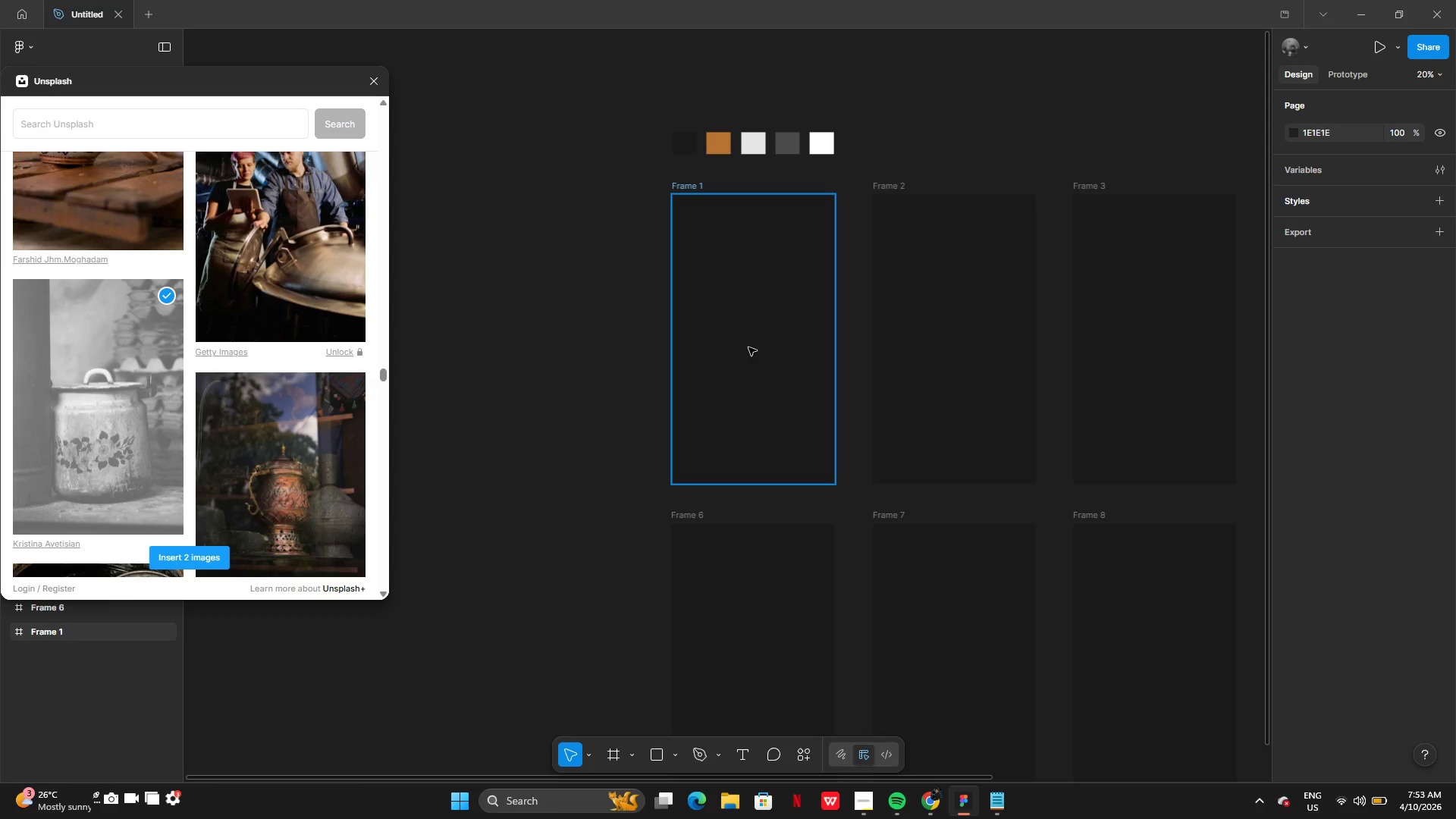 
hold_key(key=ControlLeft, duration=0.44)
 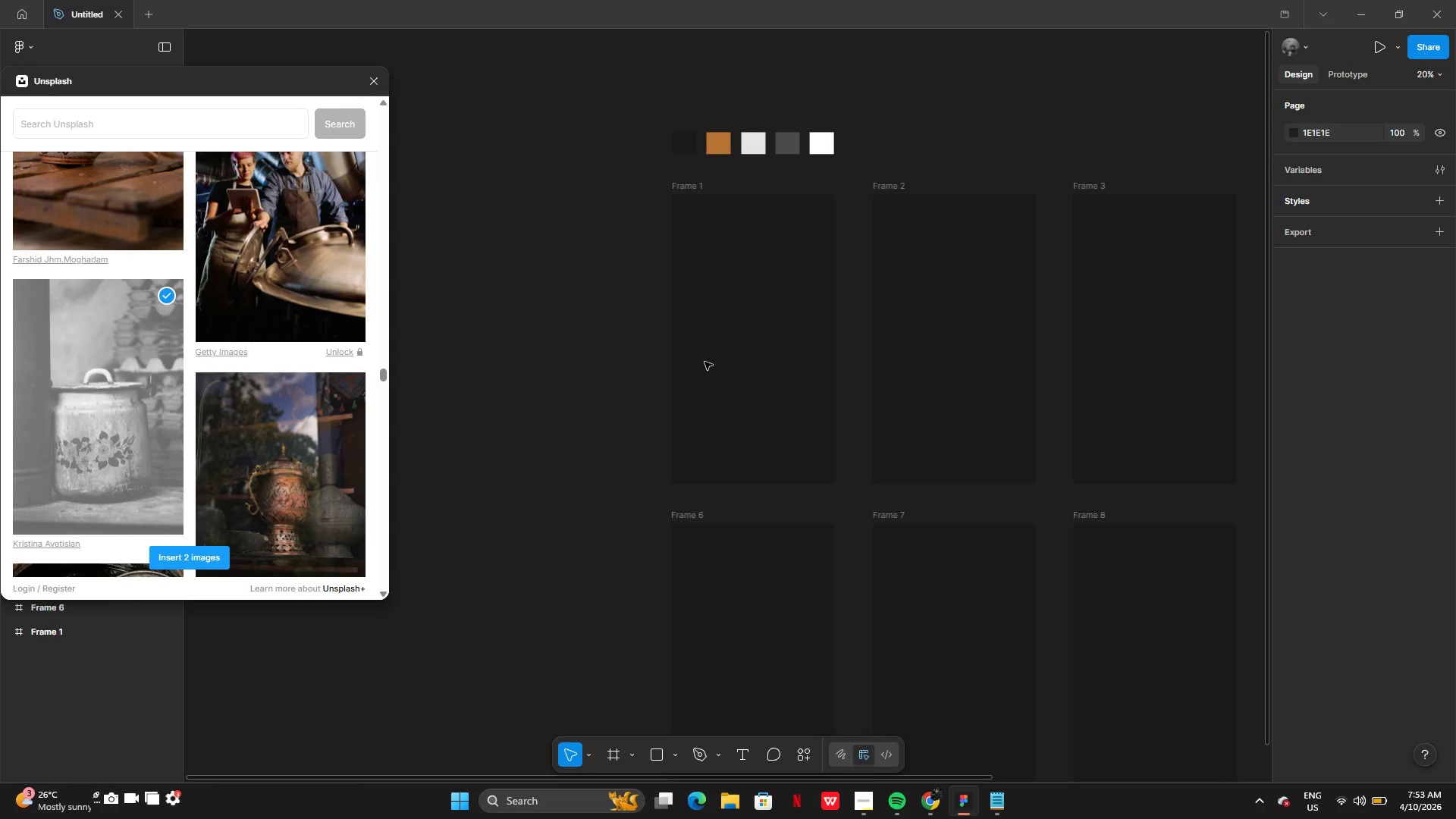 
double_click([706, 362])
 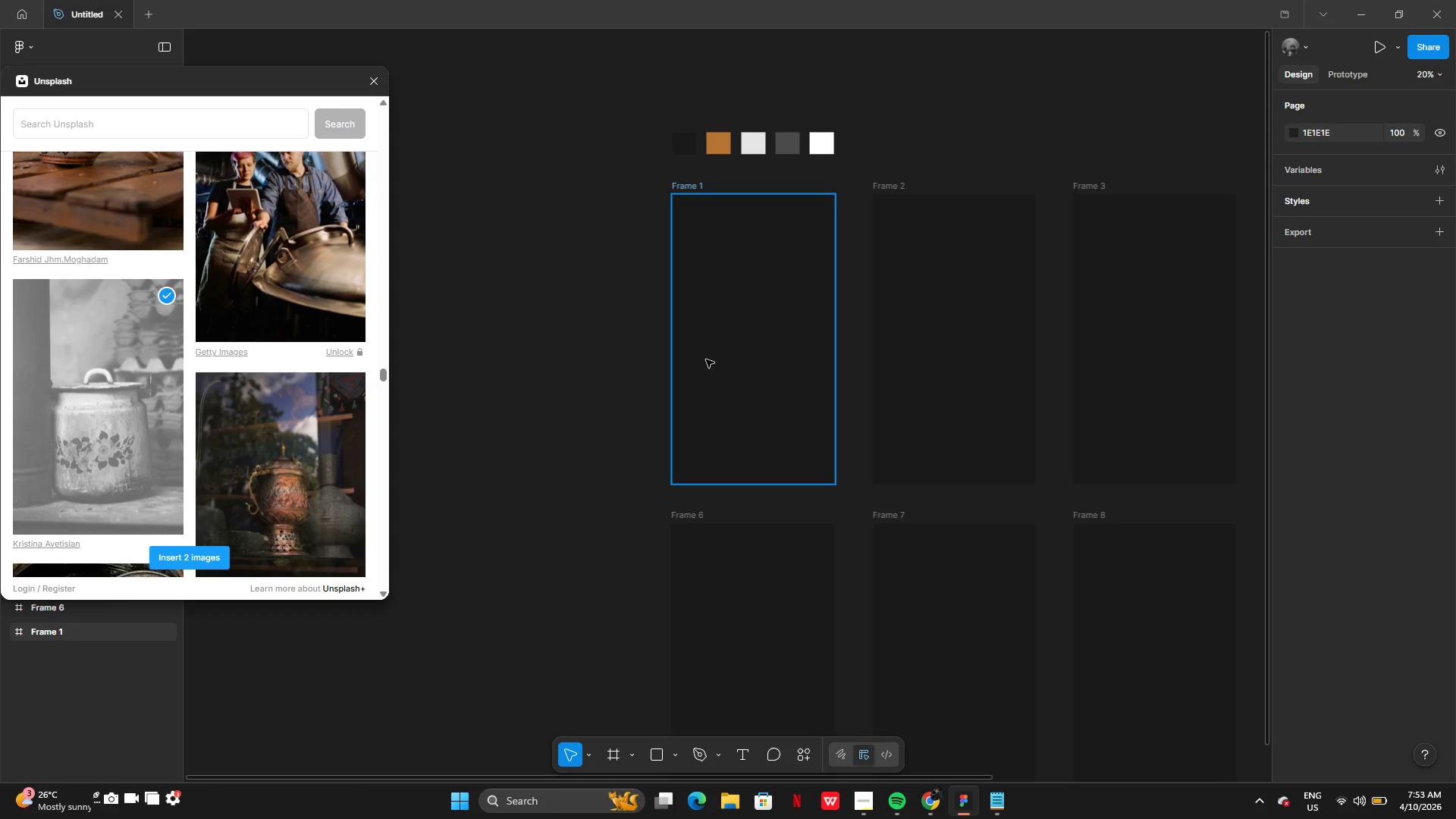 
key(Control+Z)
 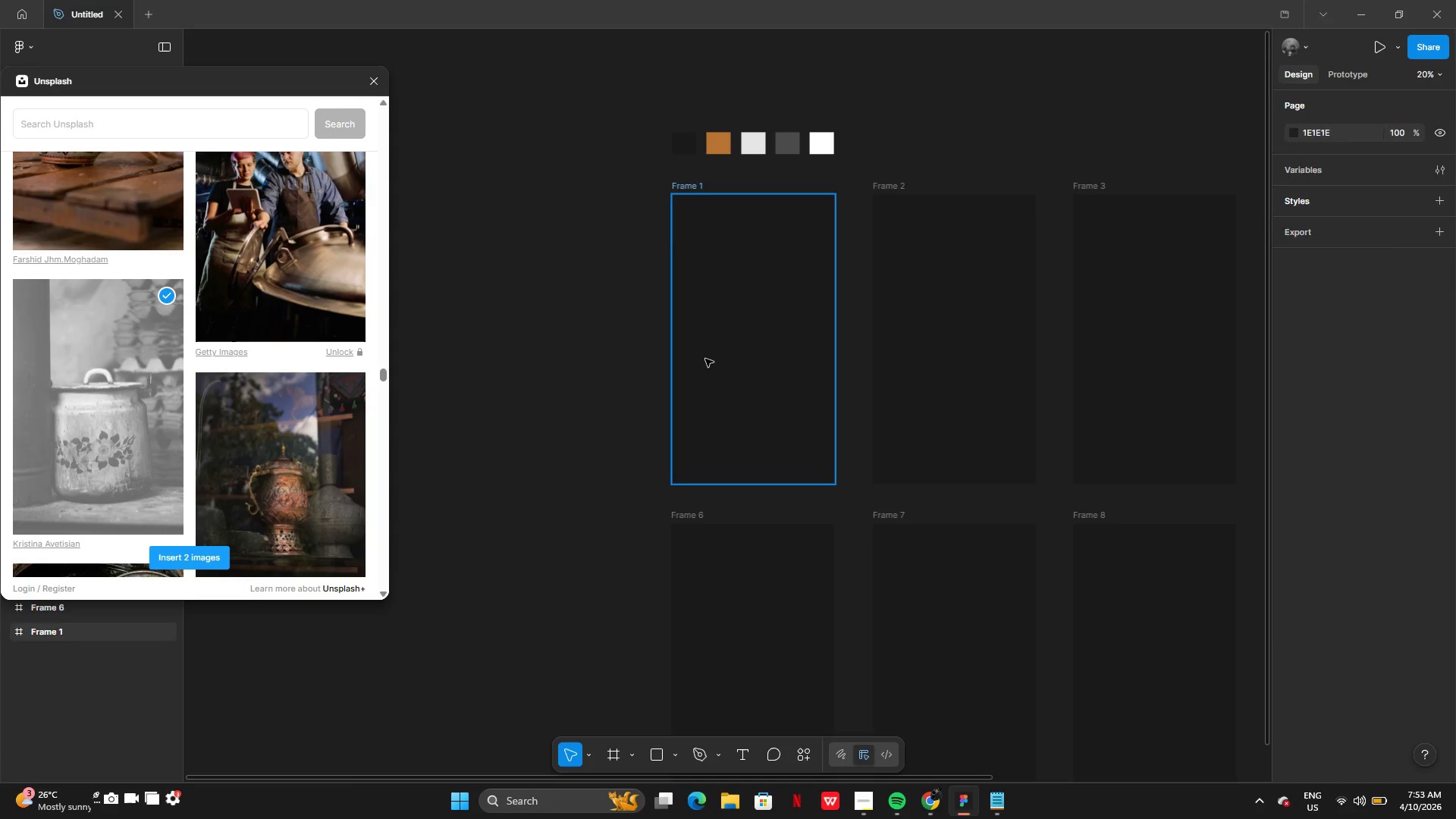 
key(Control+Z)
 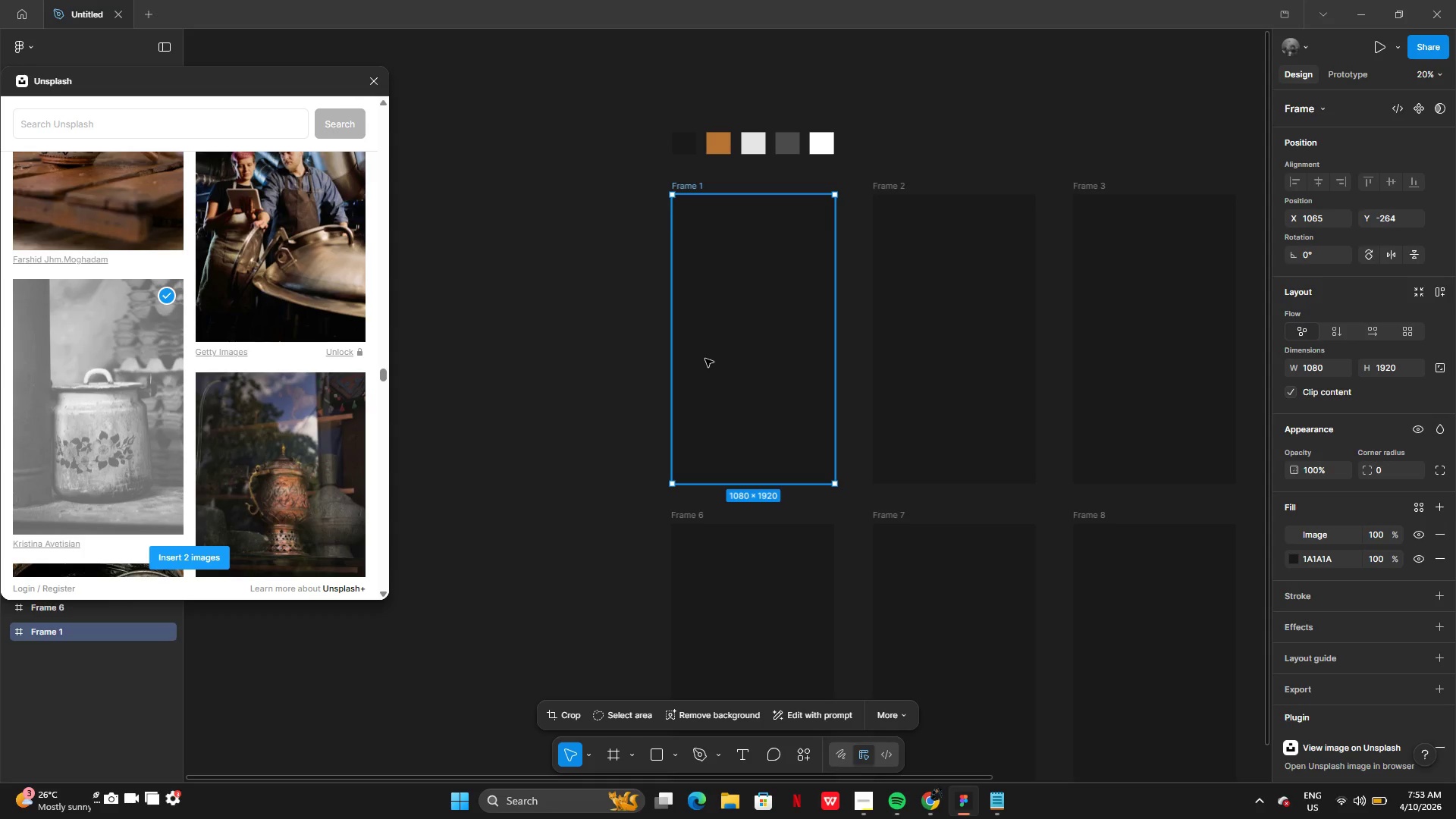 
key(Control+Z)
 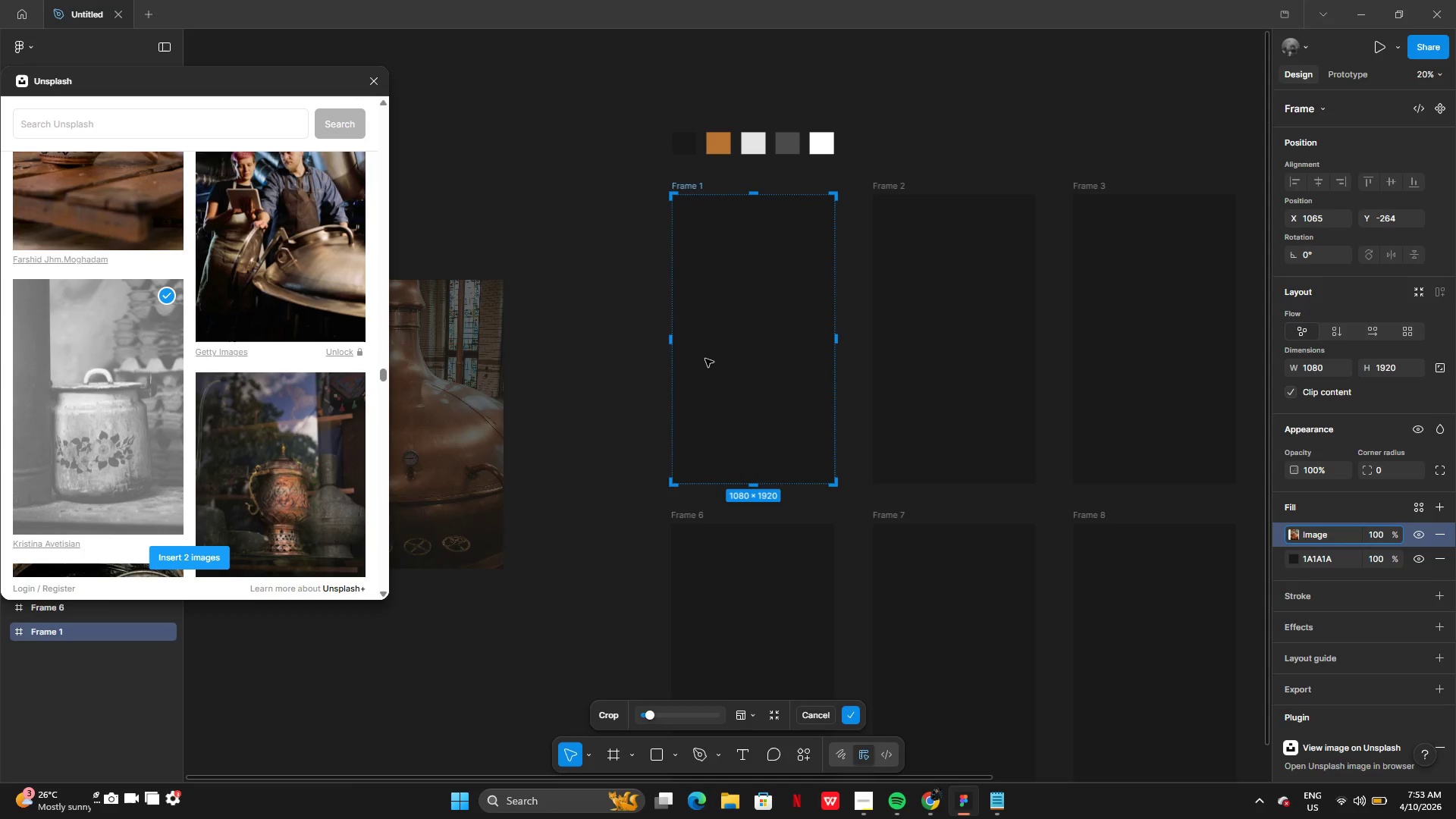 
key(Control+Z)
 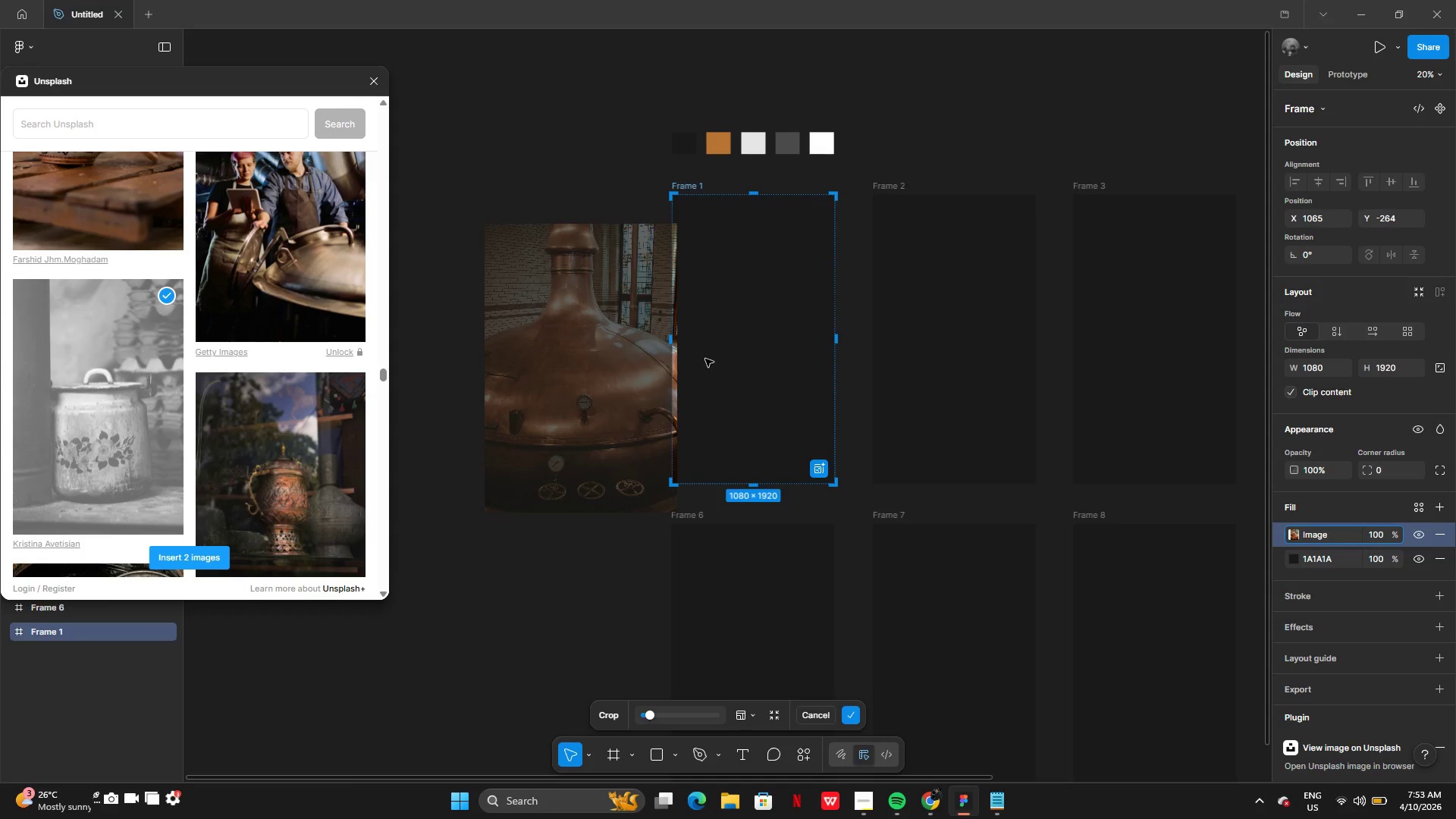 
key(Control+Z)
 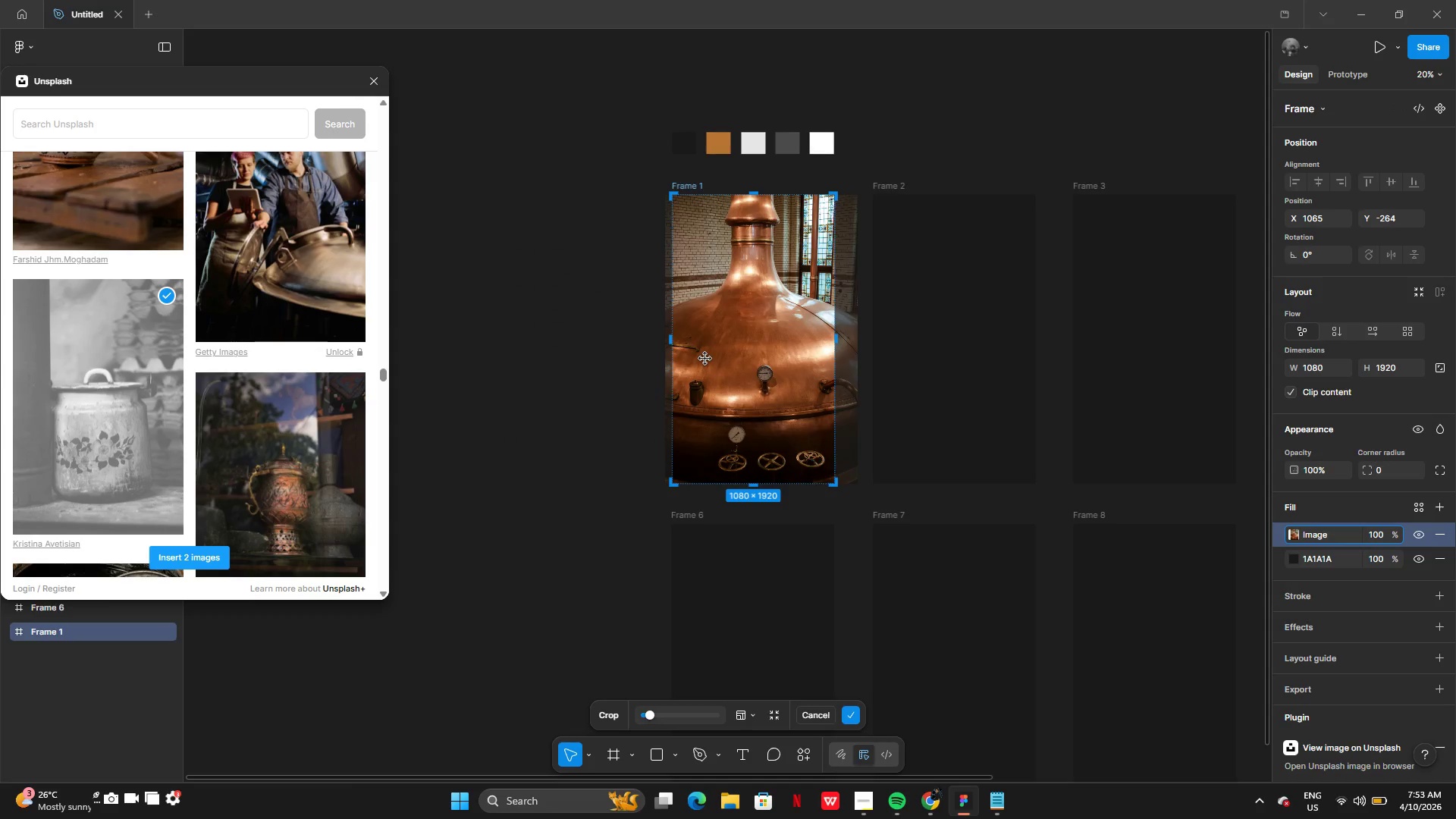 
key(Control+Z)
 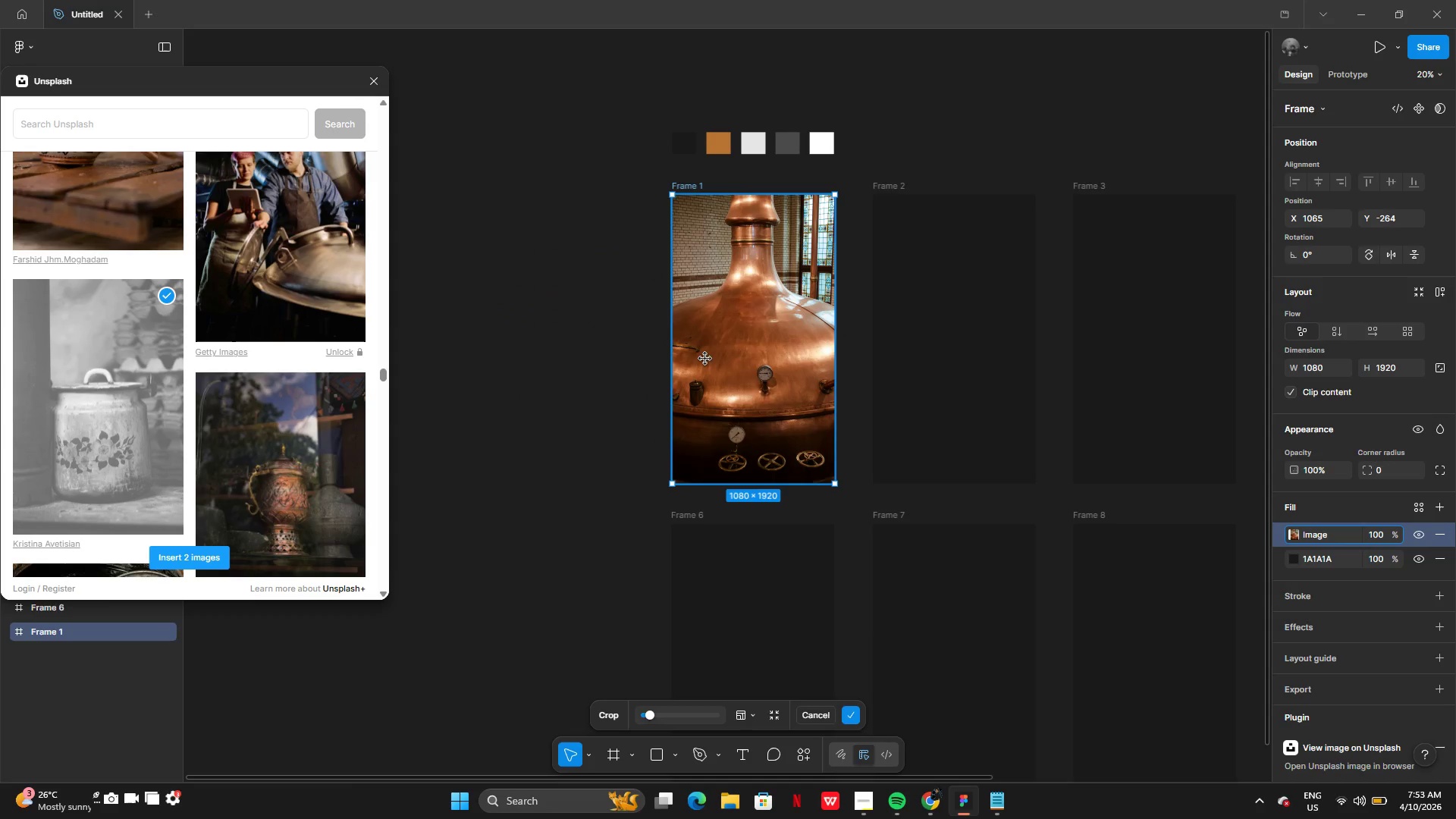 
key(Control+Z)
 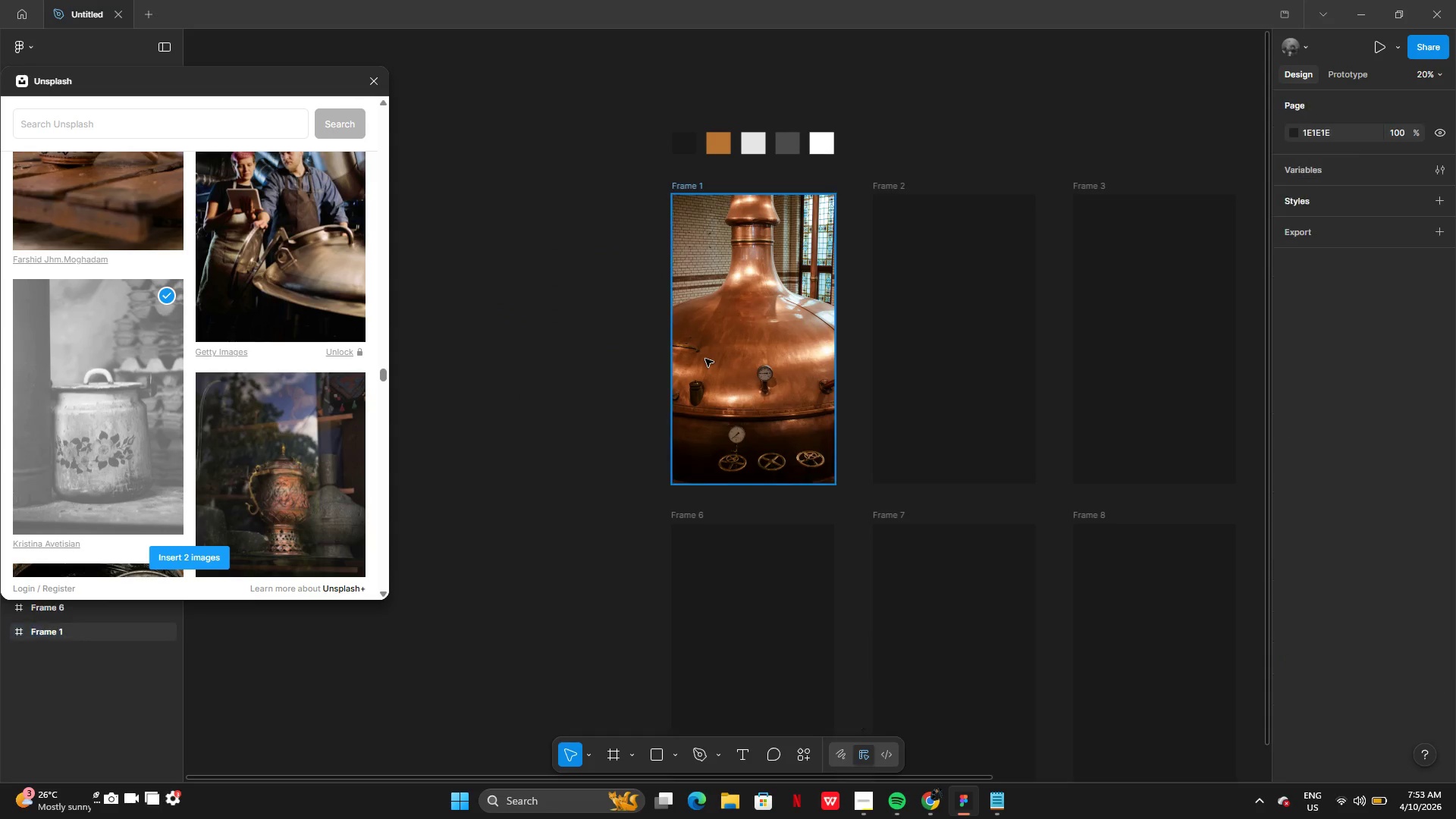 
key(Control+Z)
 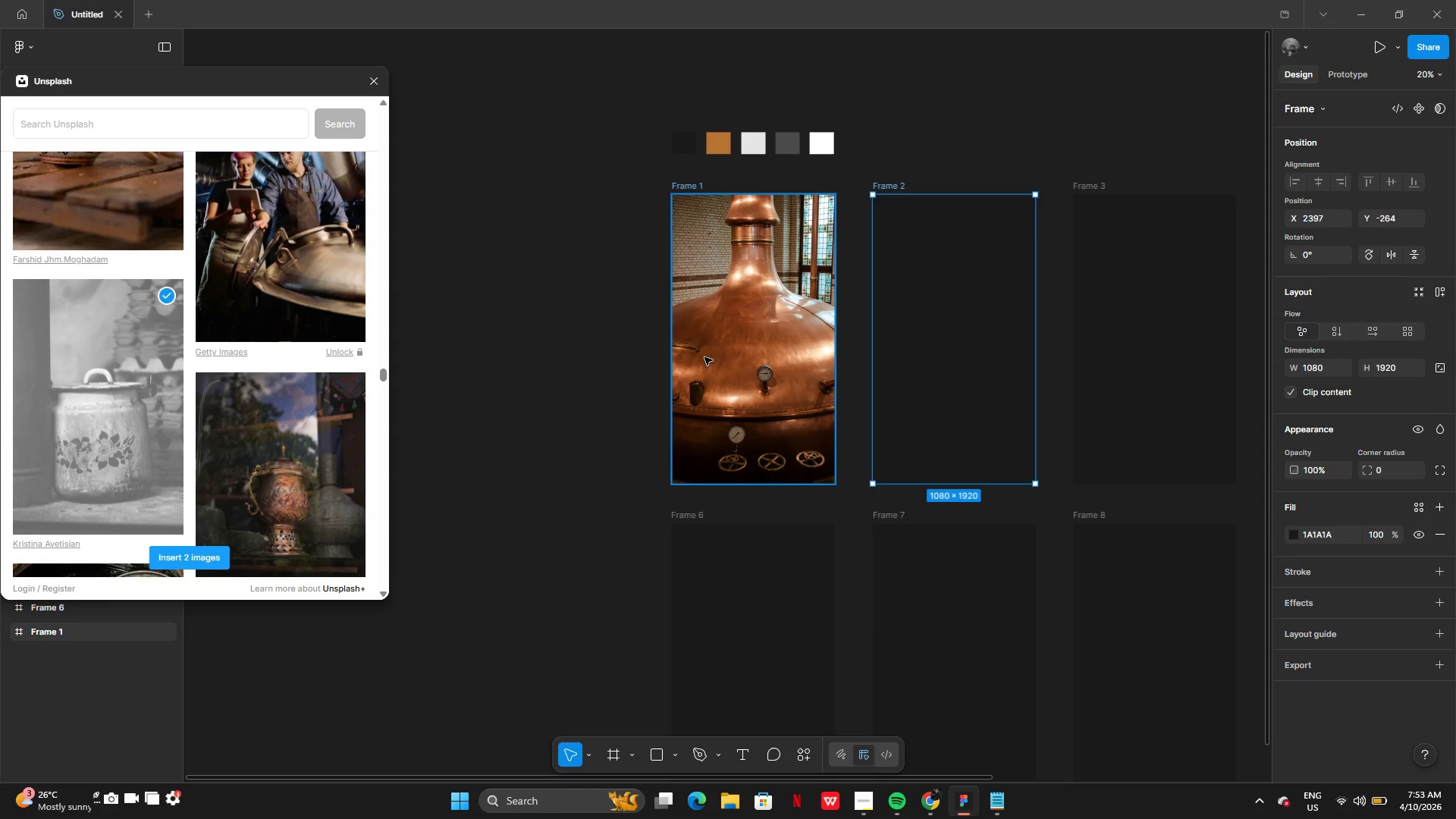 
key(Control+Z)
 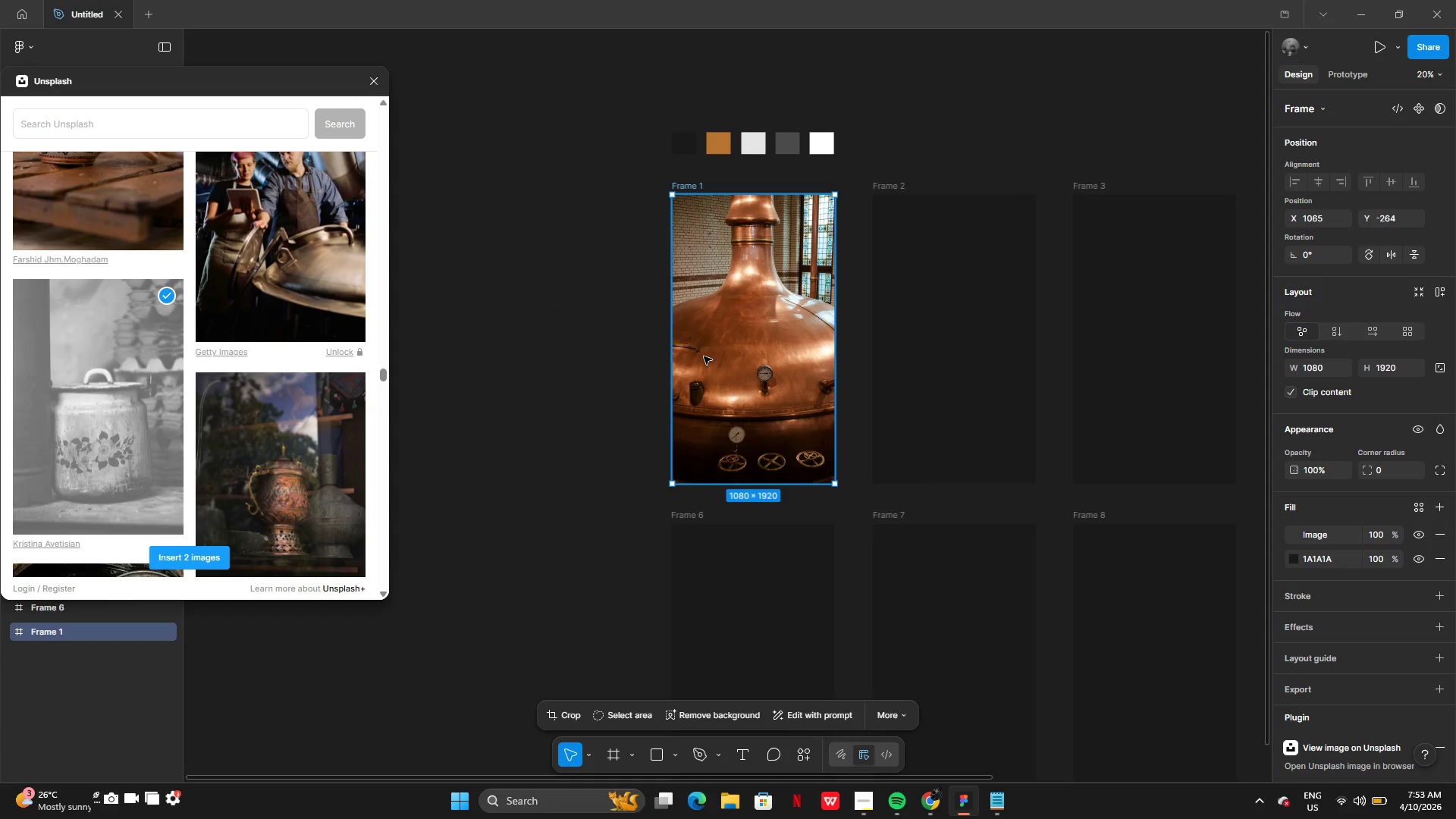 
key(Control+Z)
 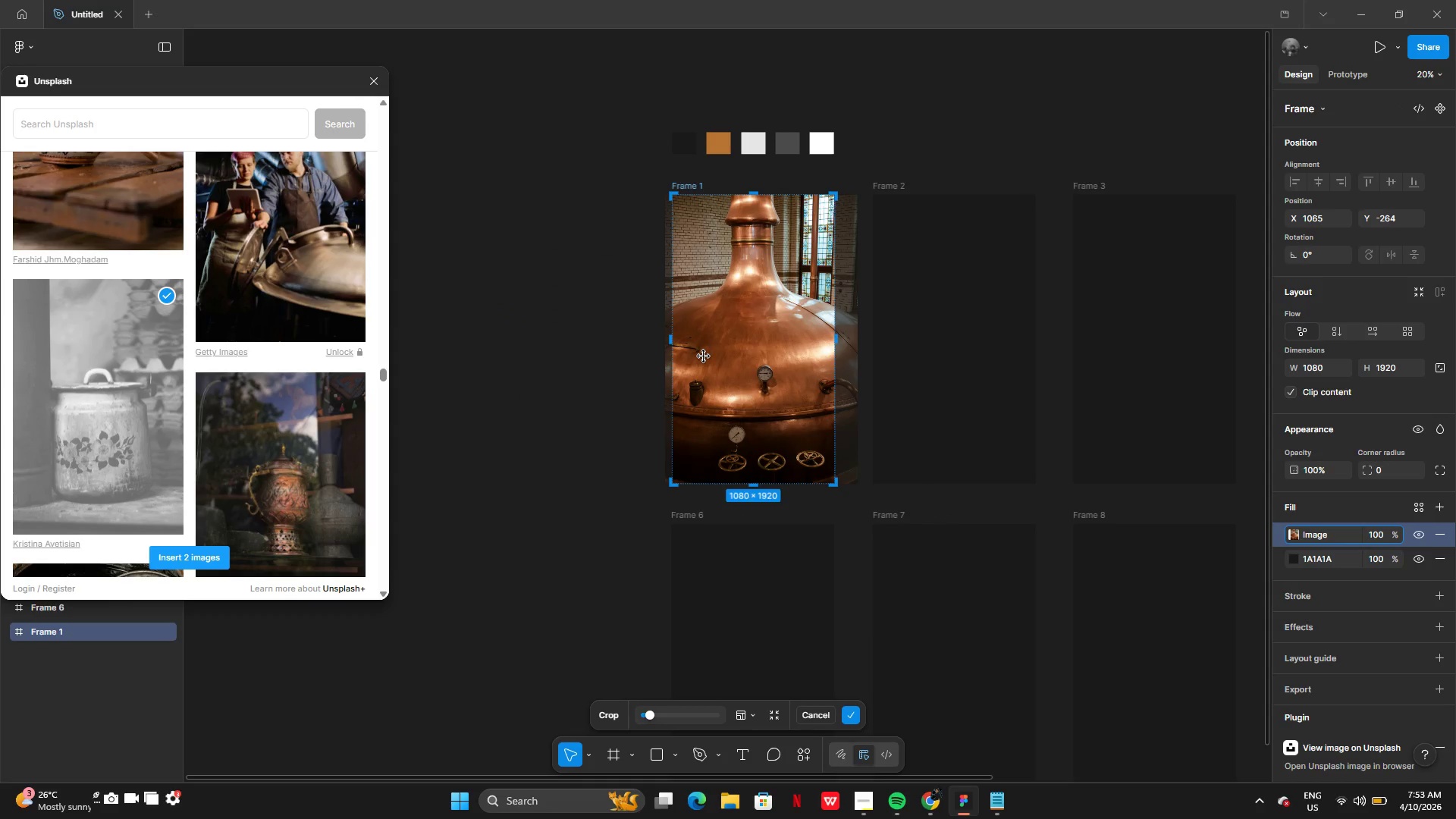 
key(Control+Z)
 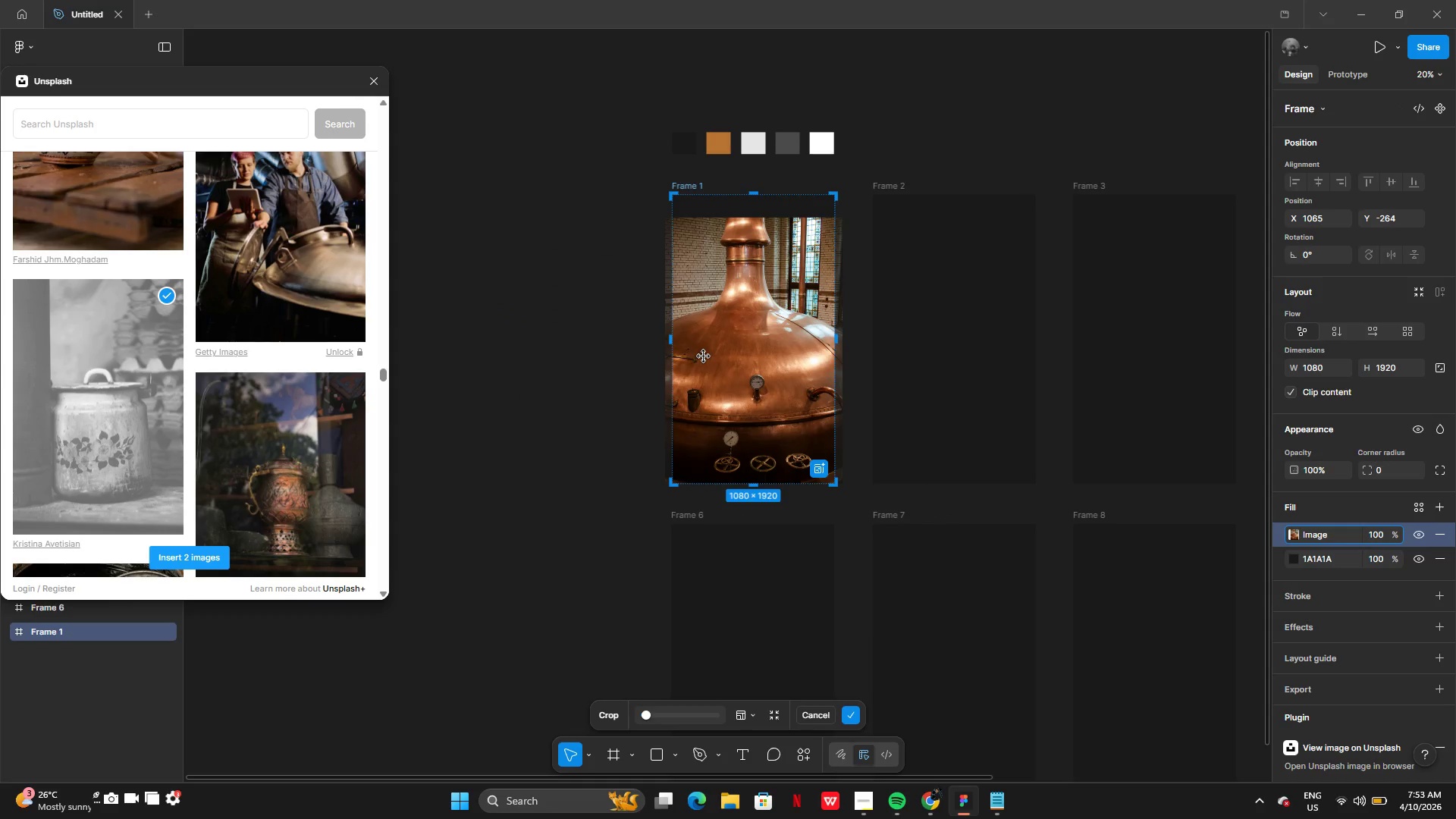 
key(Control+Z)
 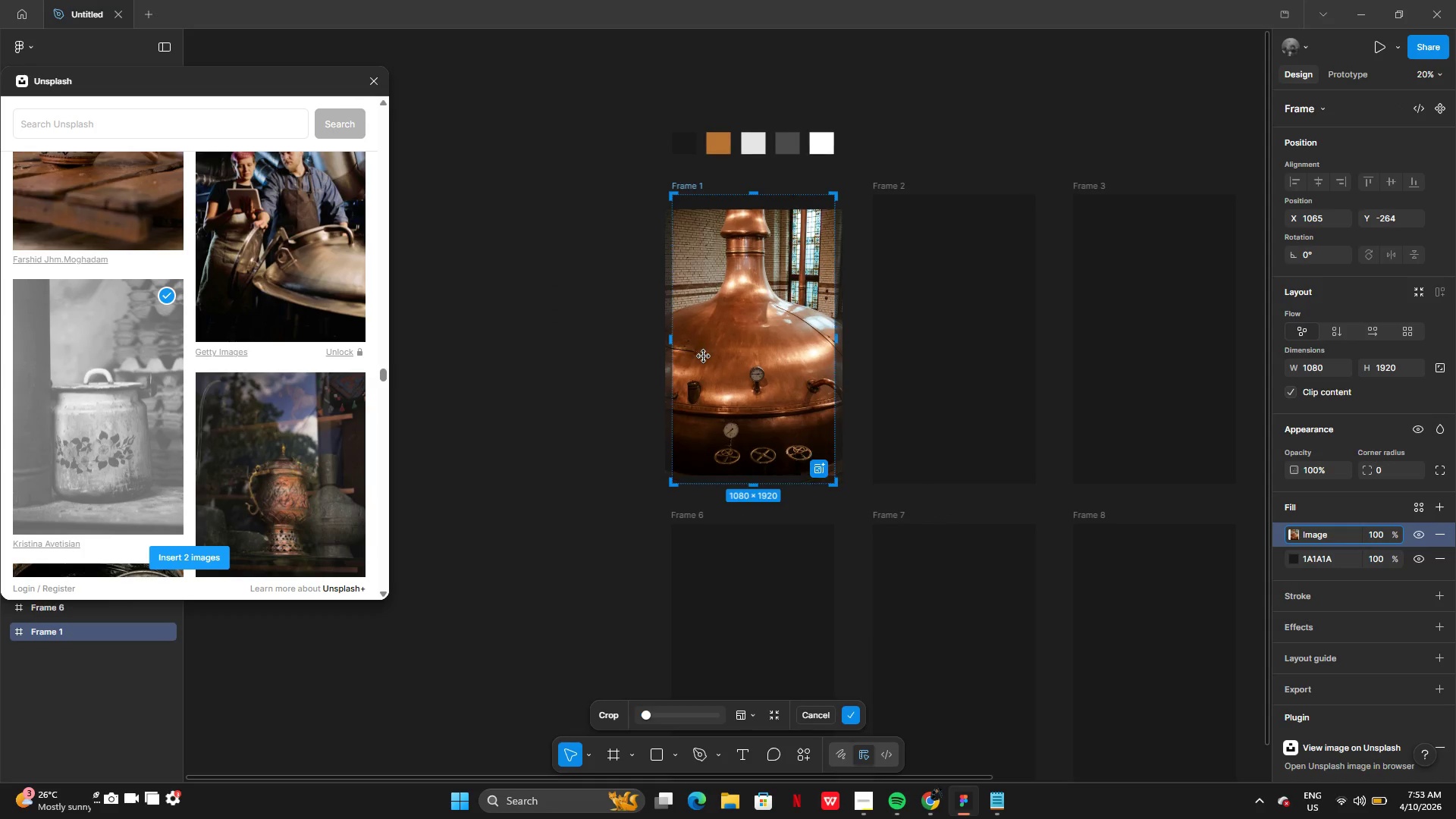 
key(Control+Z)
 